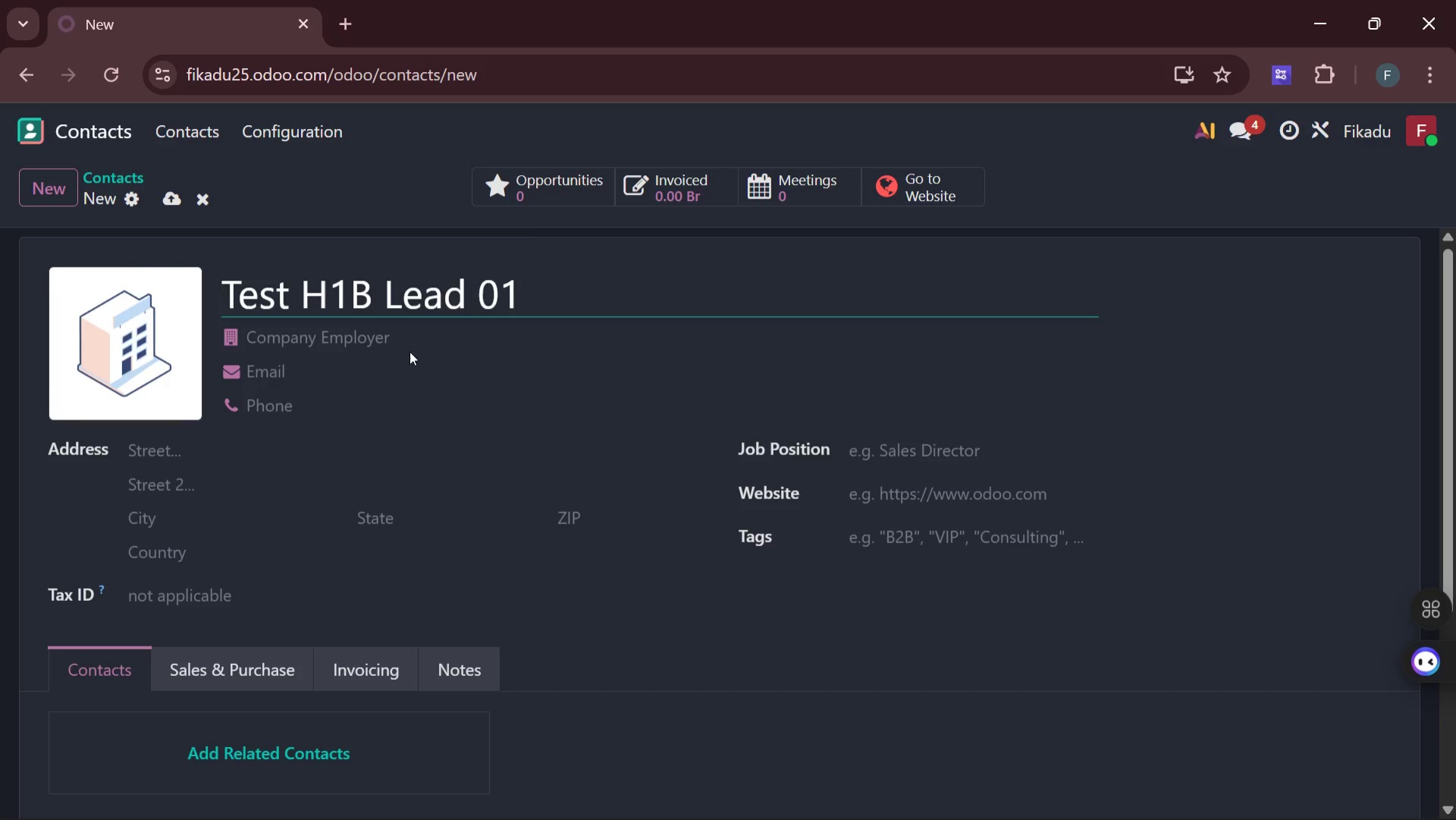 
wait(5.47)
 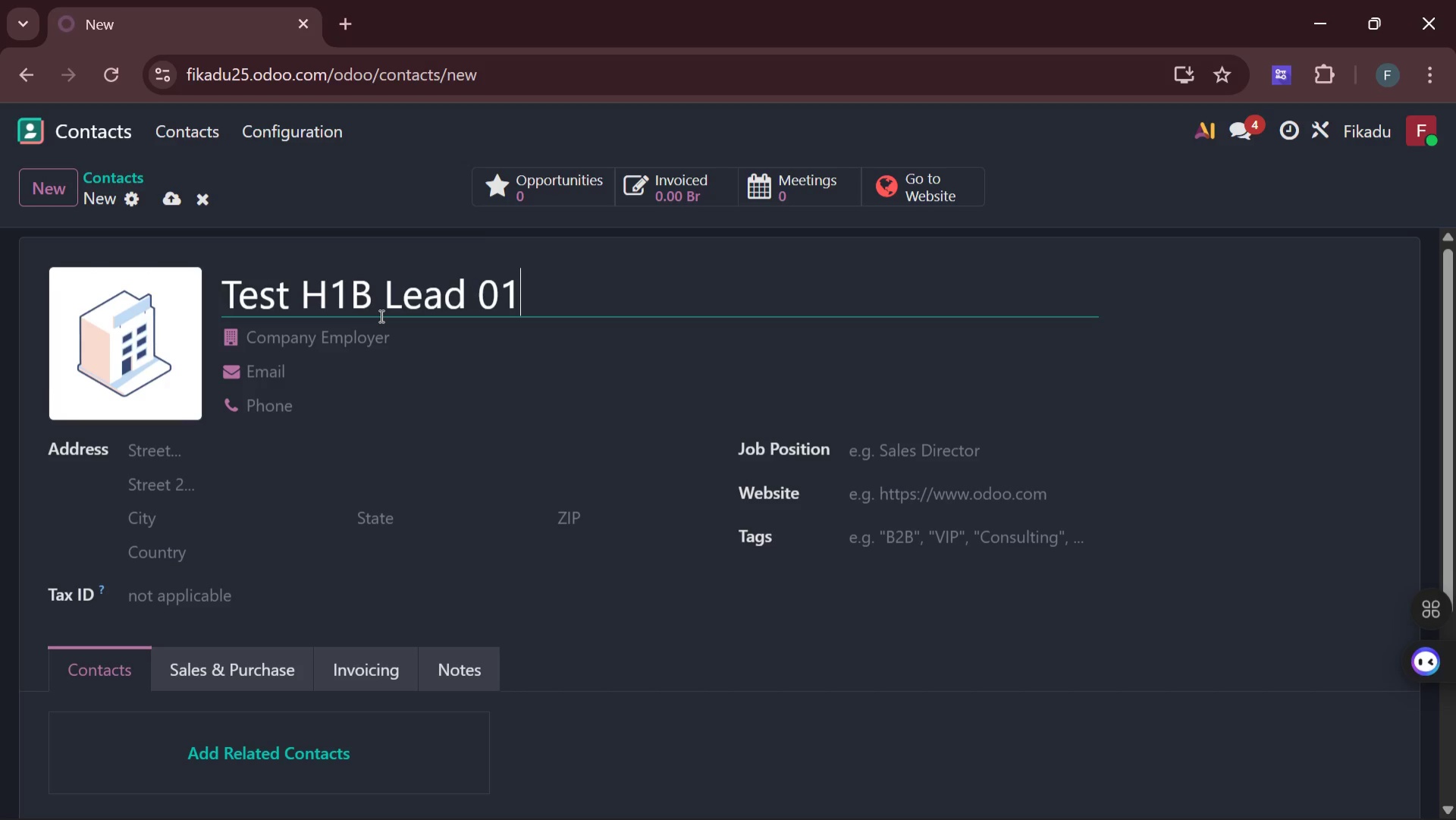 
left_click([307, 374])
 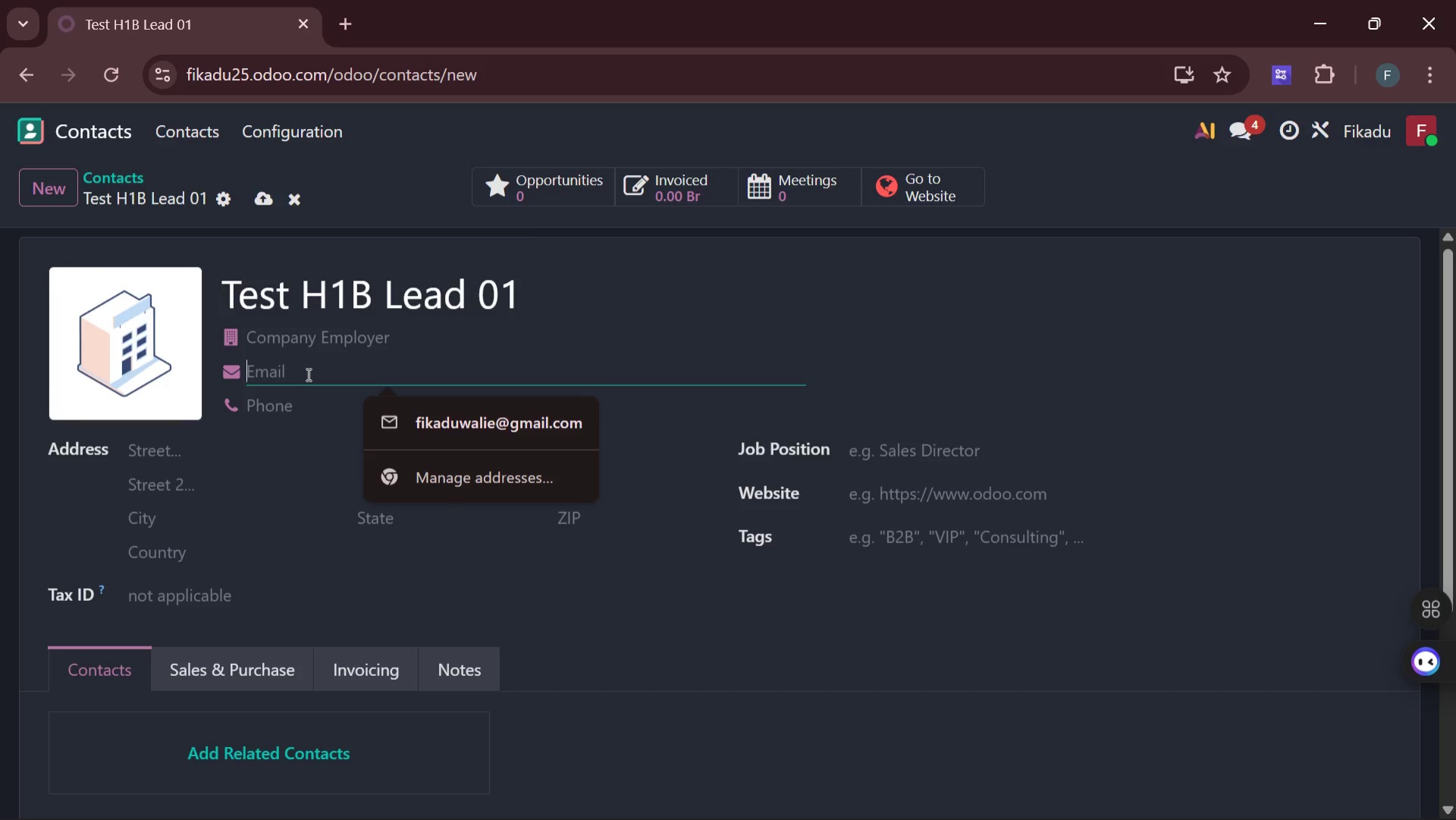 
wait(16.95)
 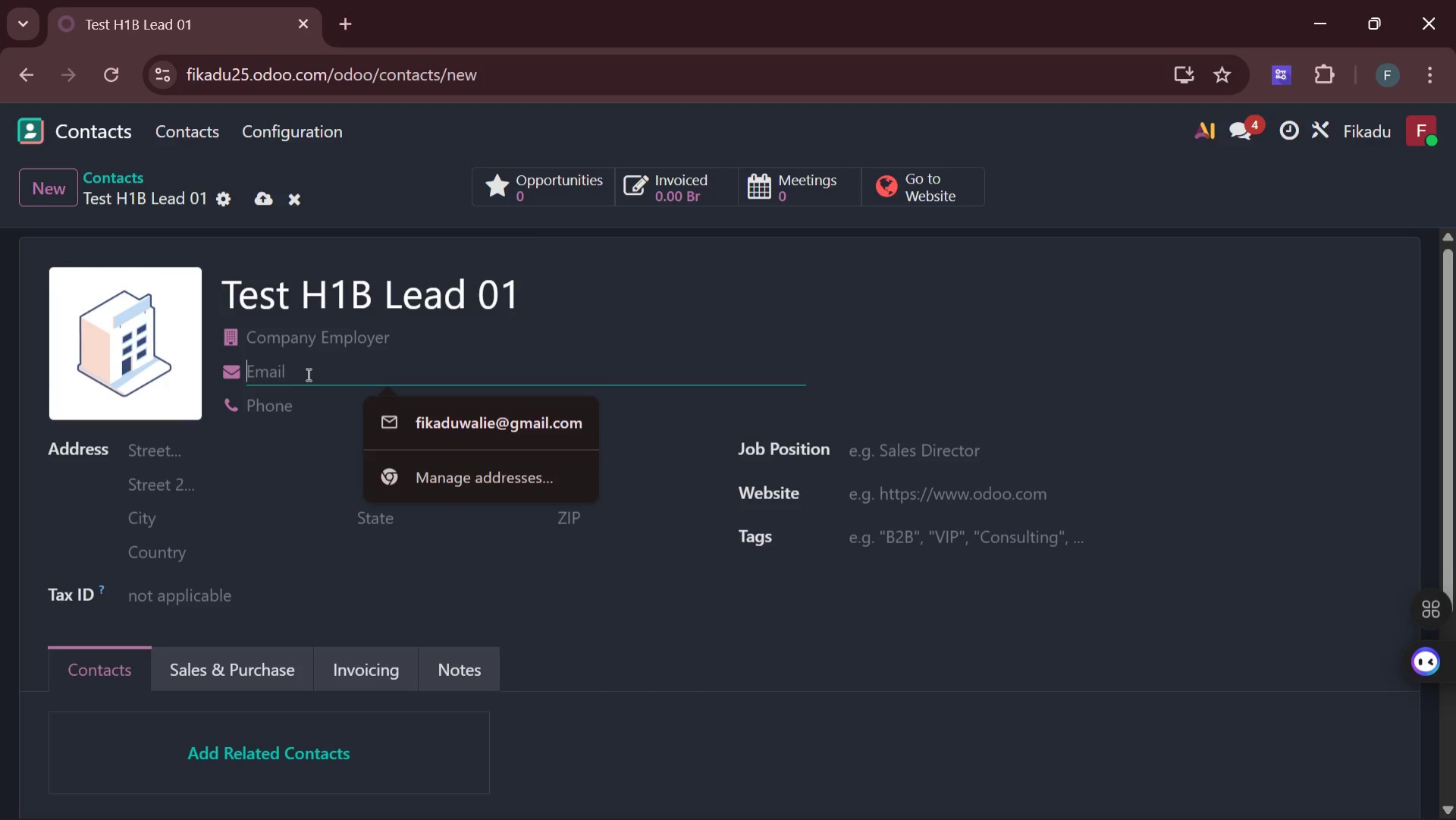 
type(h1b)
 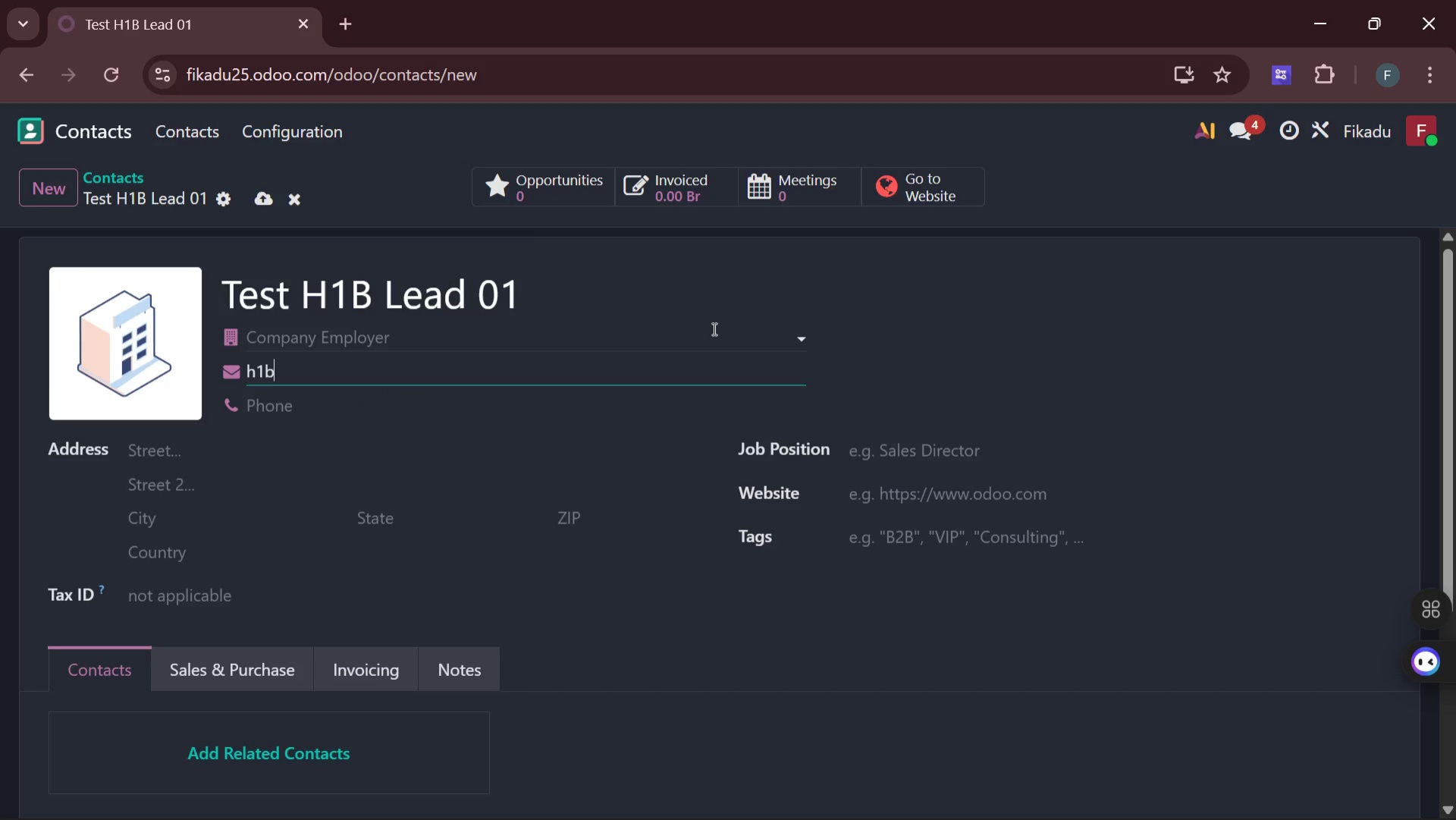 
type(.lead01@example.com)
 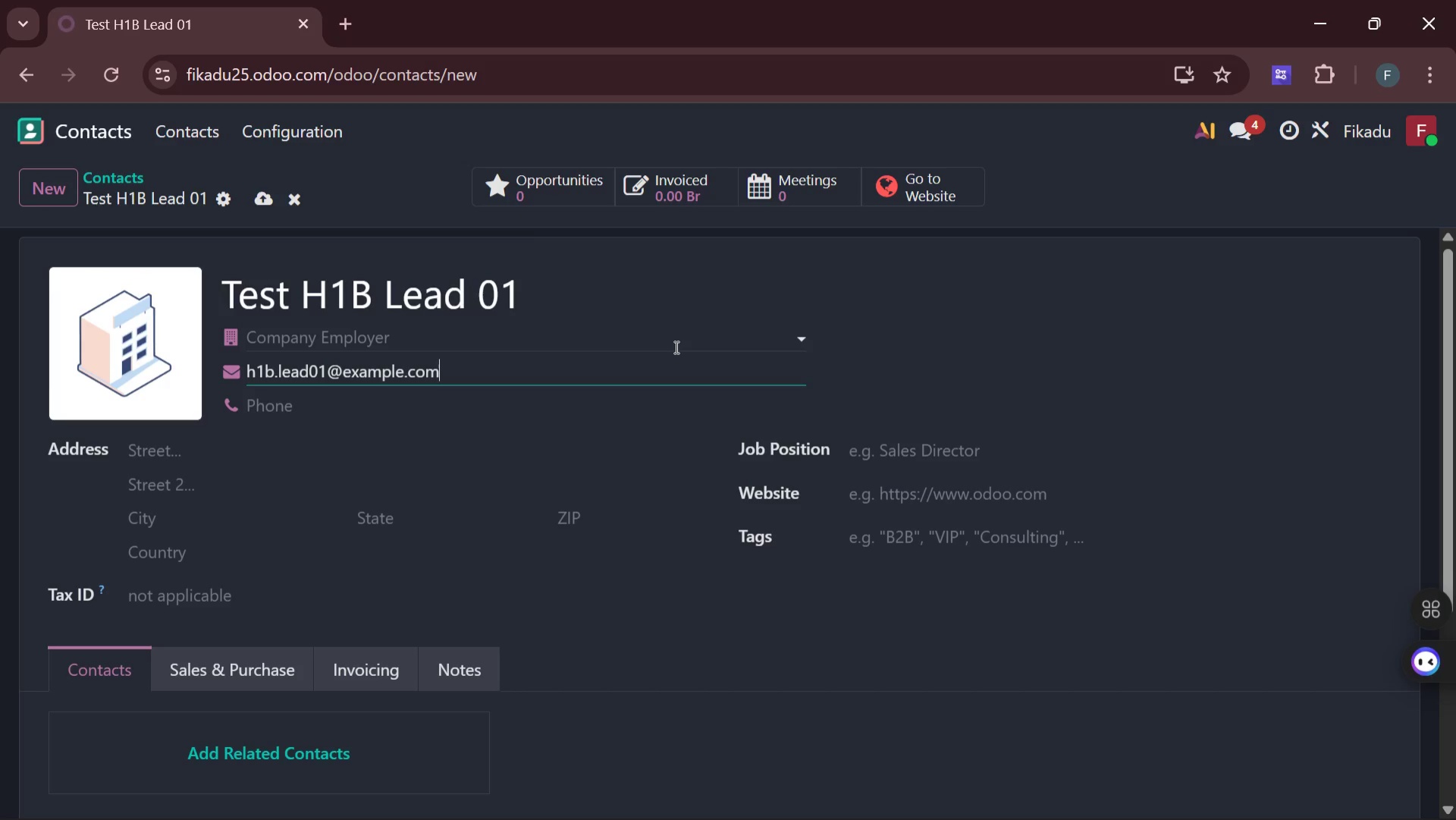 
wait(13.38)
 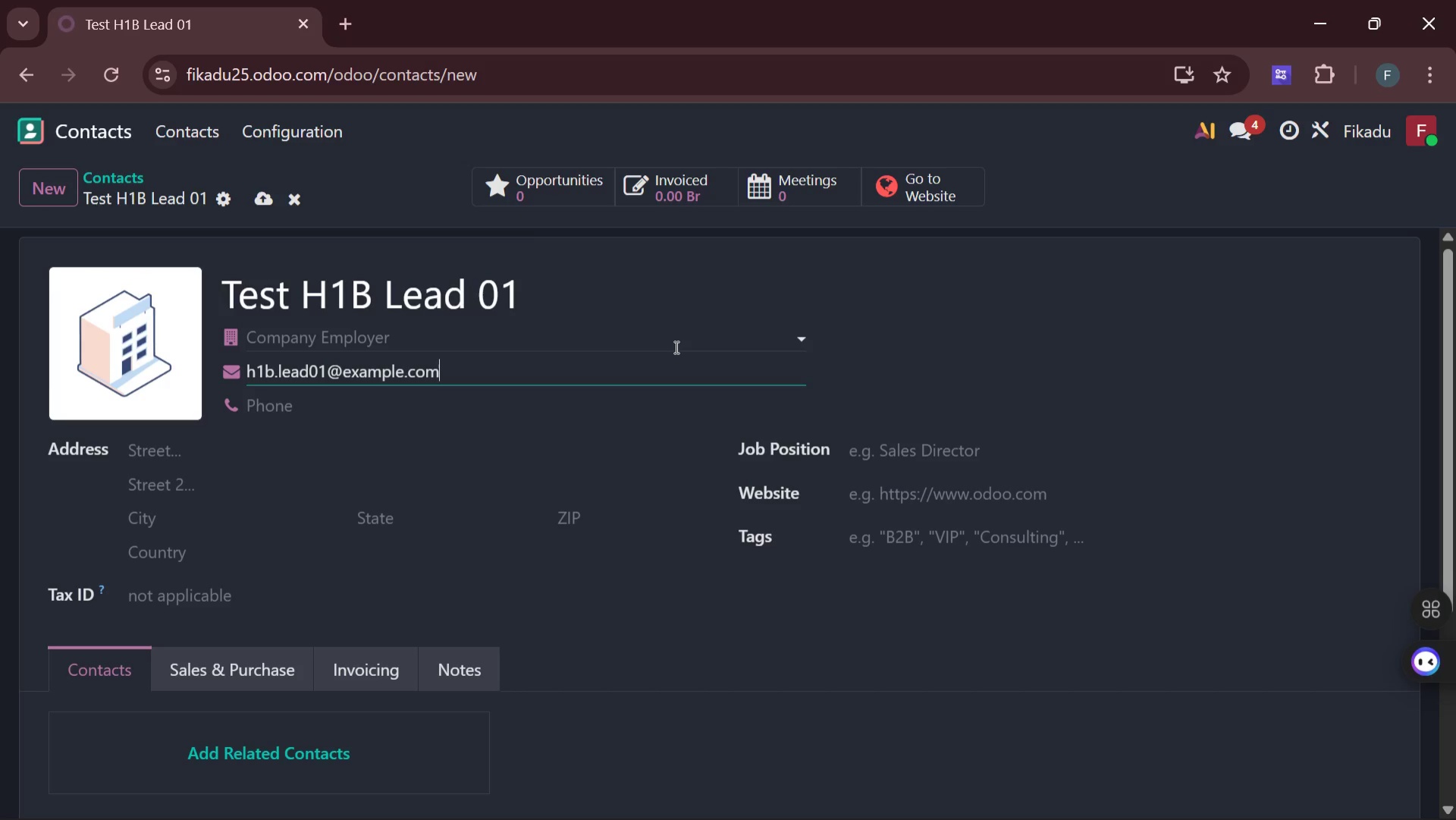 
left_click([895, 534])
 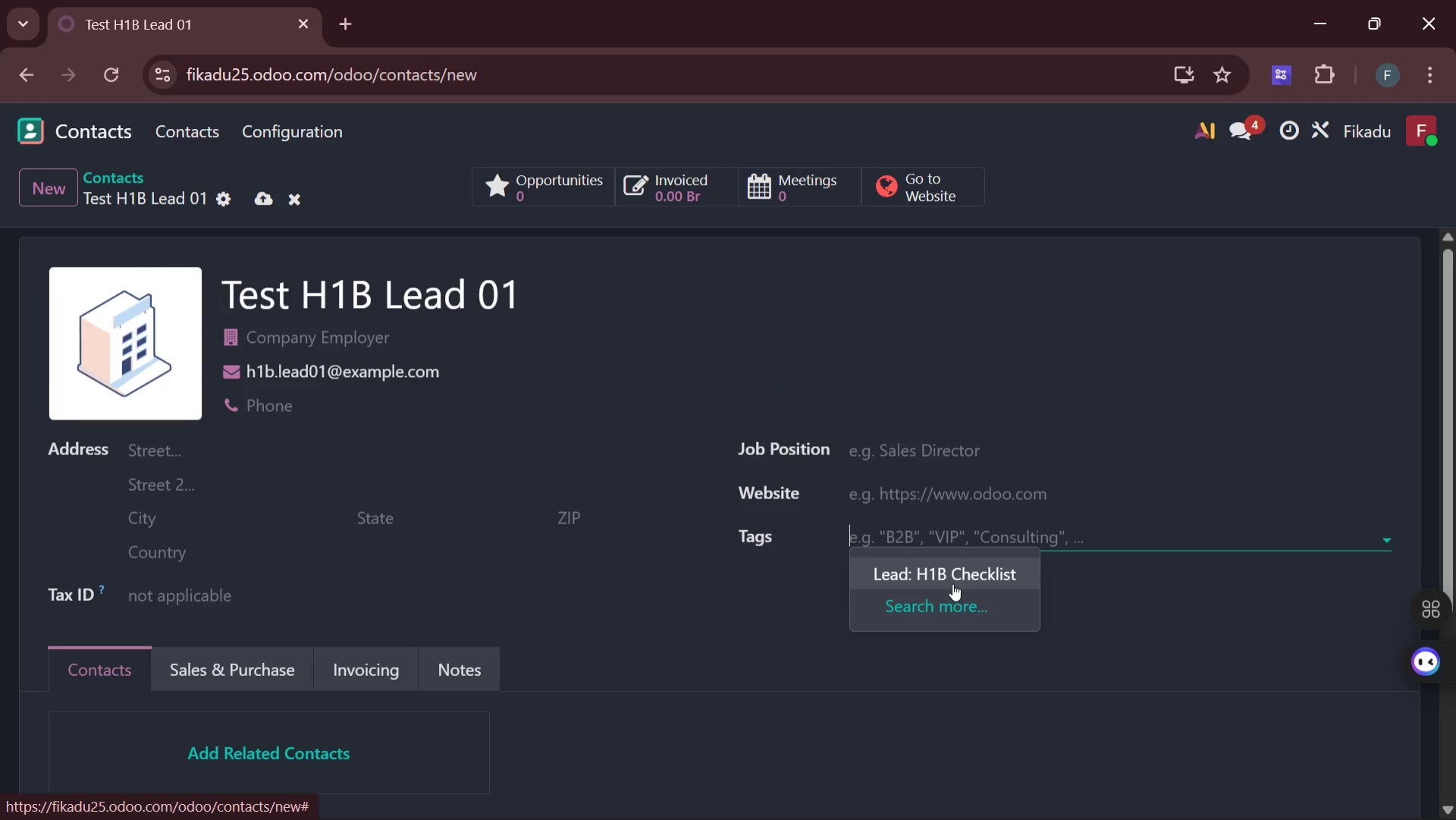 
left_click([952, 577])
 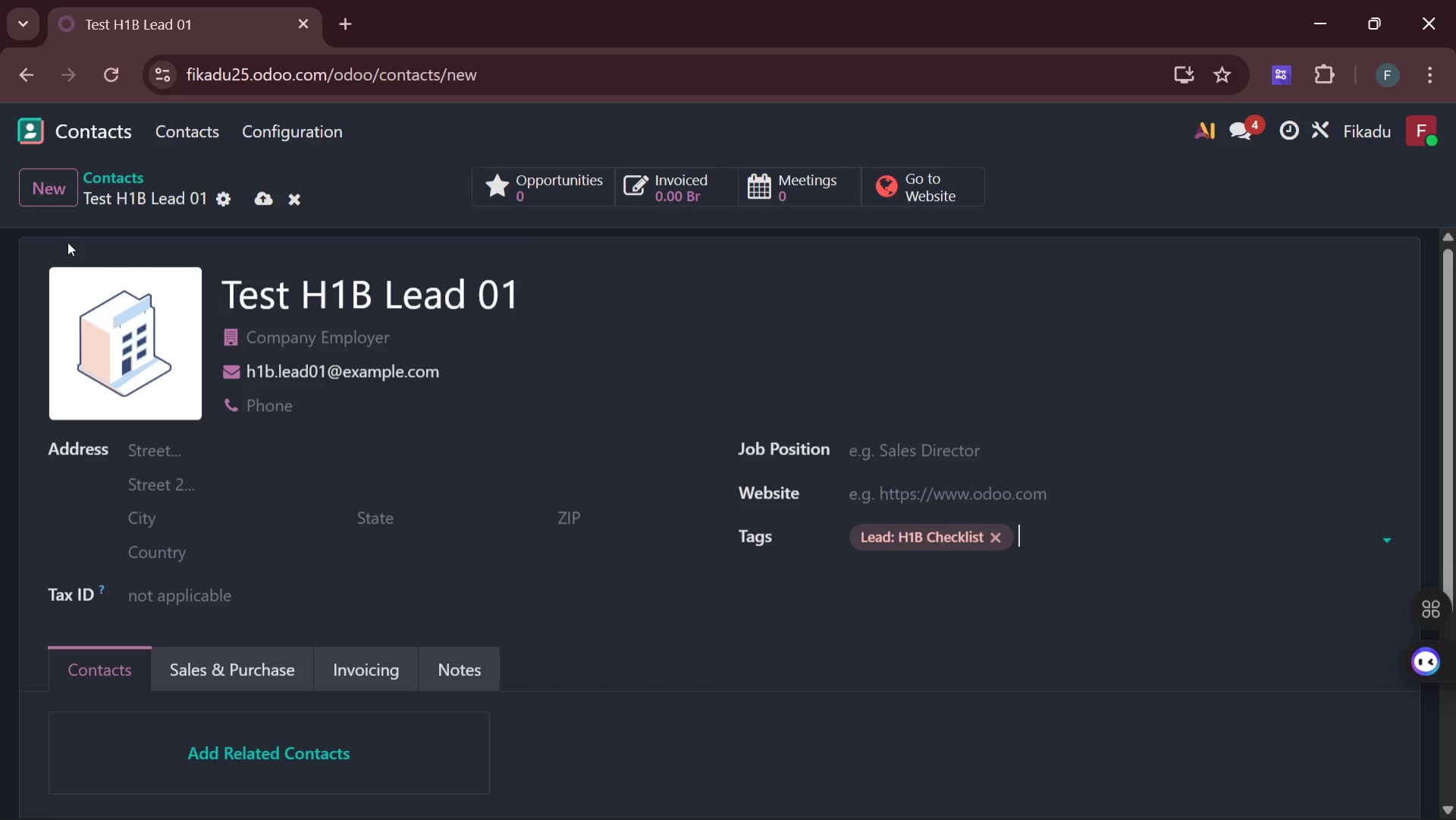 
wait(9.34)
 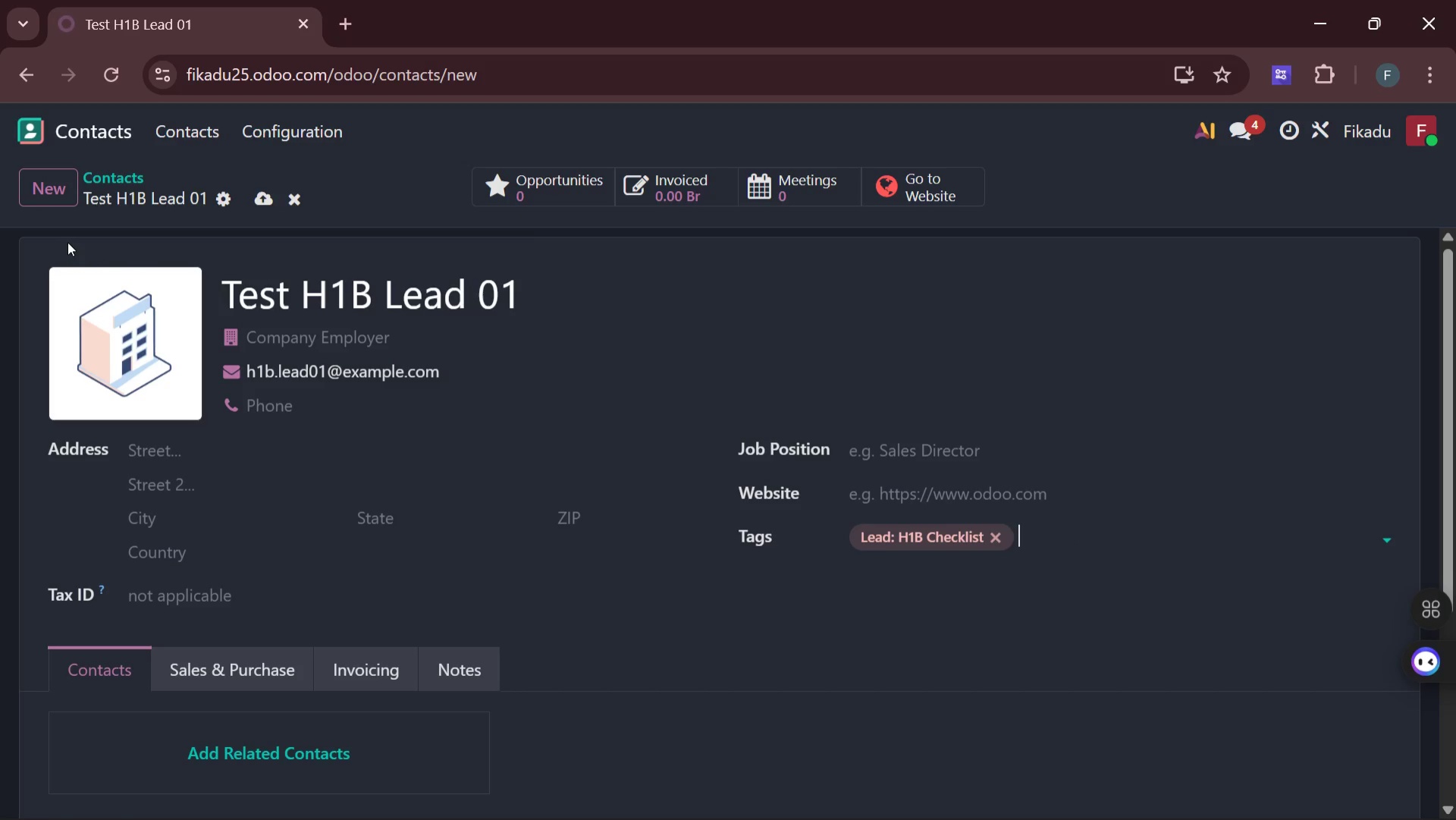 
left_click([58, 187])
 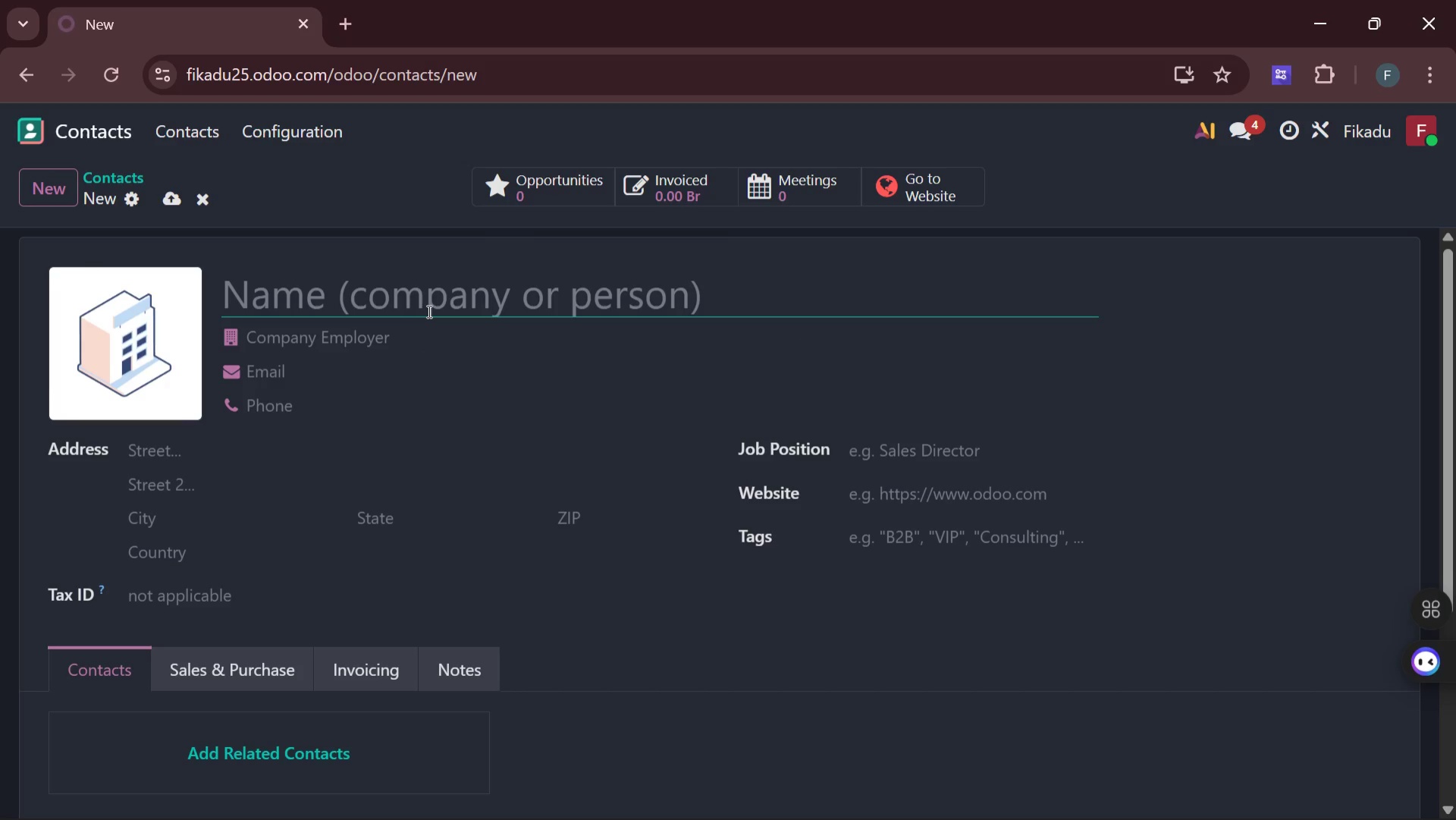 
wait(8.02)
 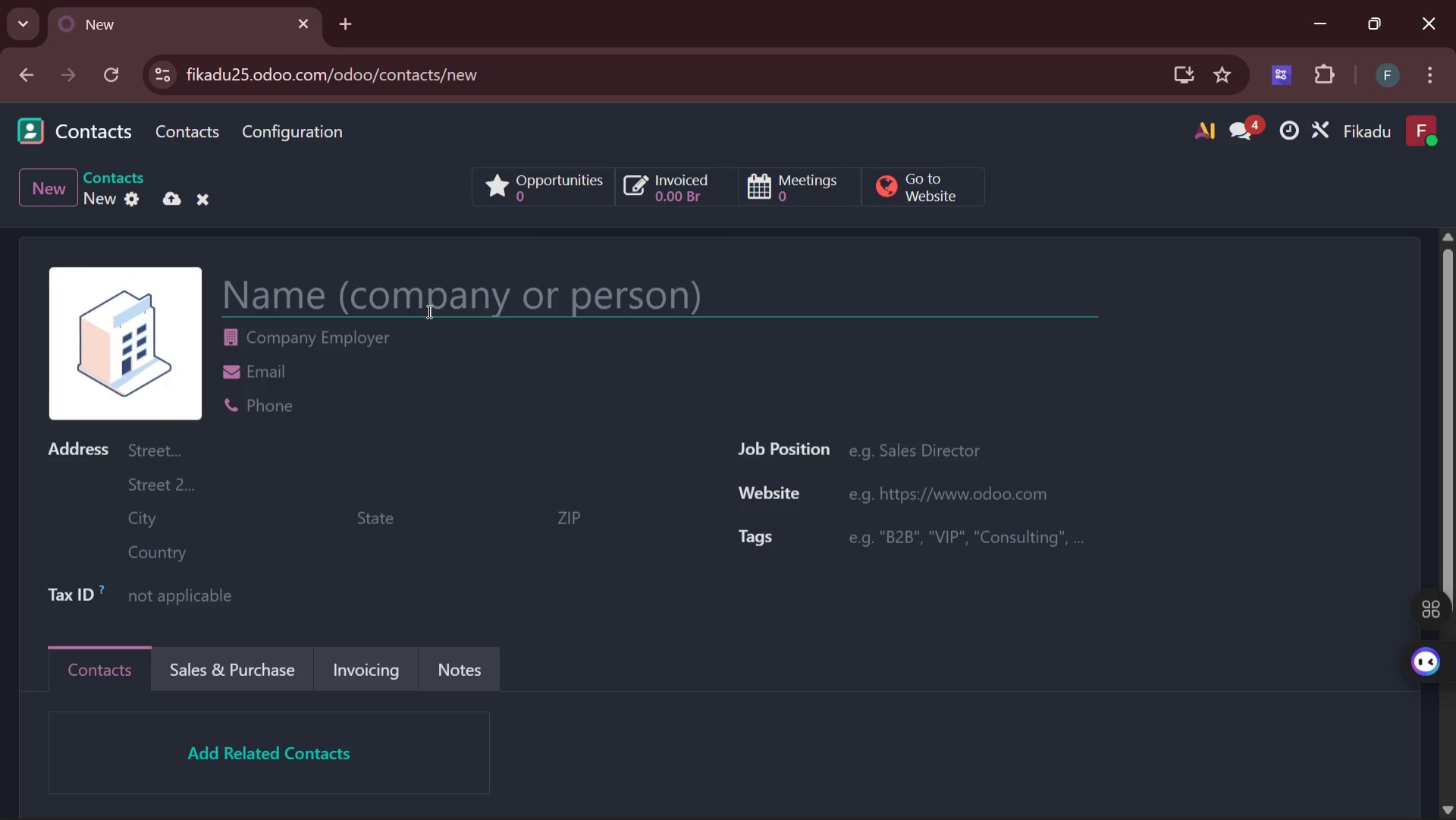 
type(Test H1B lead)
key(Backspace)
key(Backspace)
key(Backspace)
key(Backspace)
type(Lead02)
 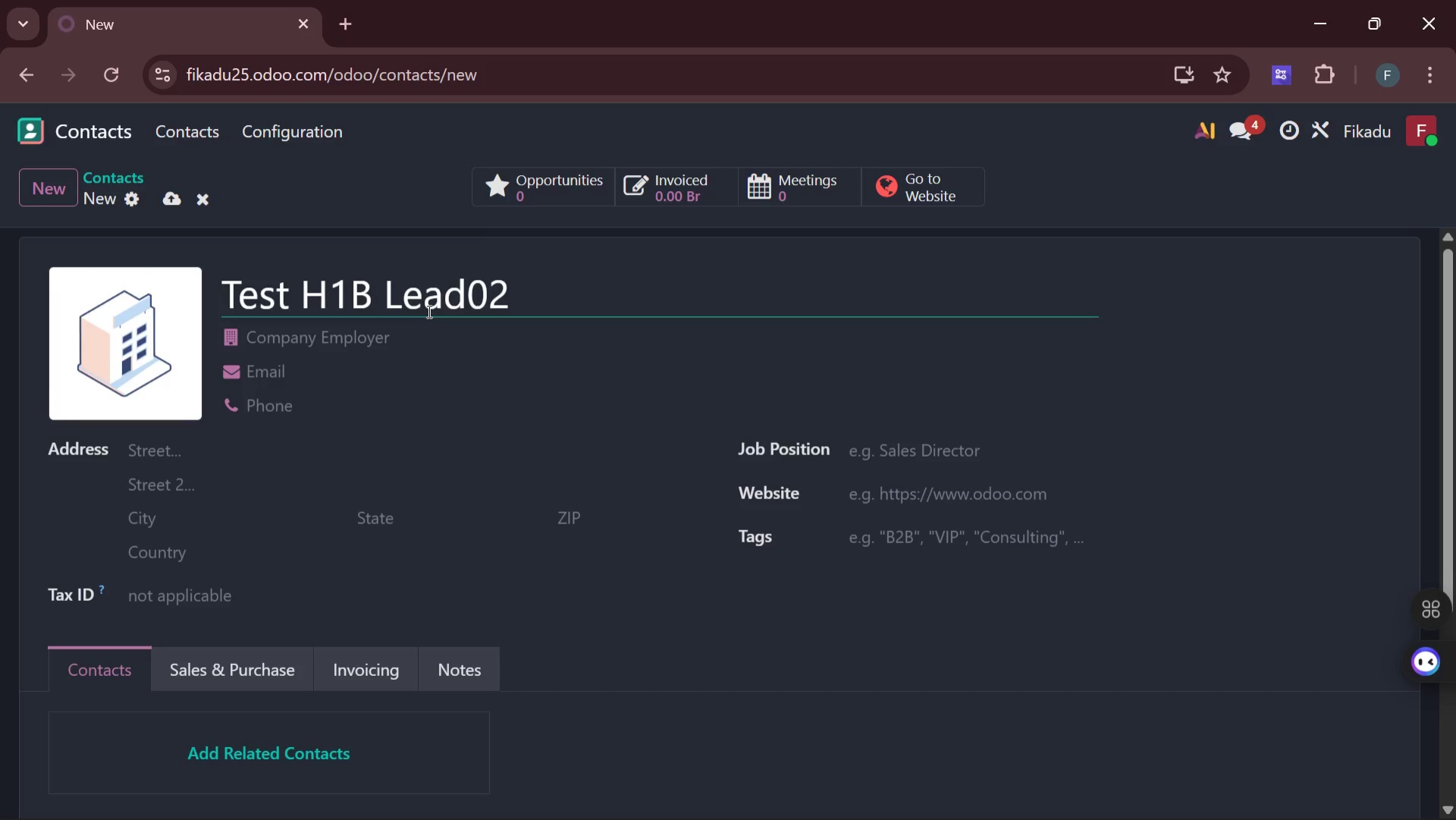 
key(Control+ControlRight)
 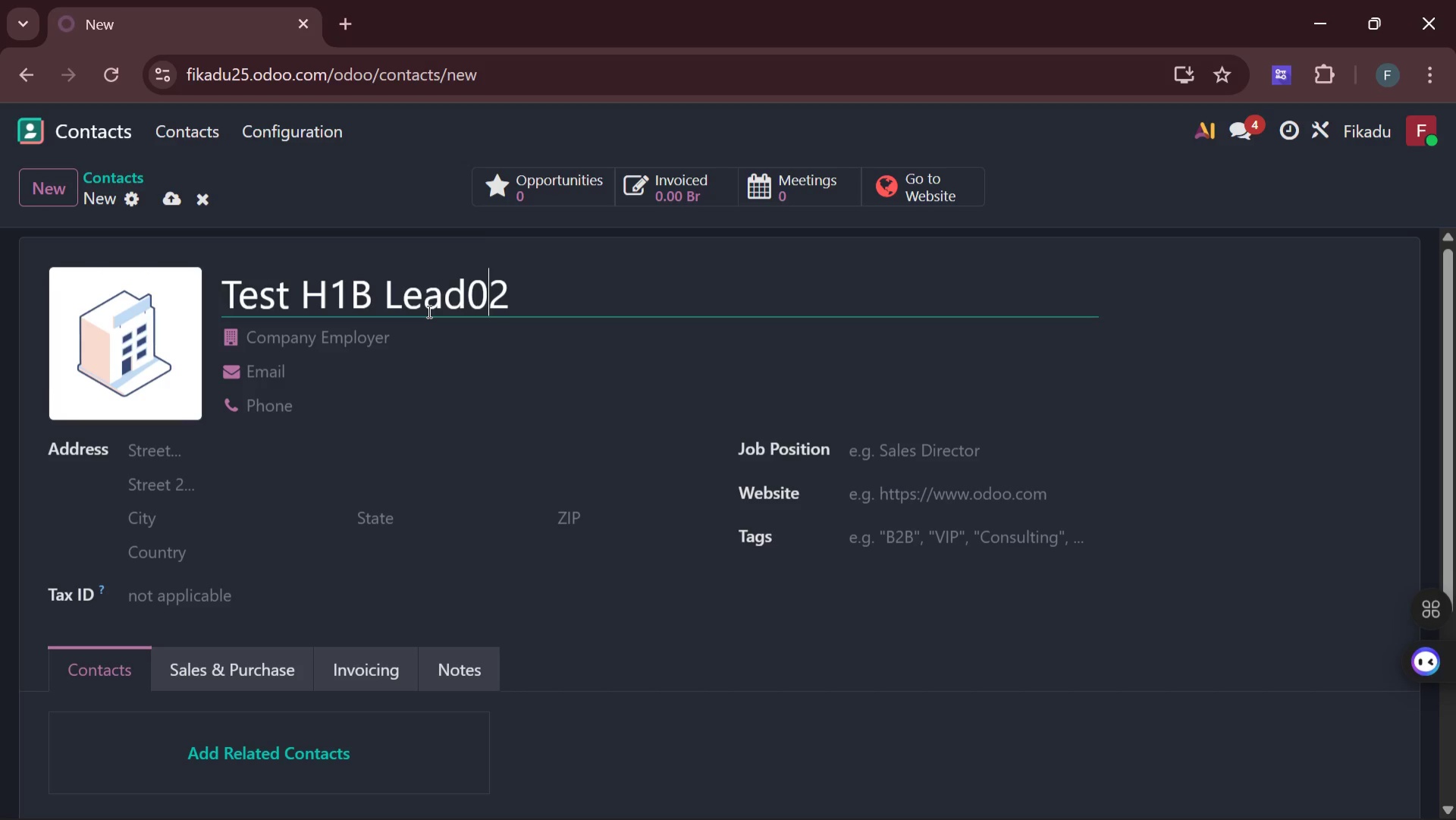 
key(ArrowLeft)
 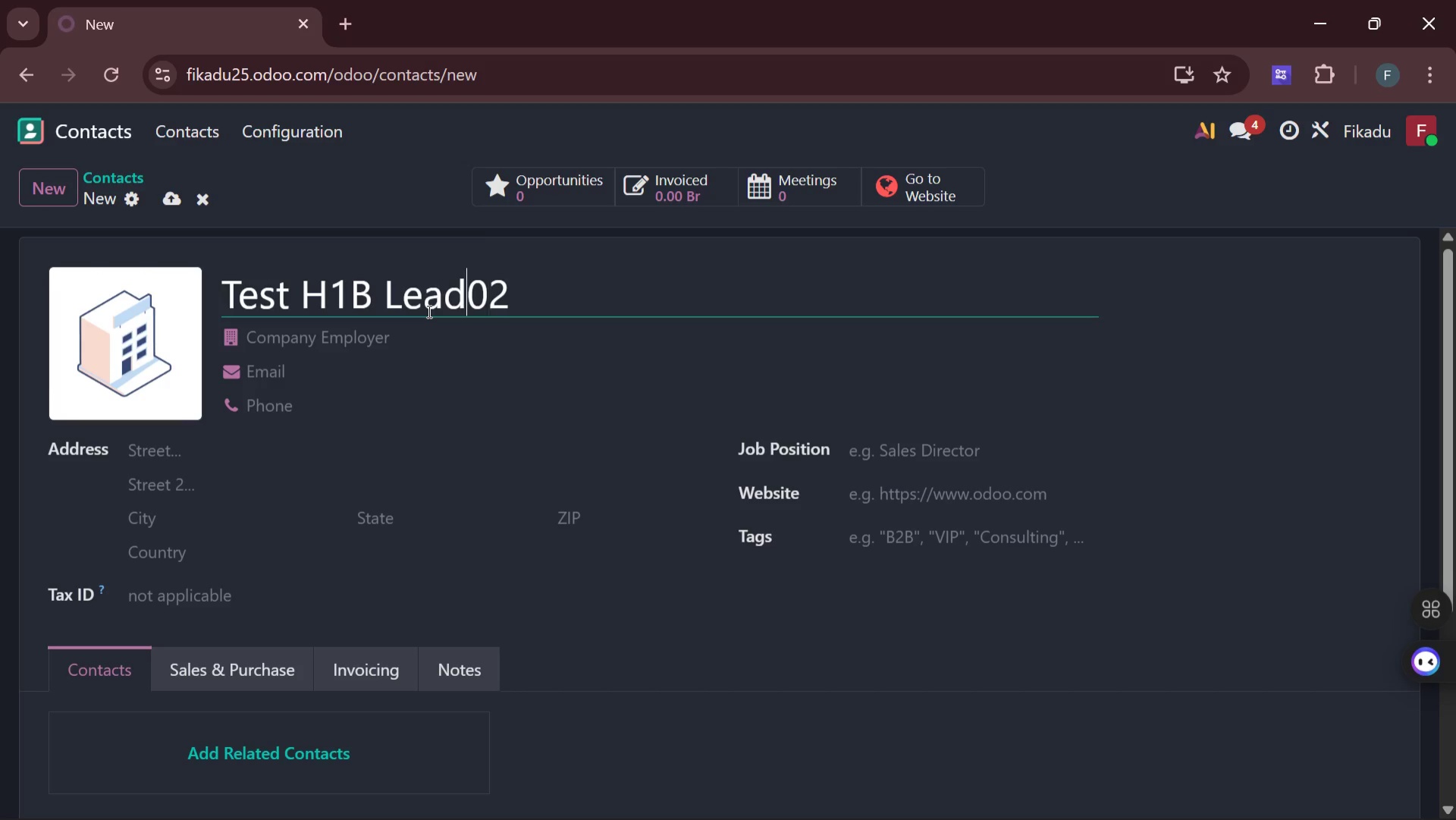 
key(ArrowLeft)
 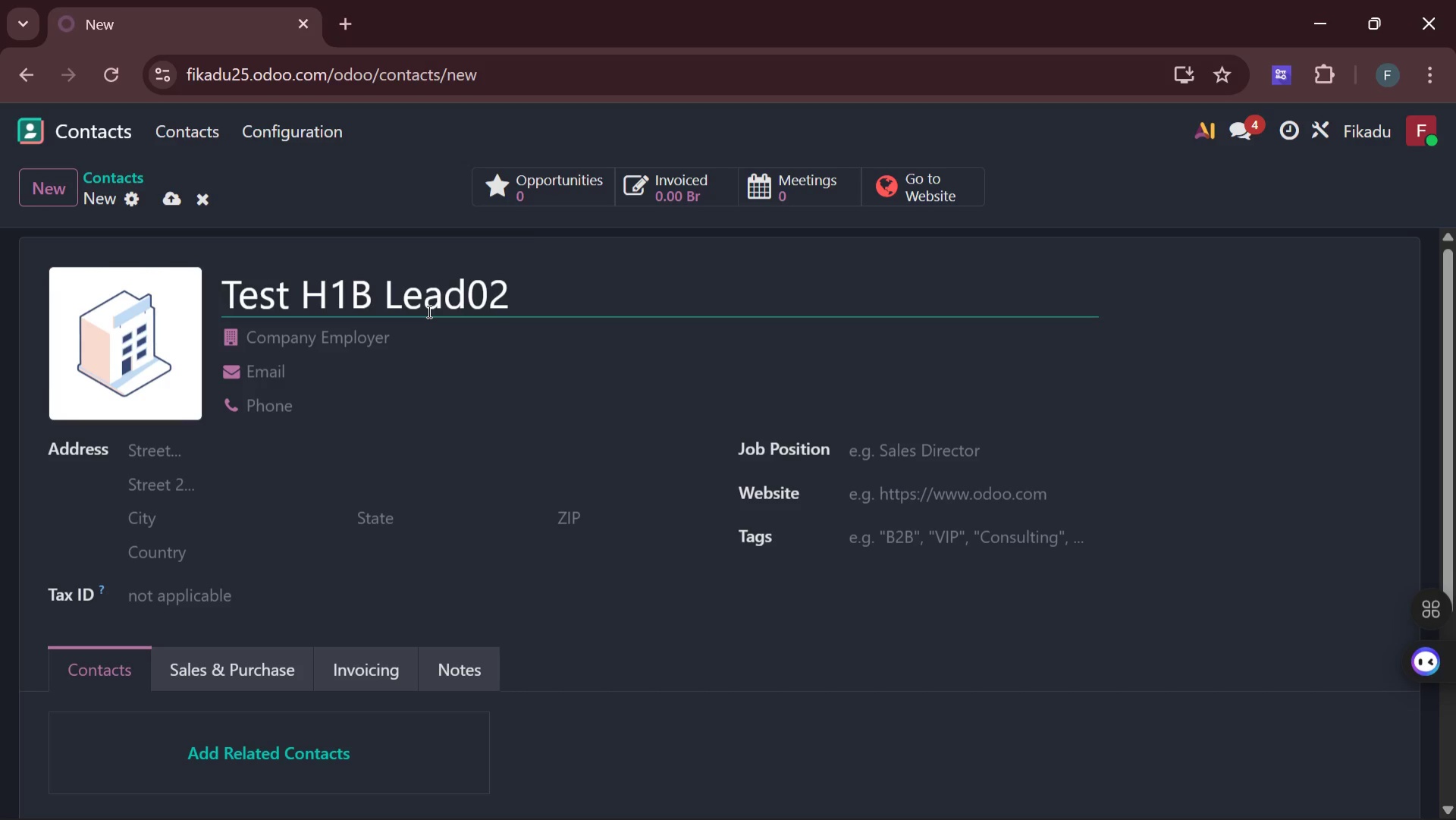 
key(Space)
 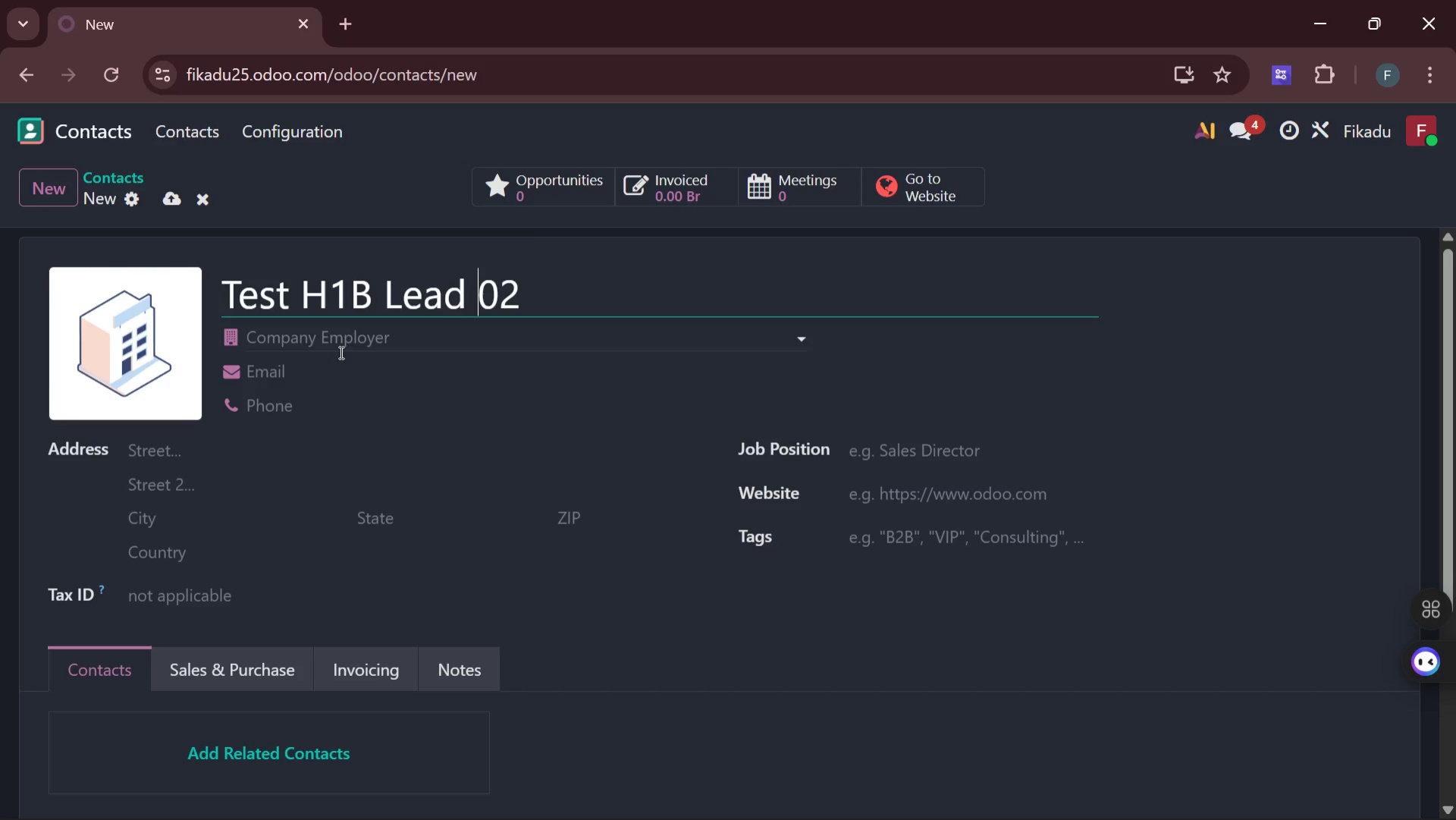 
left_click([325, 377])
 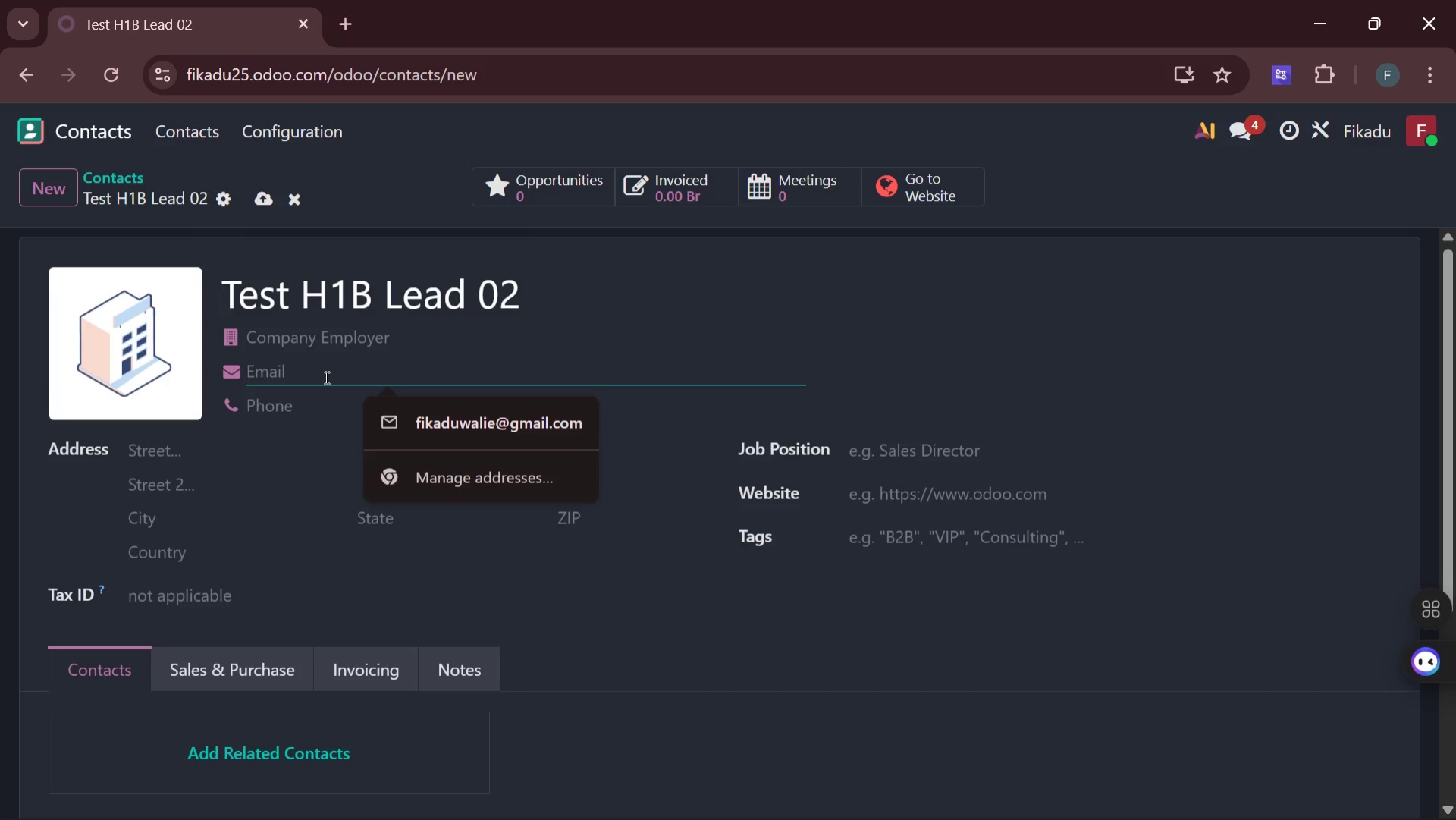 
type(h1b.)
 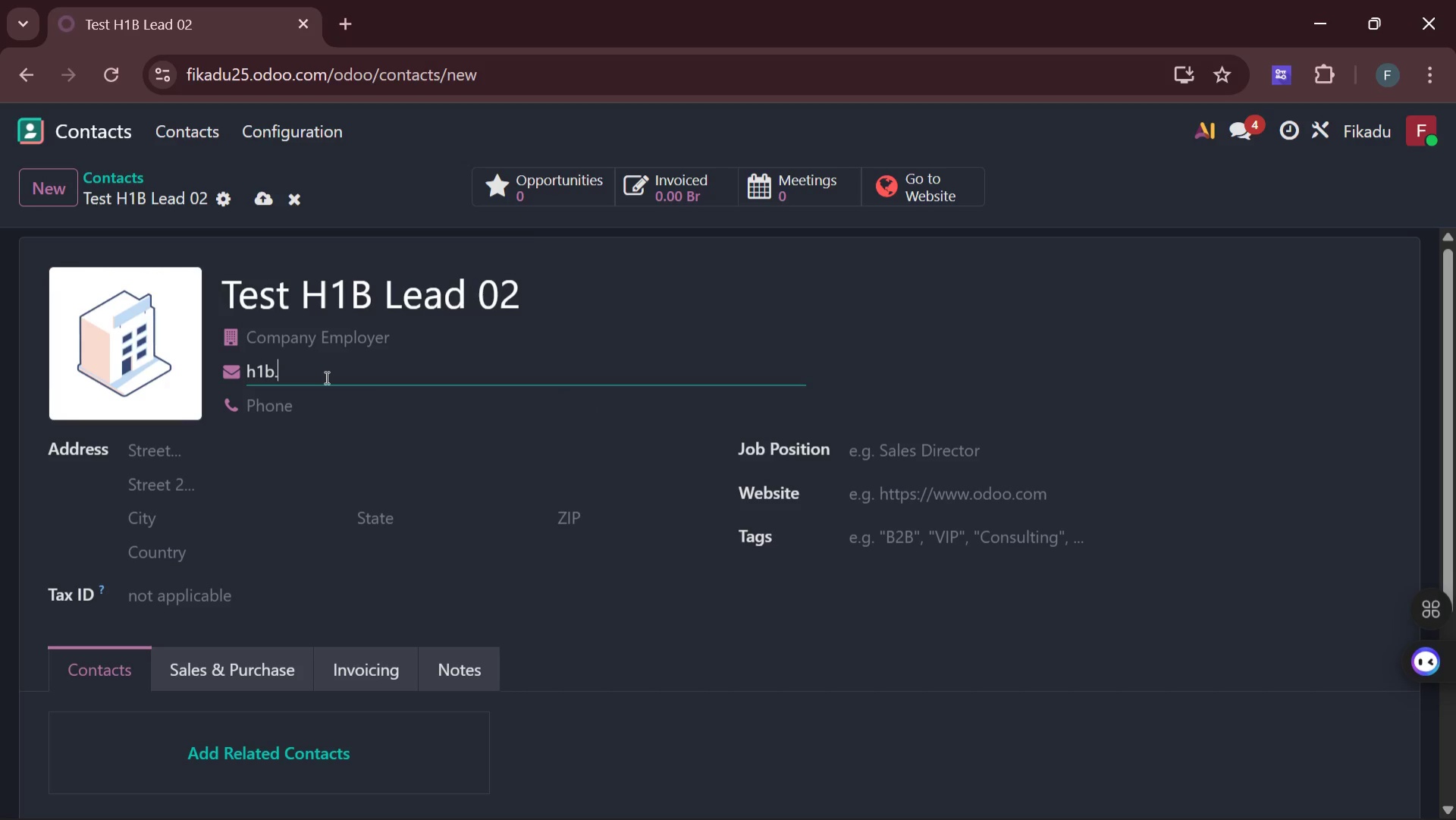 
type(lead)
 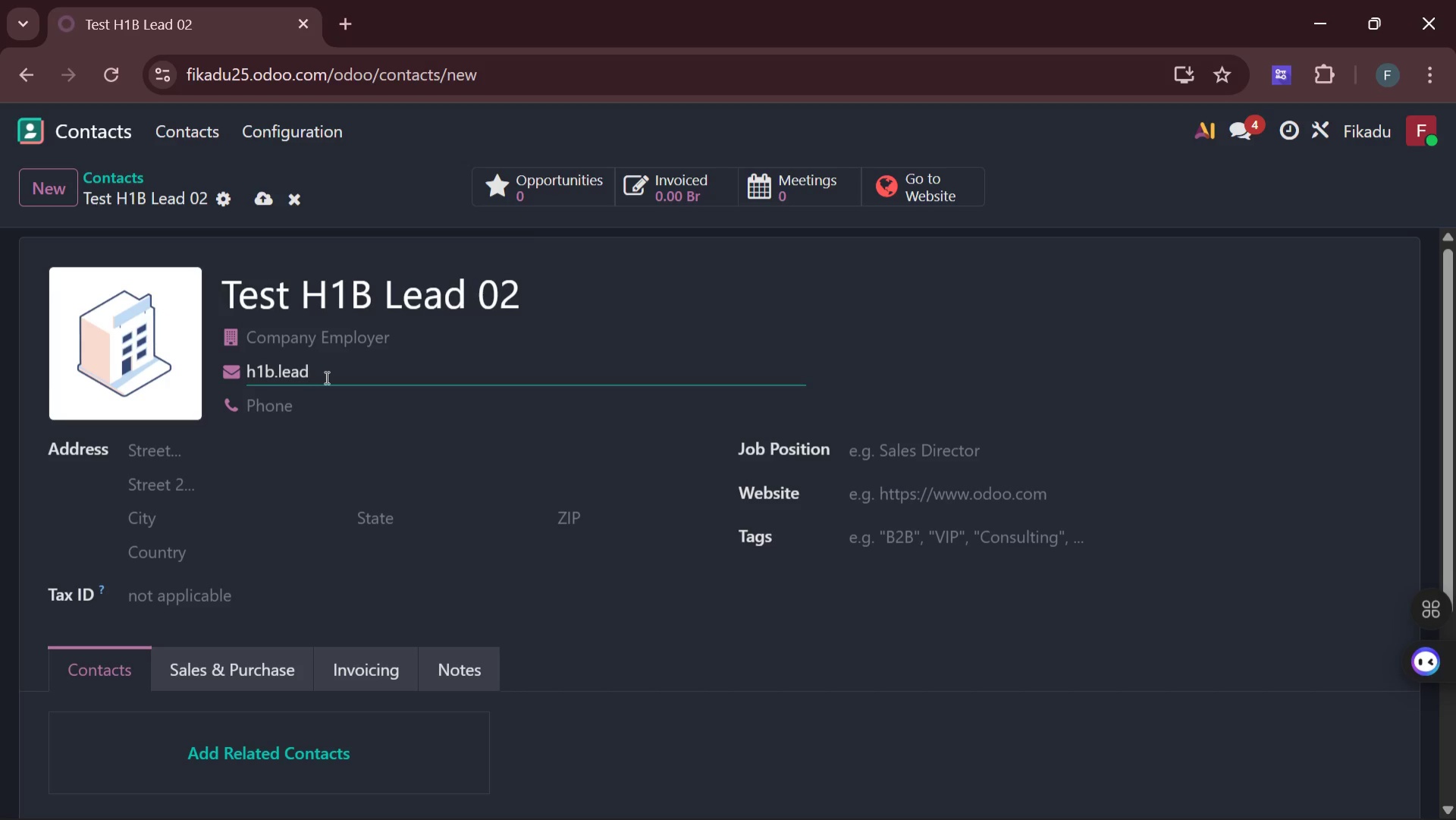 
type(022)
key(Backspace)
key(Backspace)
type(@)
 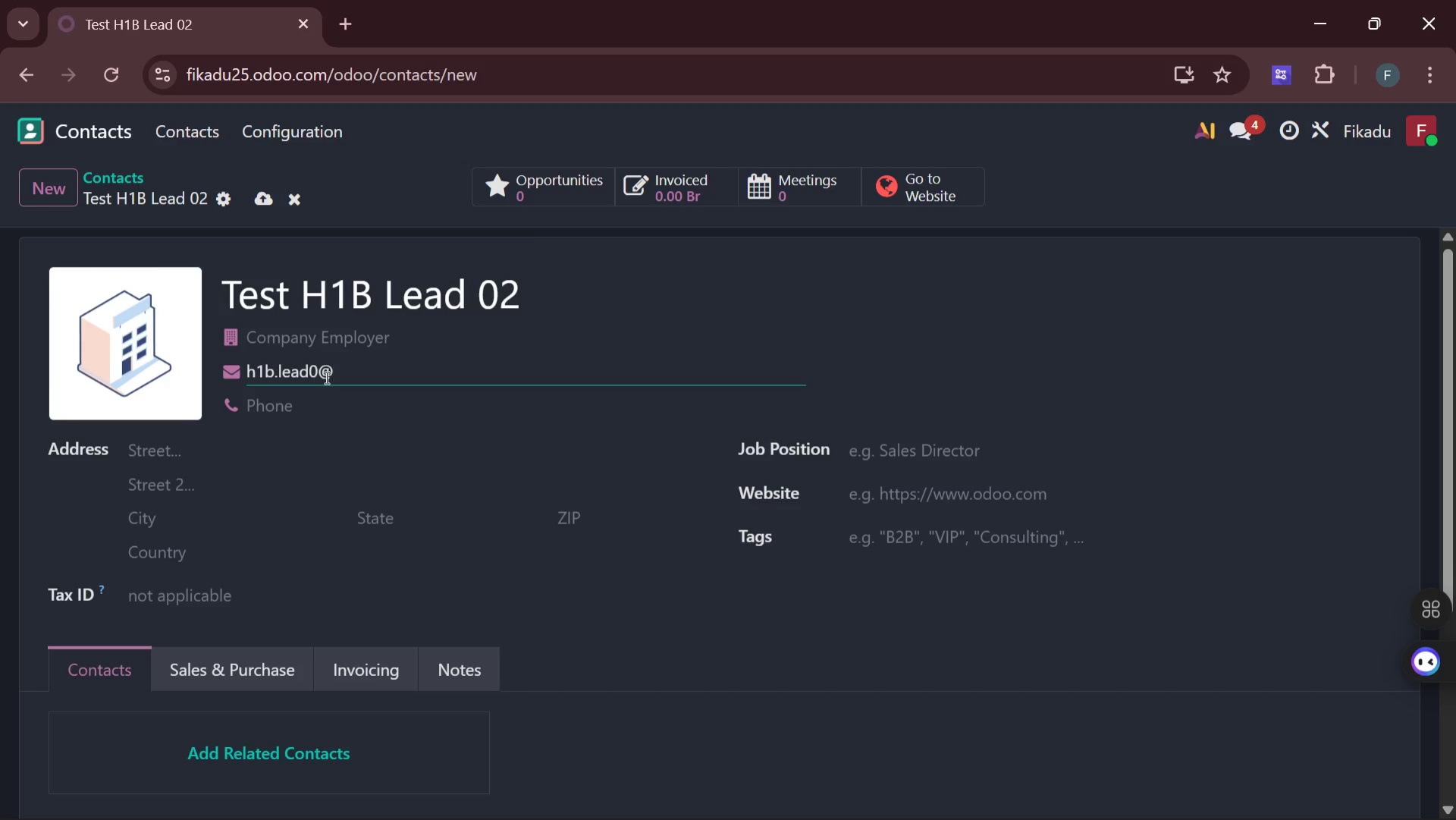 
type(example.com)
 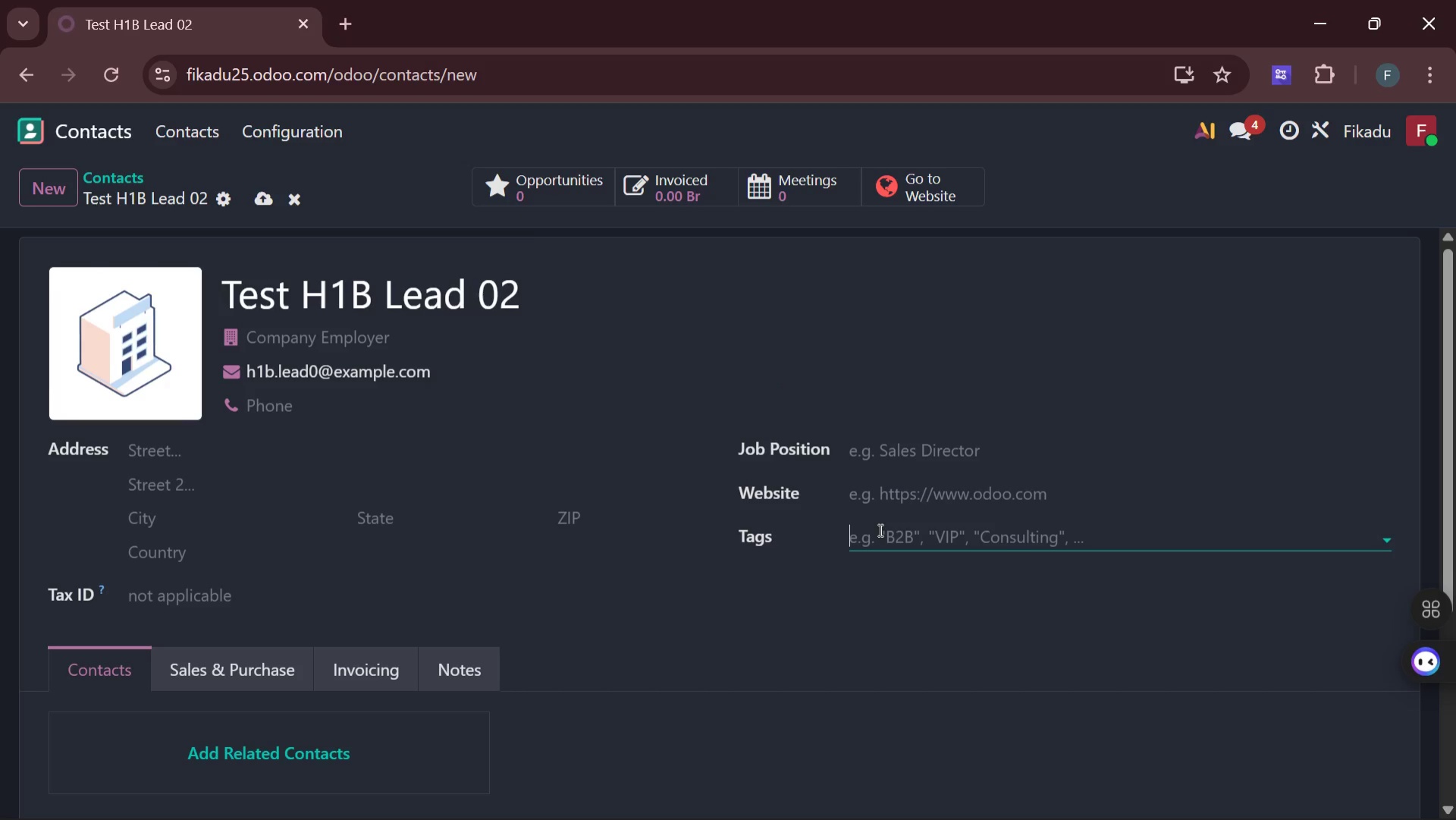 
wait(6.11)
 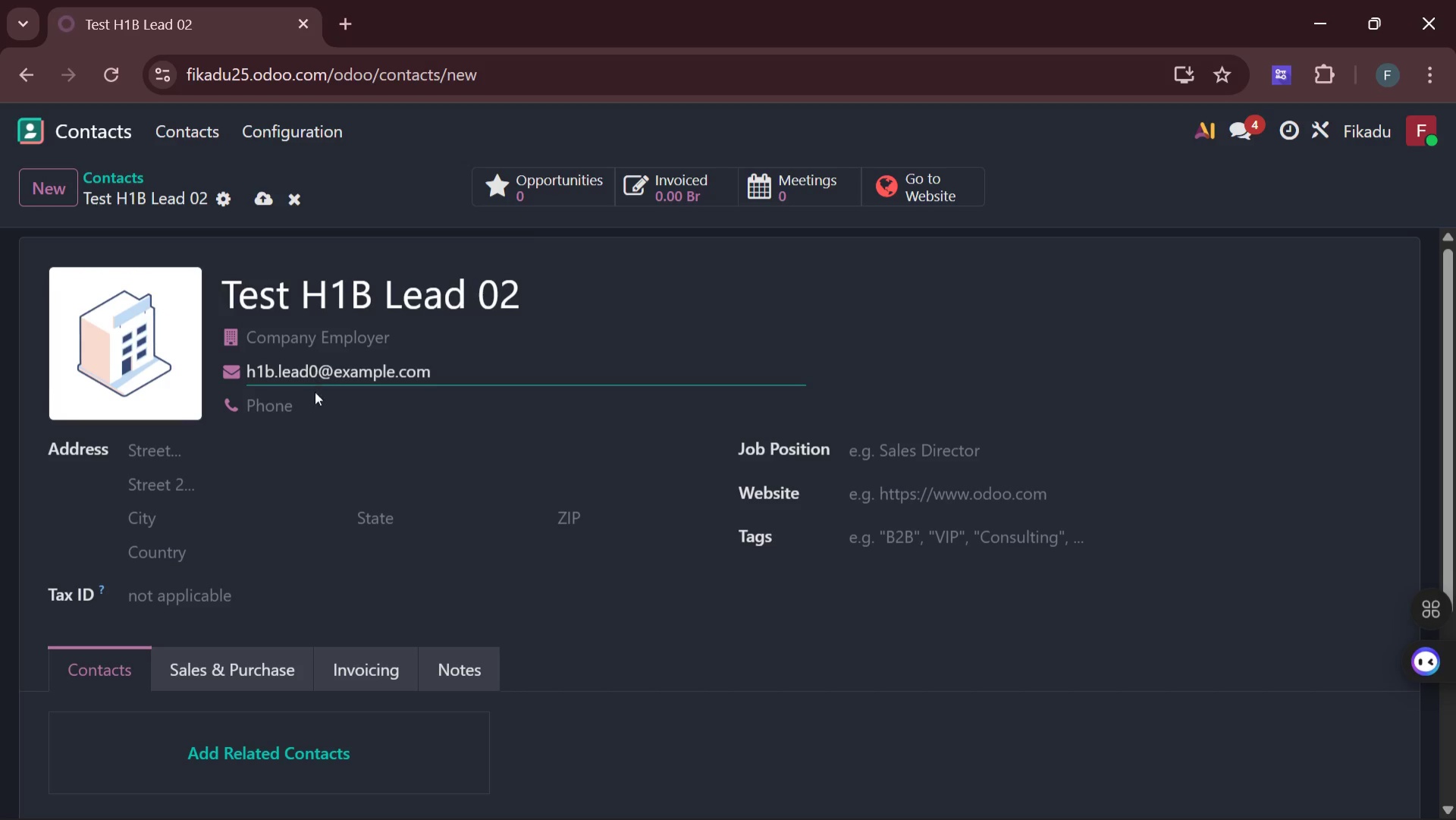 
left_click([922, 580])
 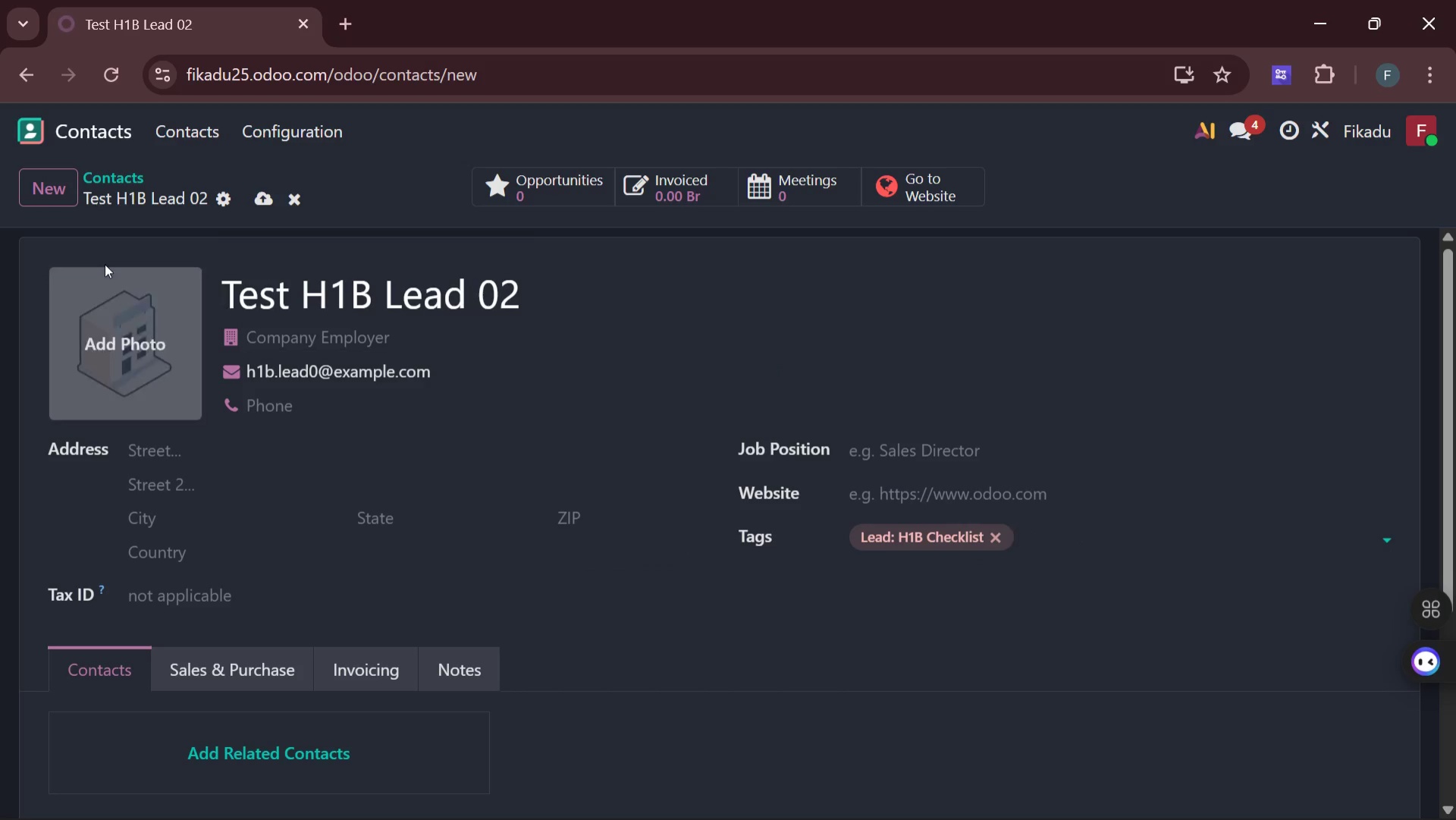 
wait(13.17)
 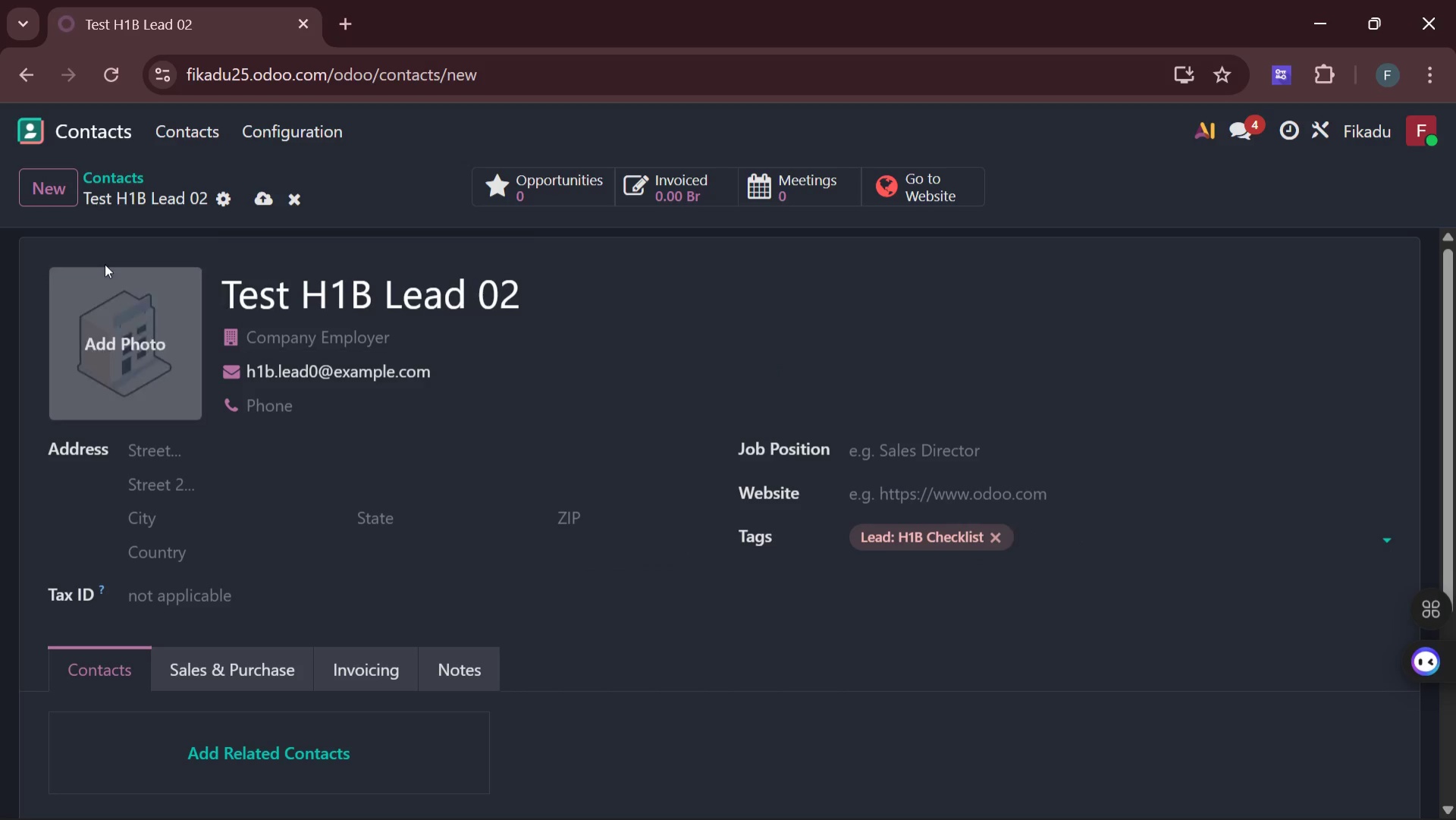 
left_click([49, 186])
 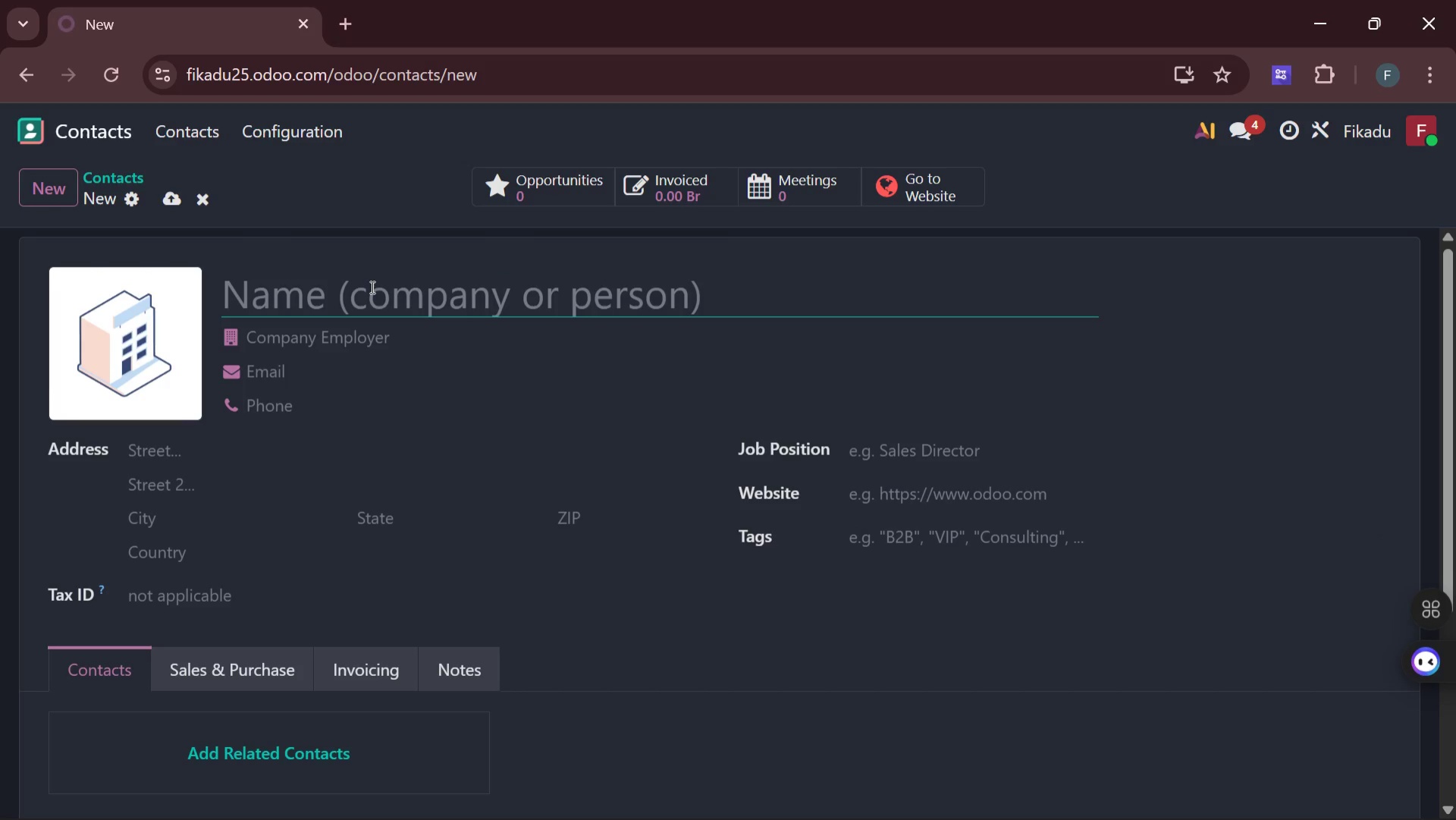 
type(R)
key(Backspace)
type(Test)
 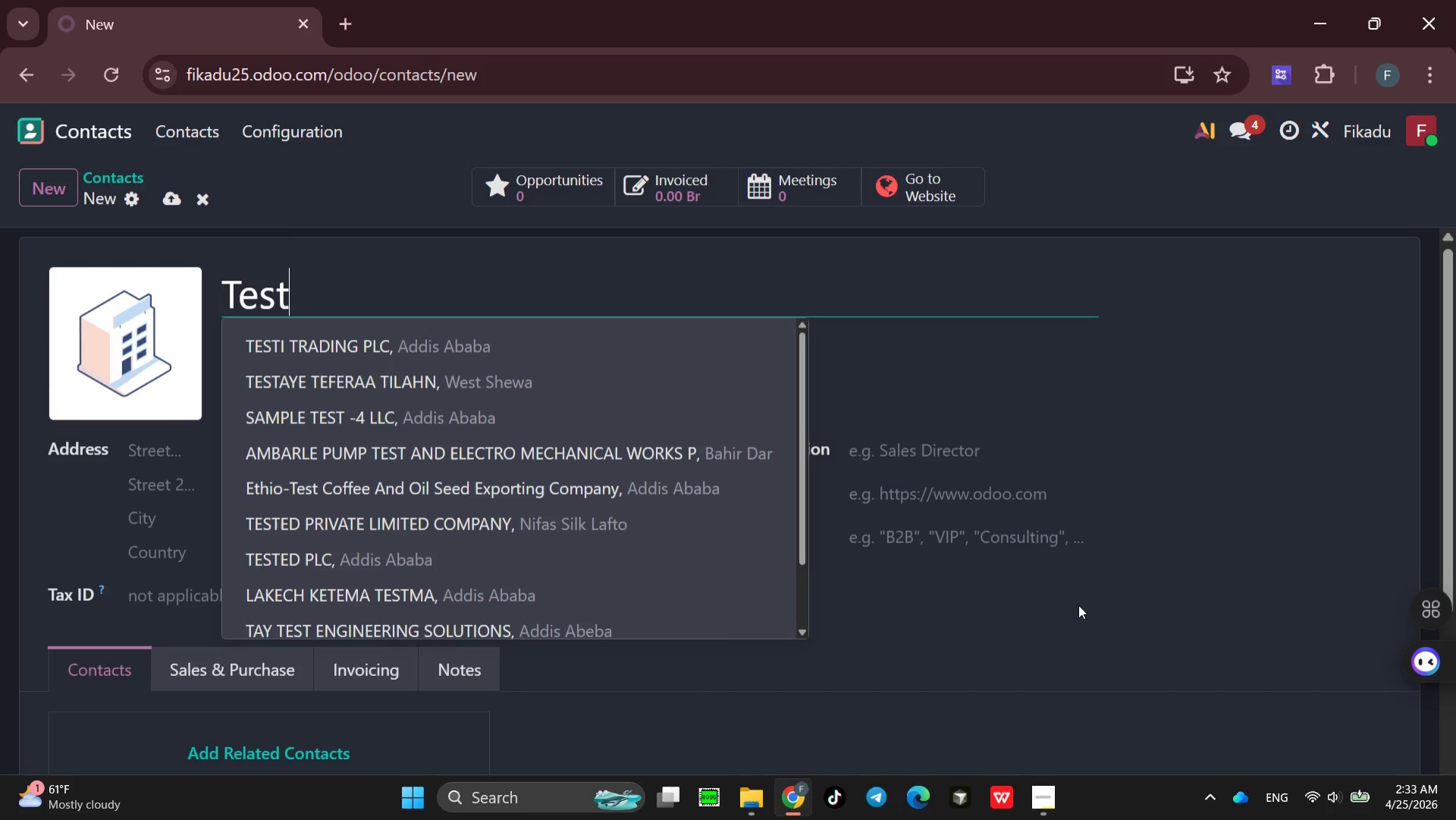 
wait(8.55)
 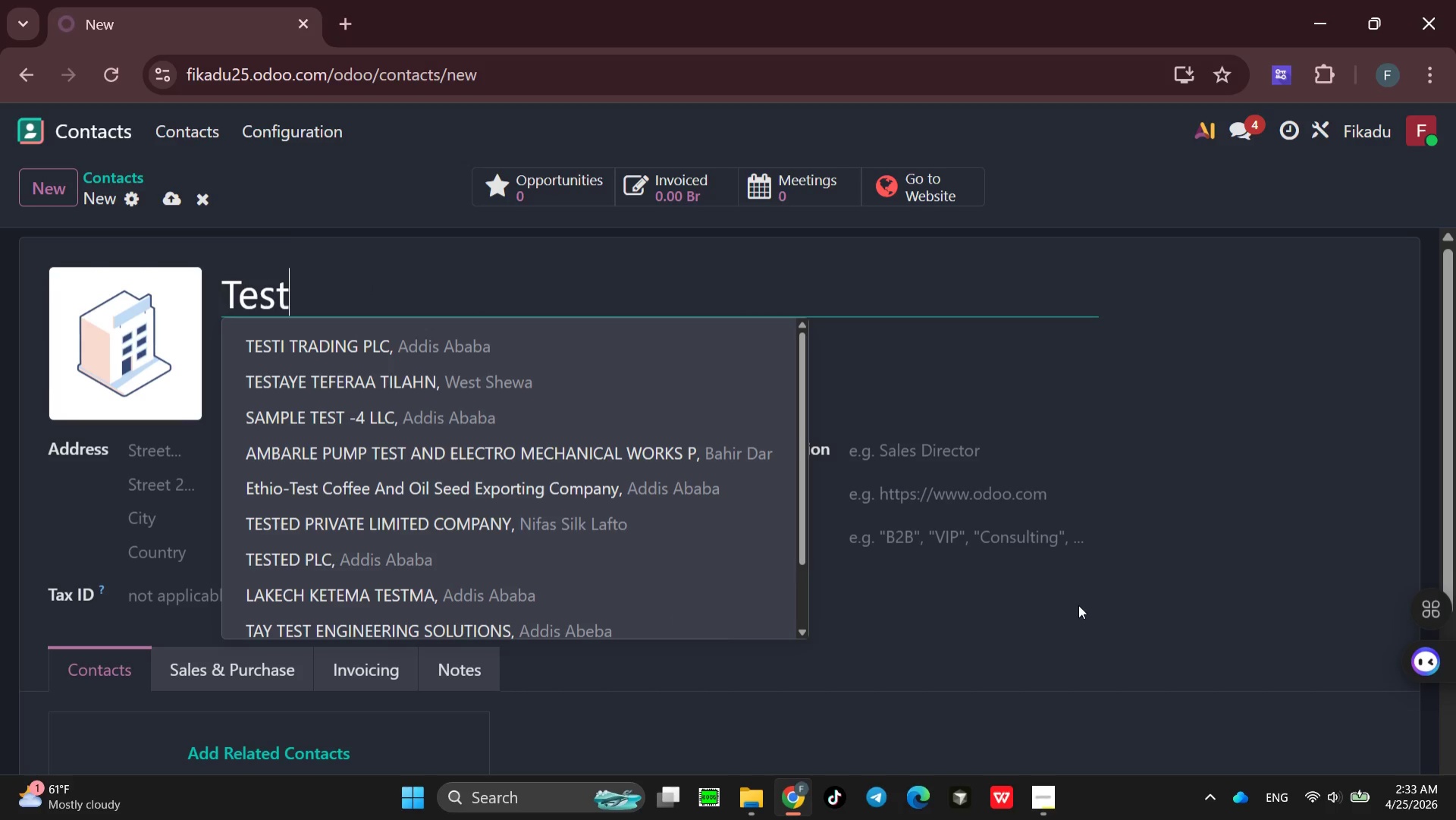 
type( H1B Lead 03)
 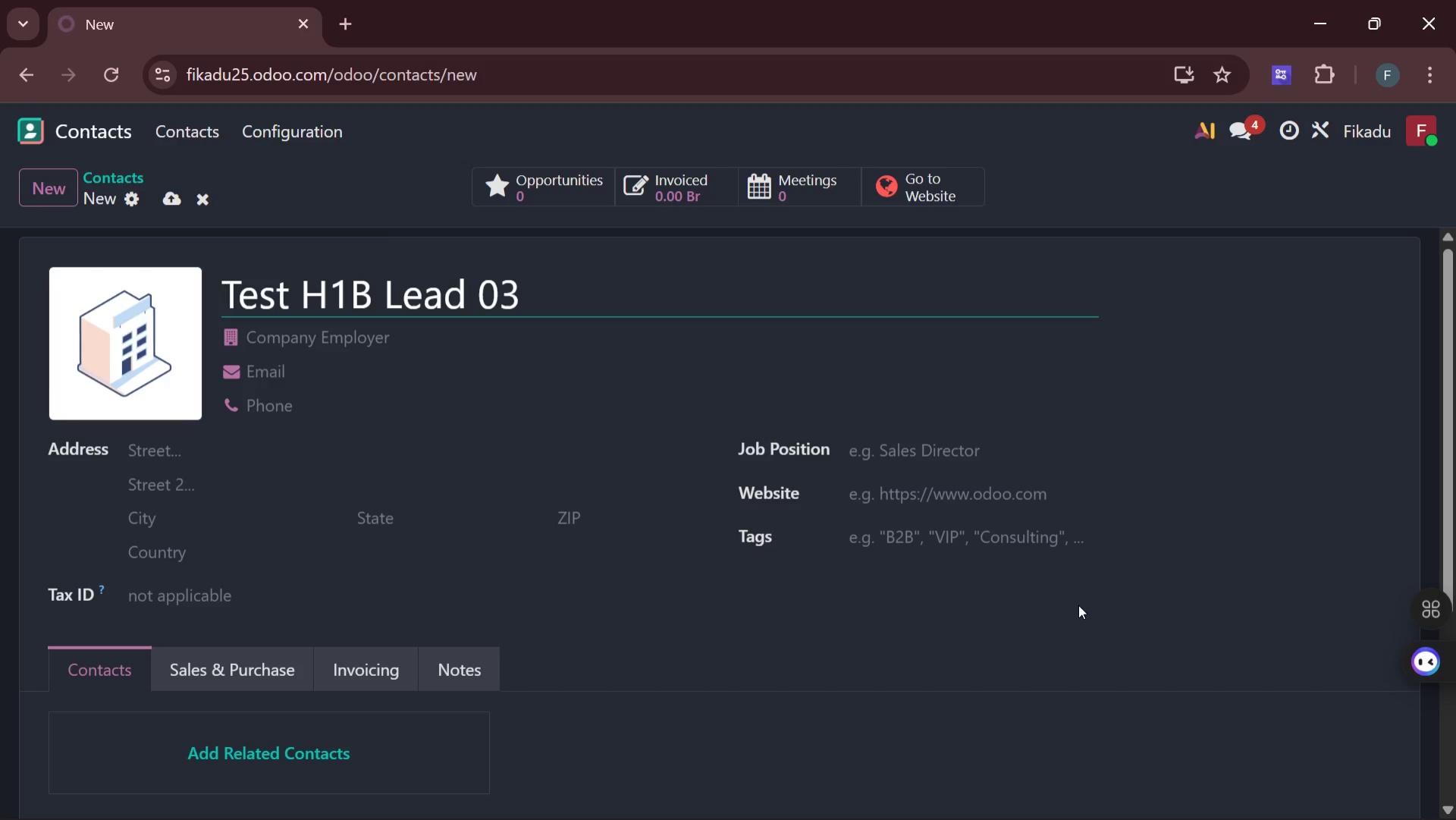 
wait(22.97)
 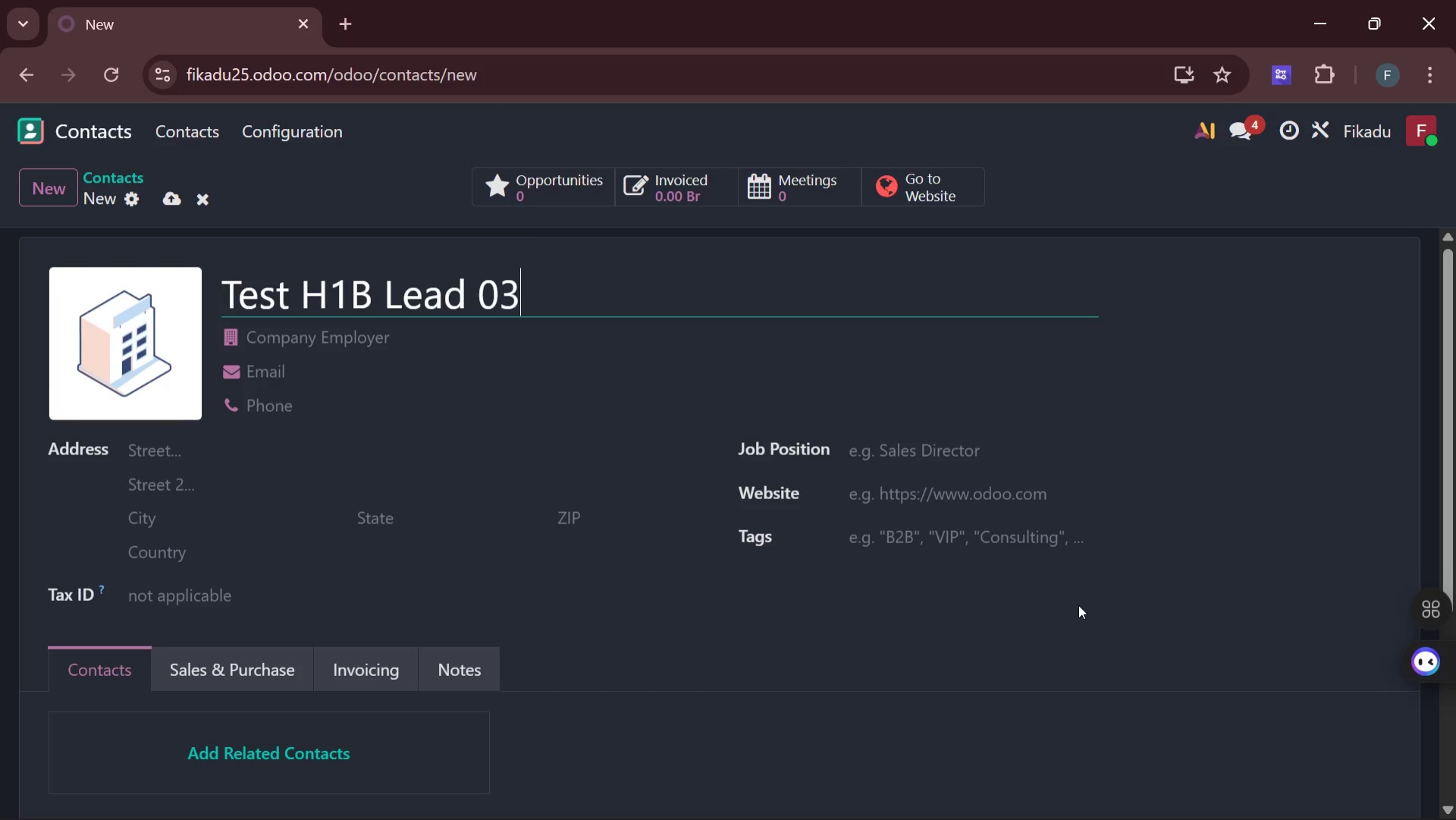 
left_click([377, 383])
 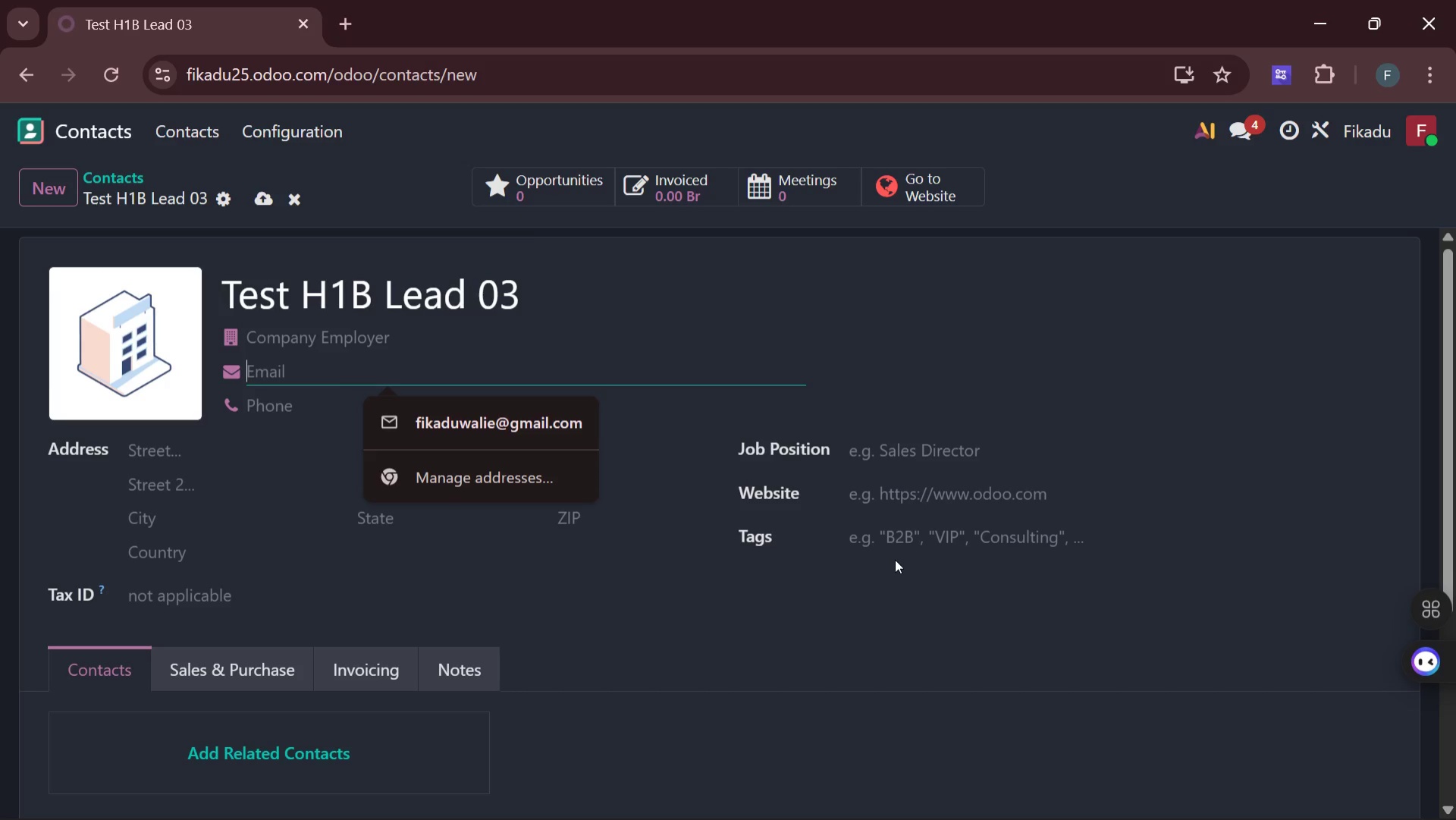 
wait(8.25)
 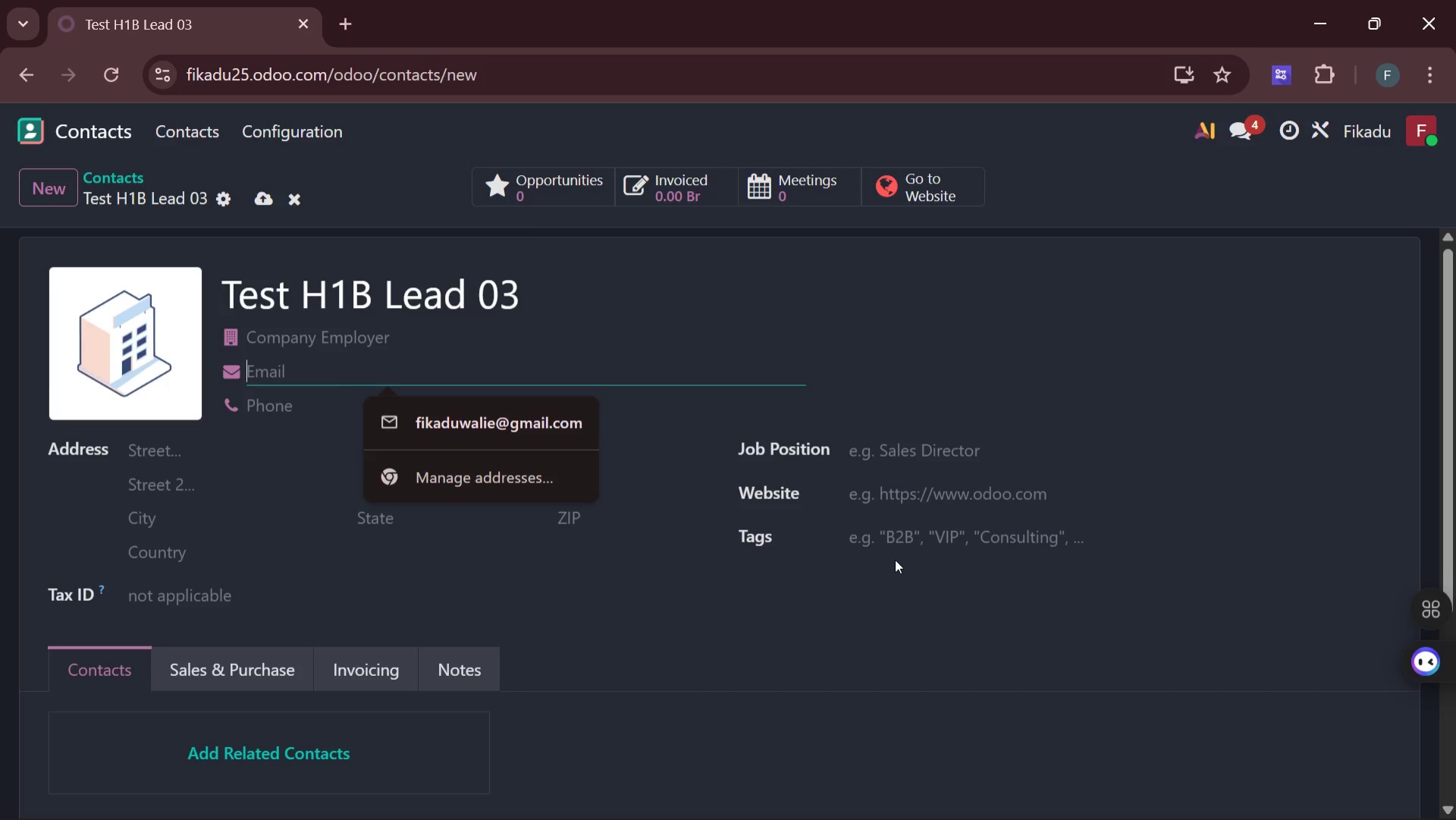 
type(h1b.lead)
 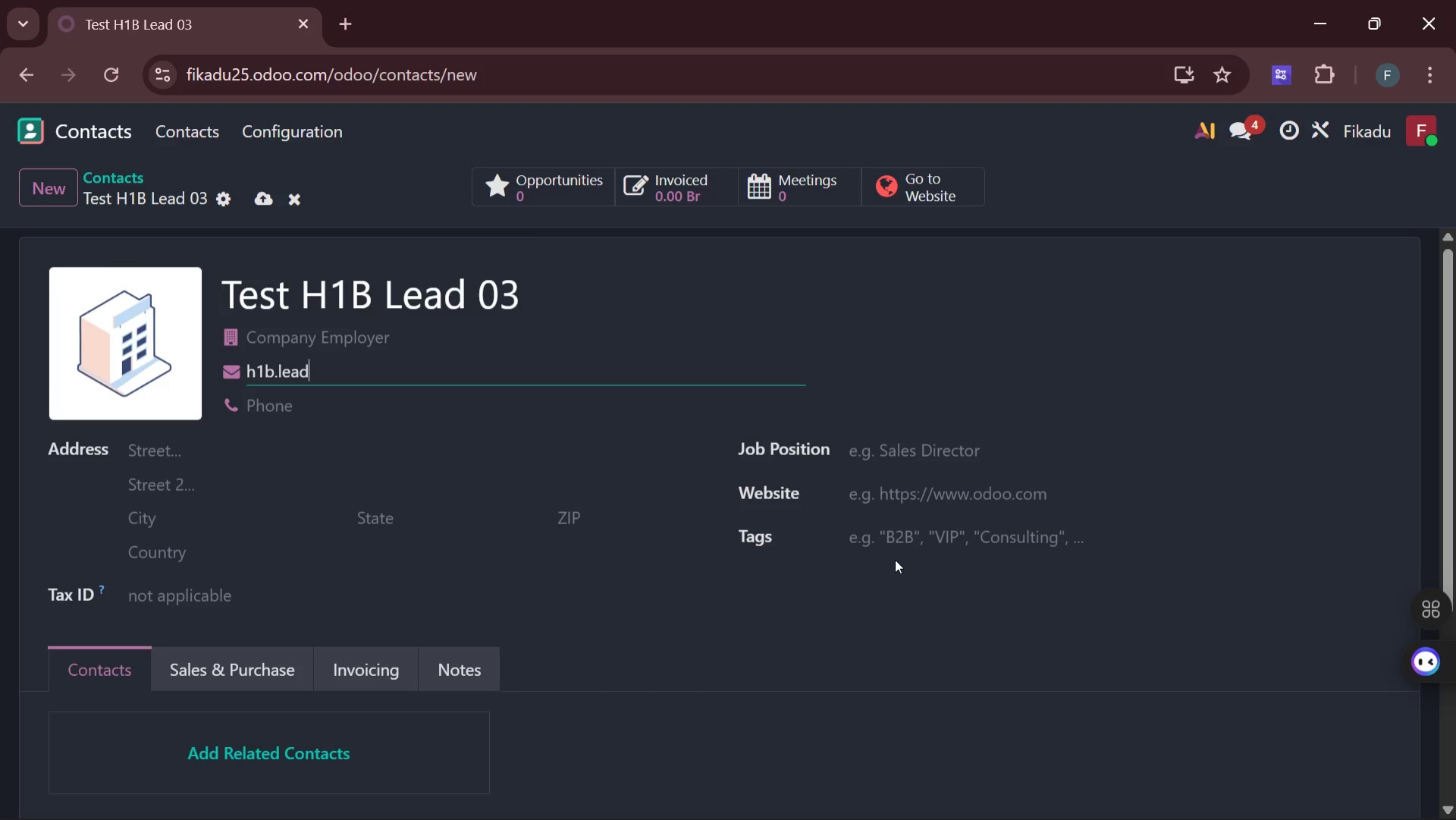 
type(03@example.com)
 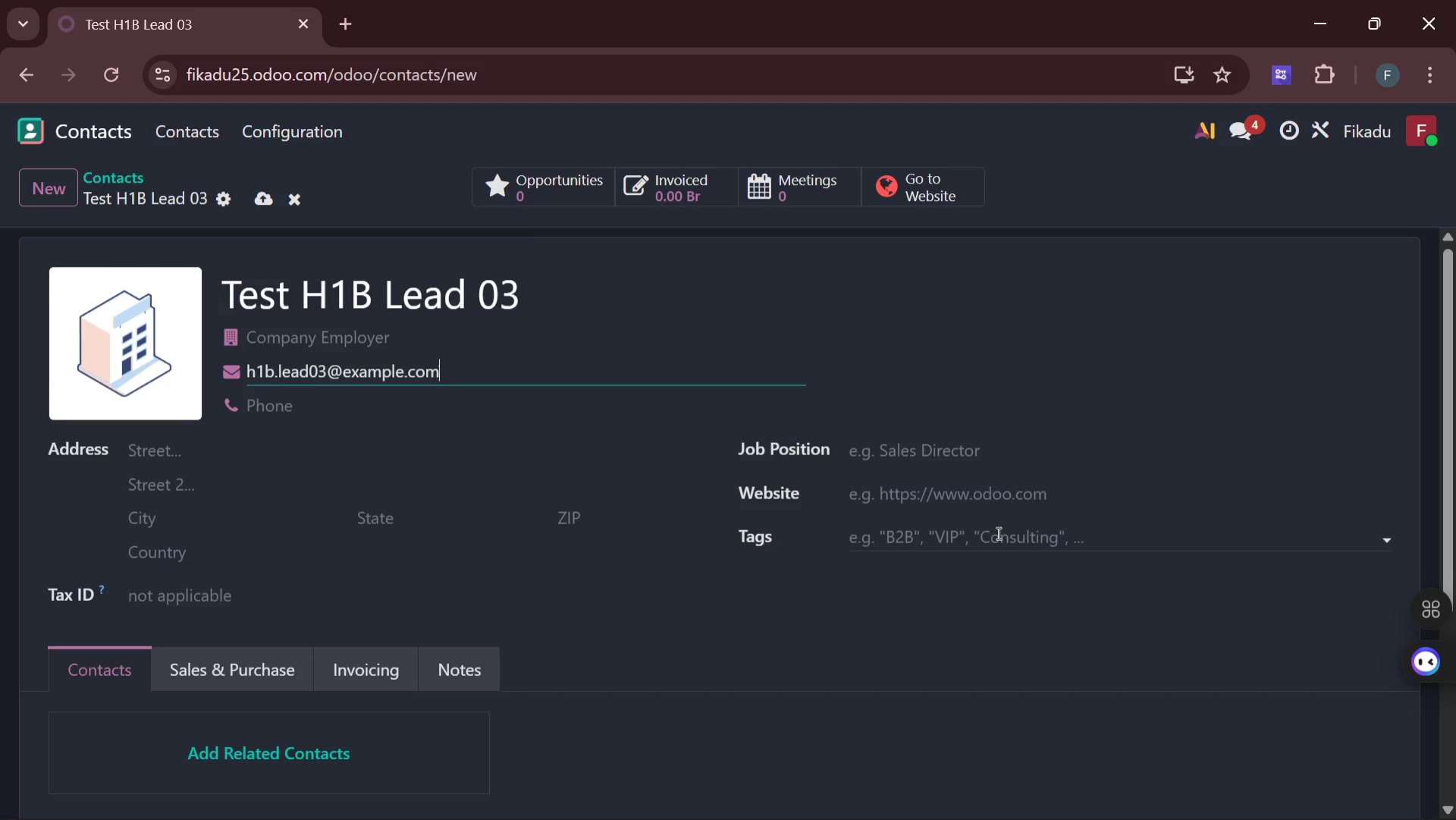 
left_click([937, 538])
 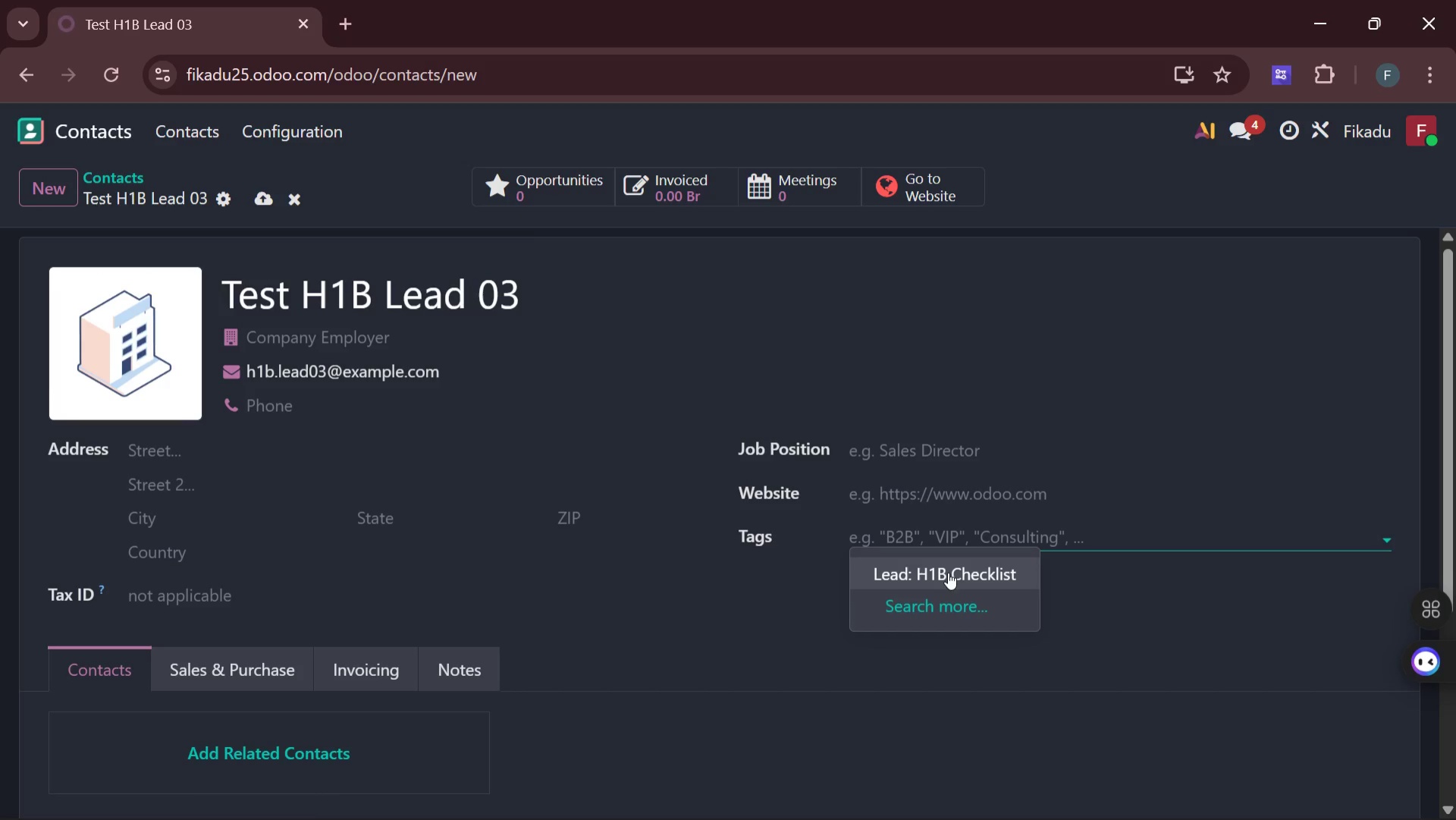 
left_click([949, 573])
 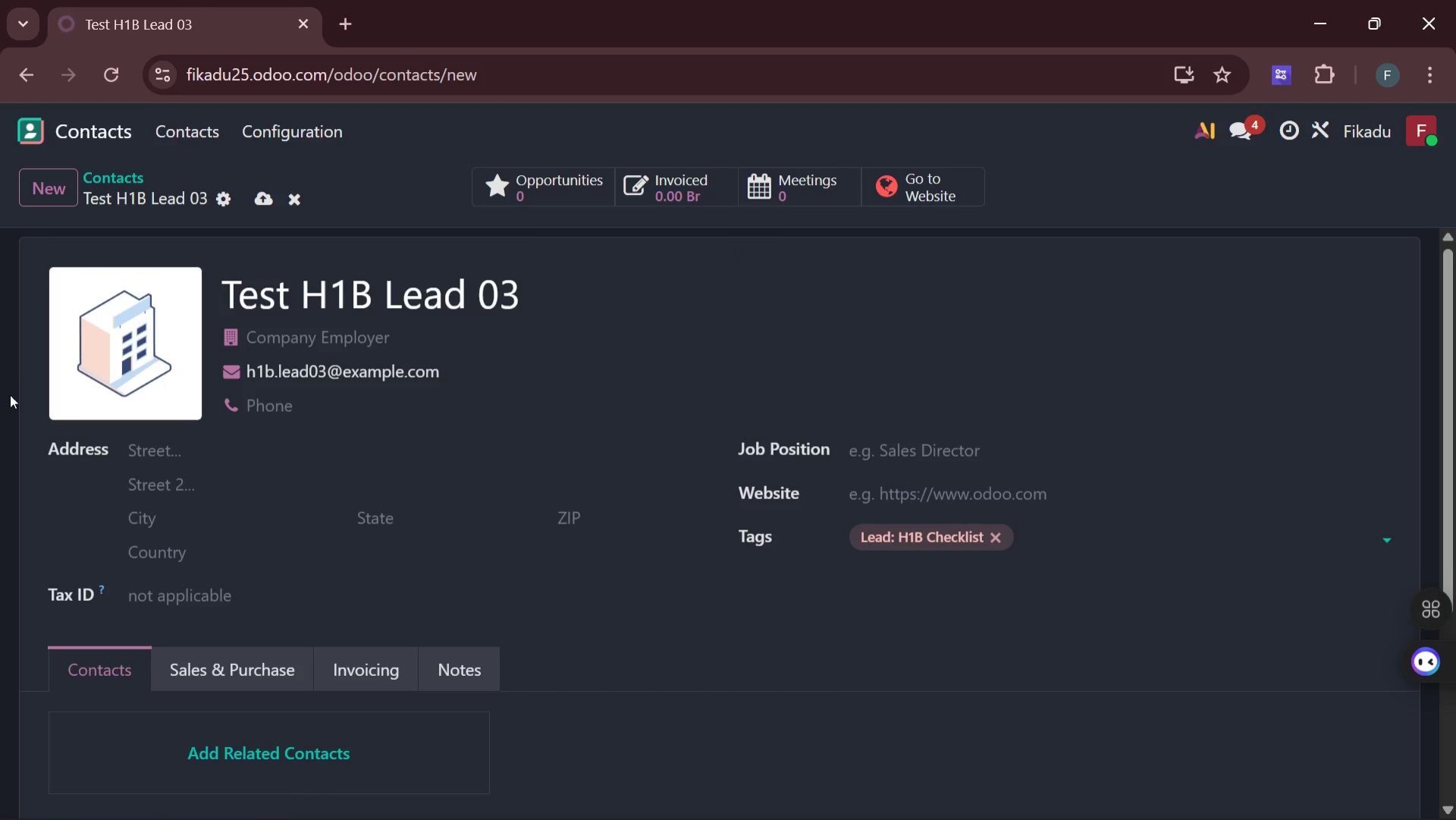 
wait(5.3)
 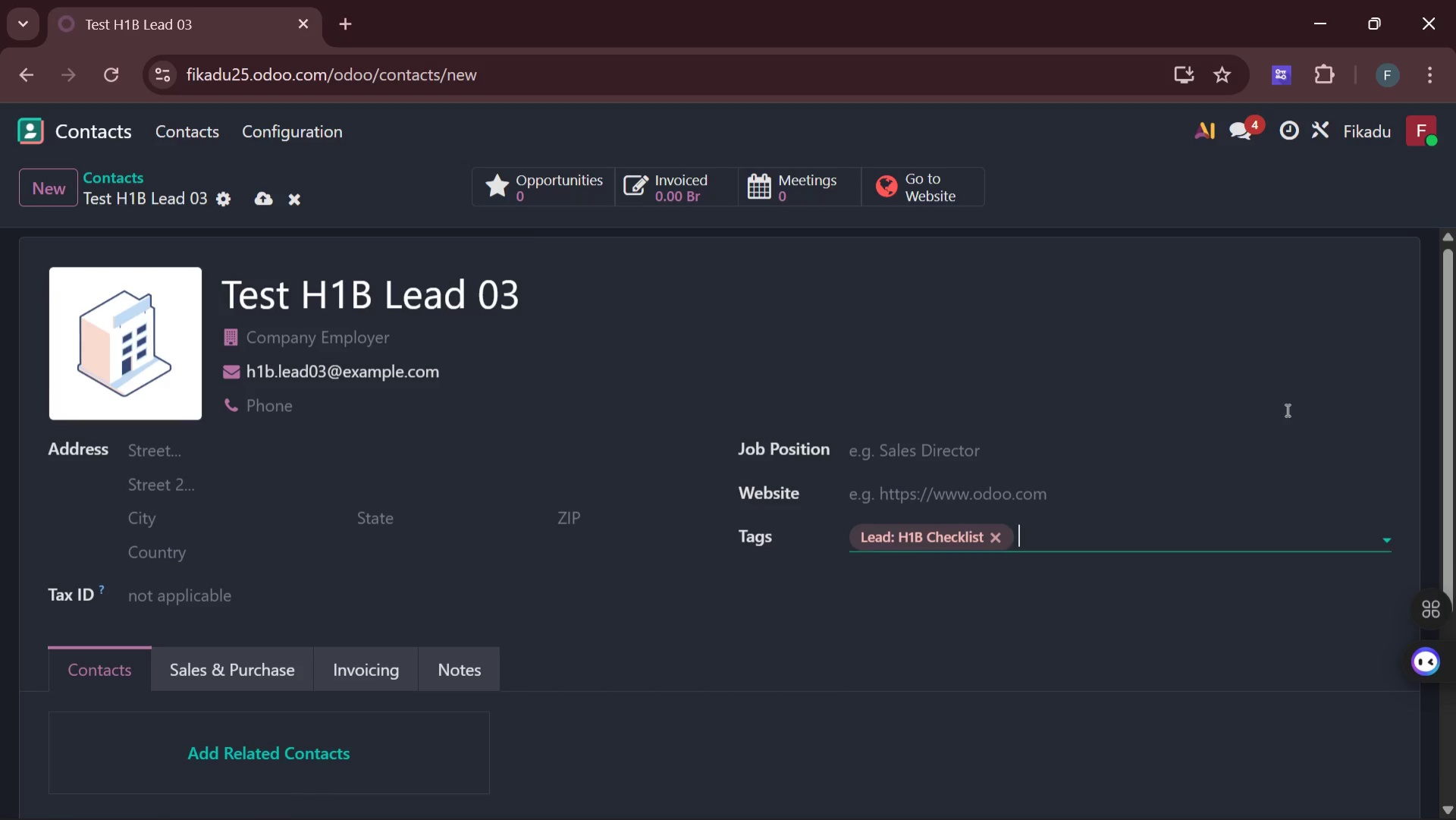 
left_click([49, 190])
 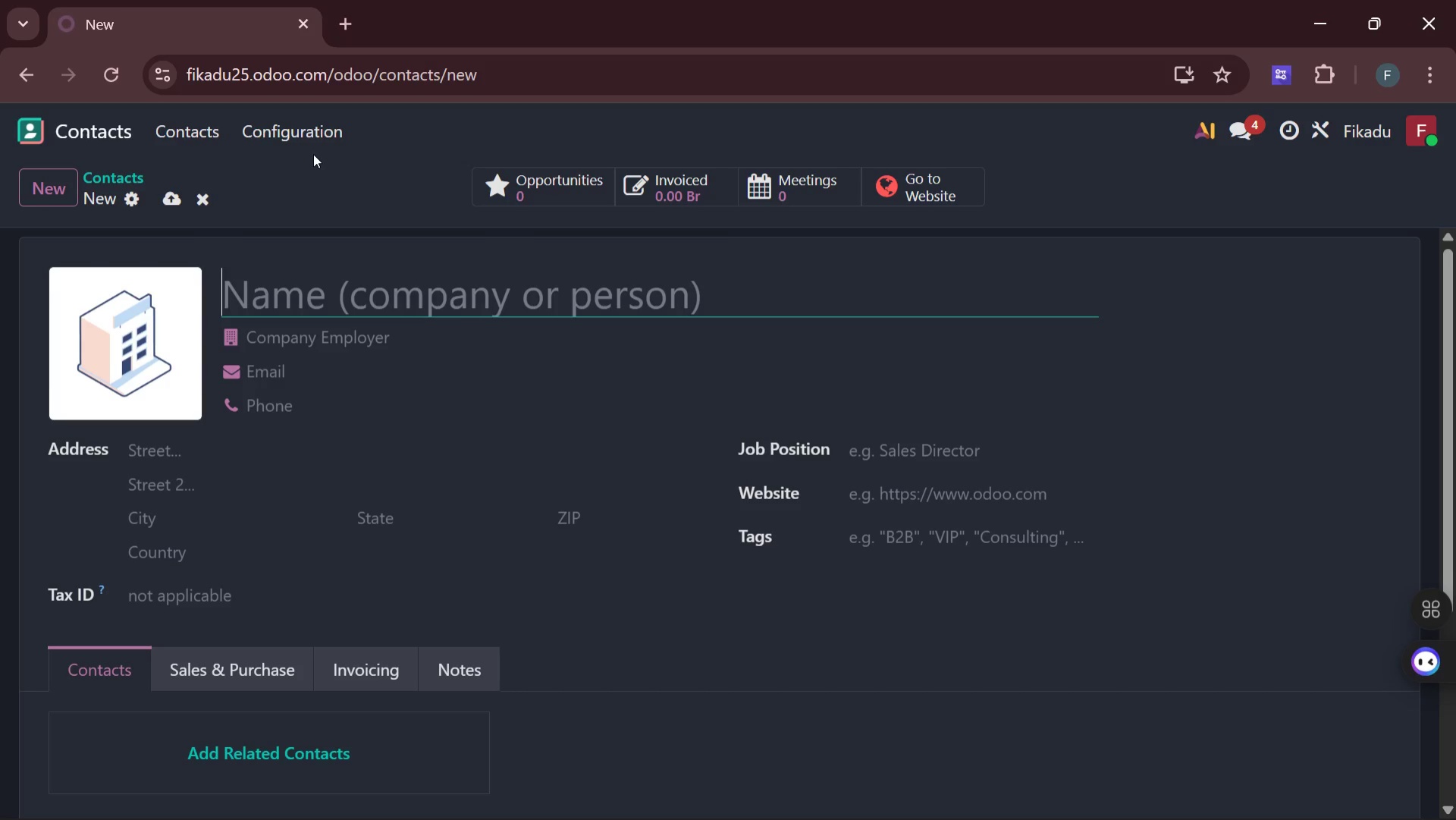 
wait(5.75)
 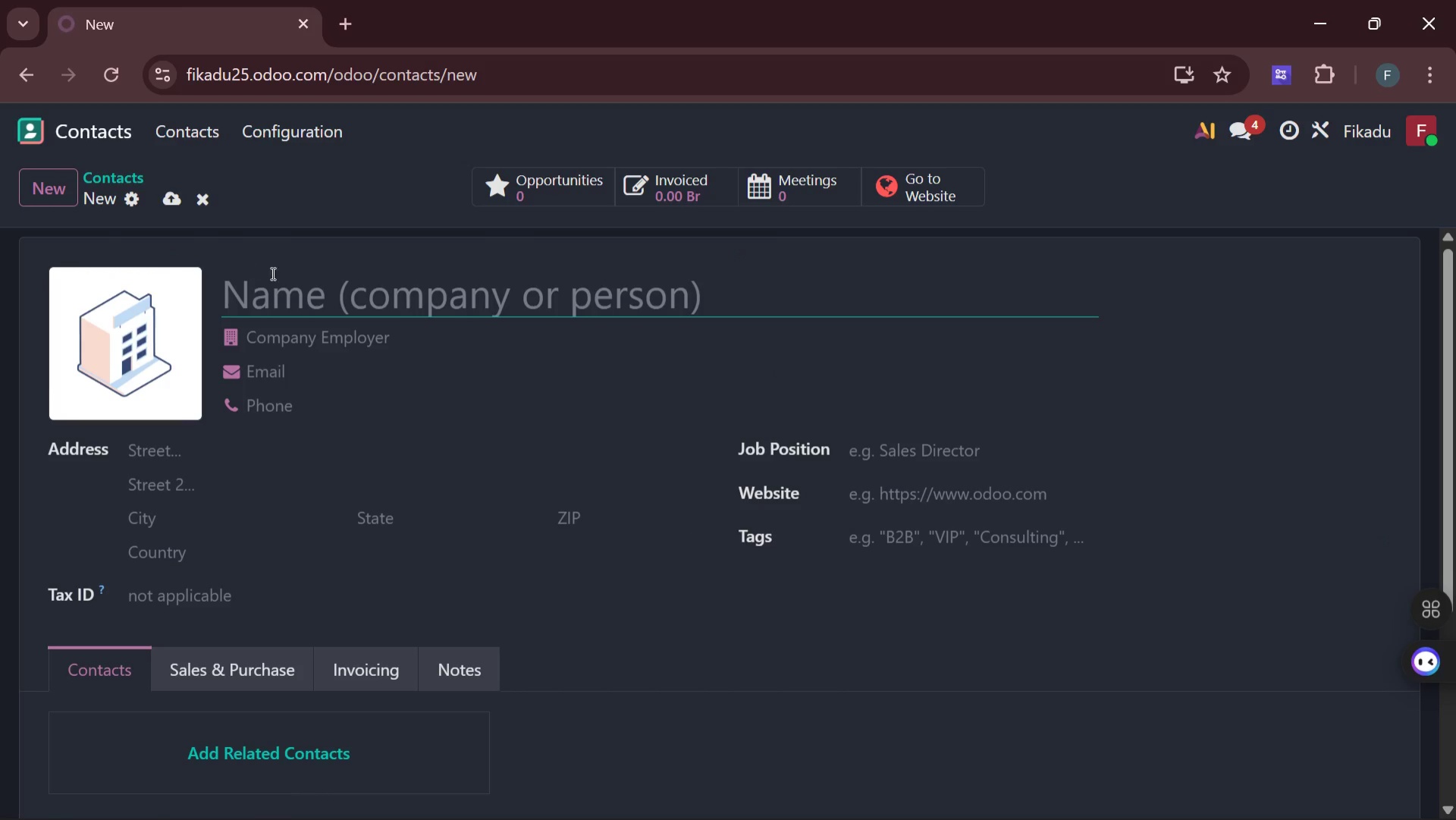 
left_click([313, 141])
 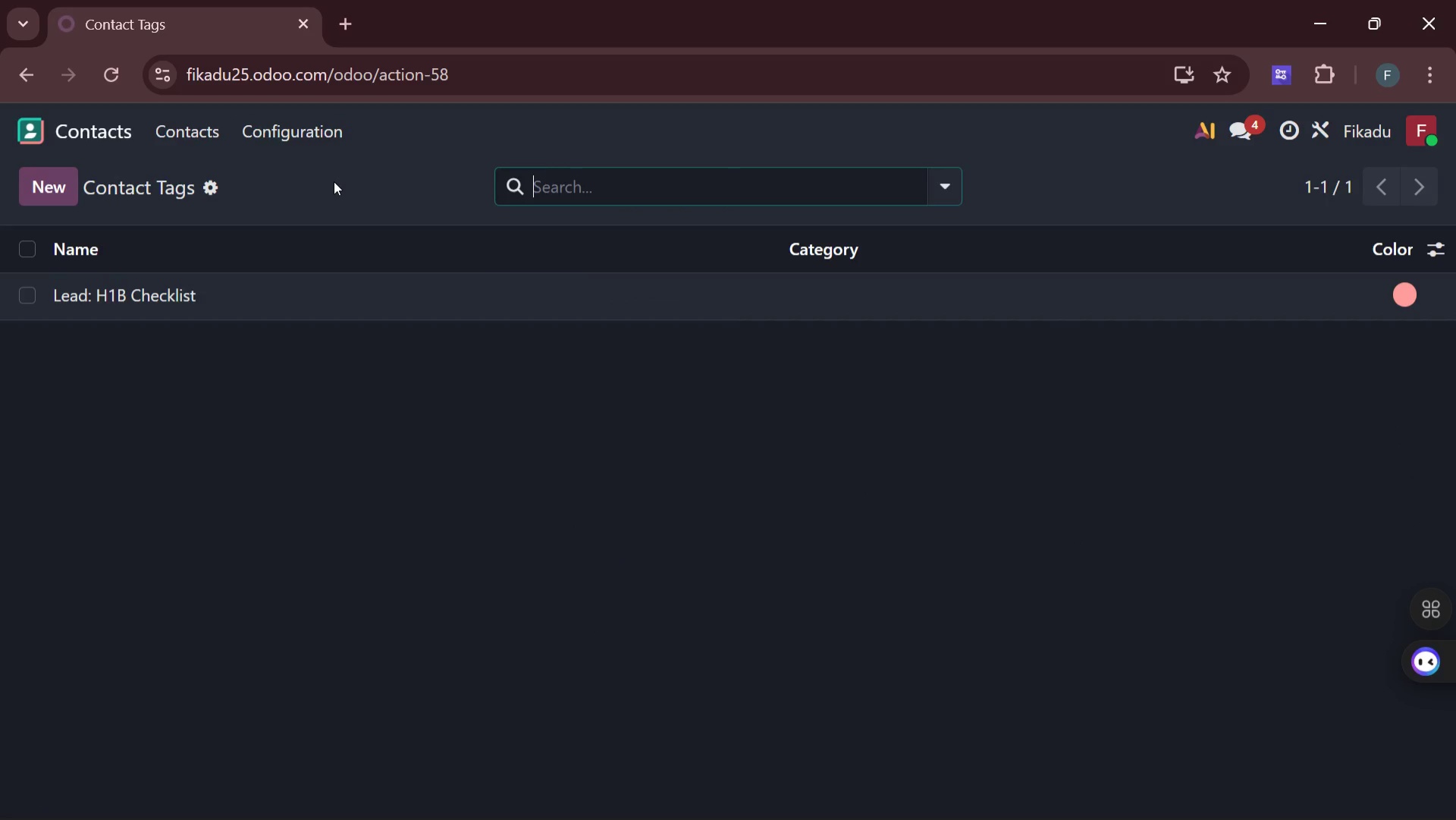 
wait(5.66)
 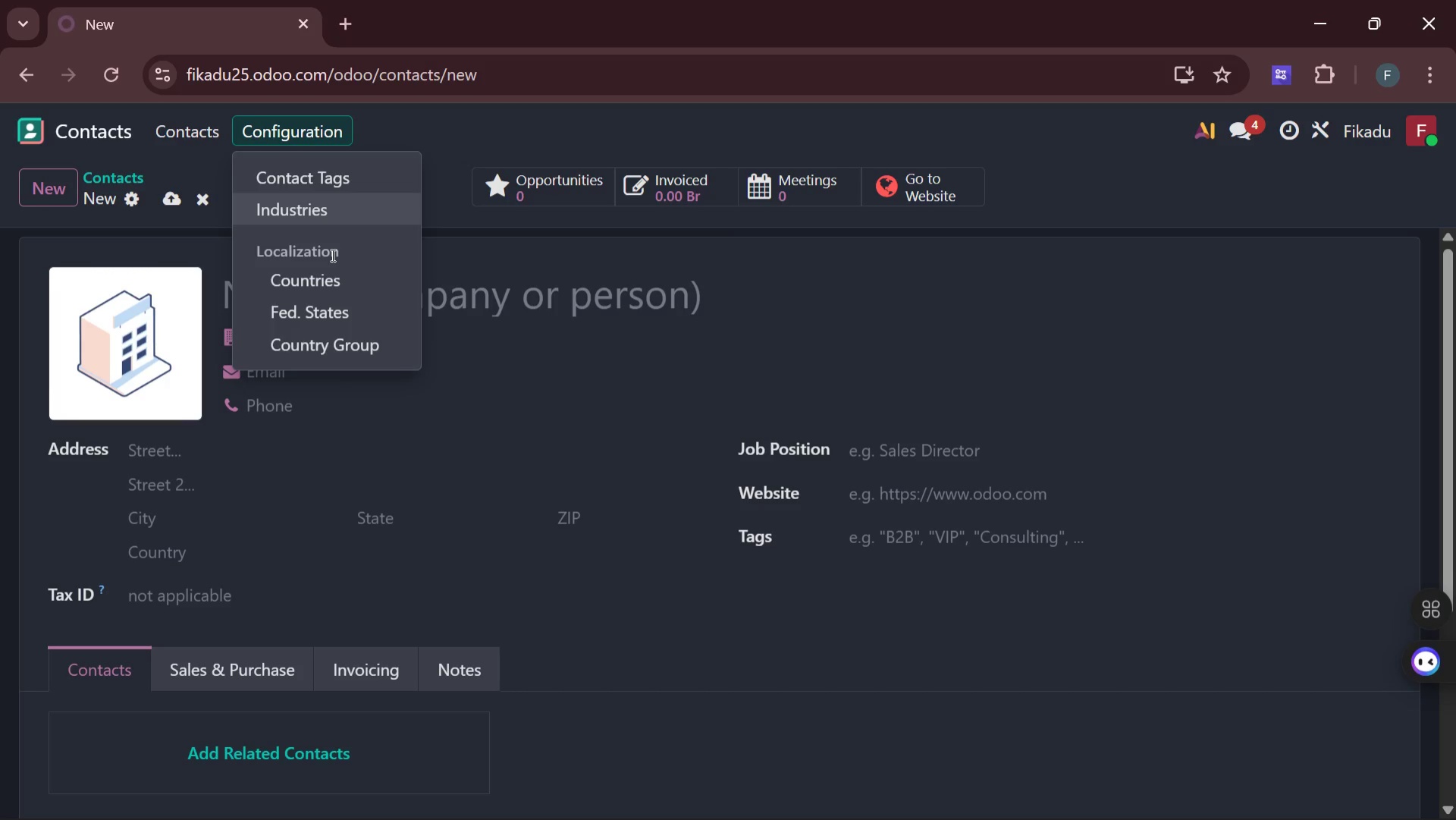 
left_click([187, 136])
 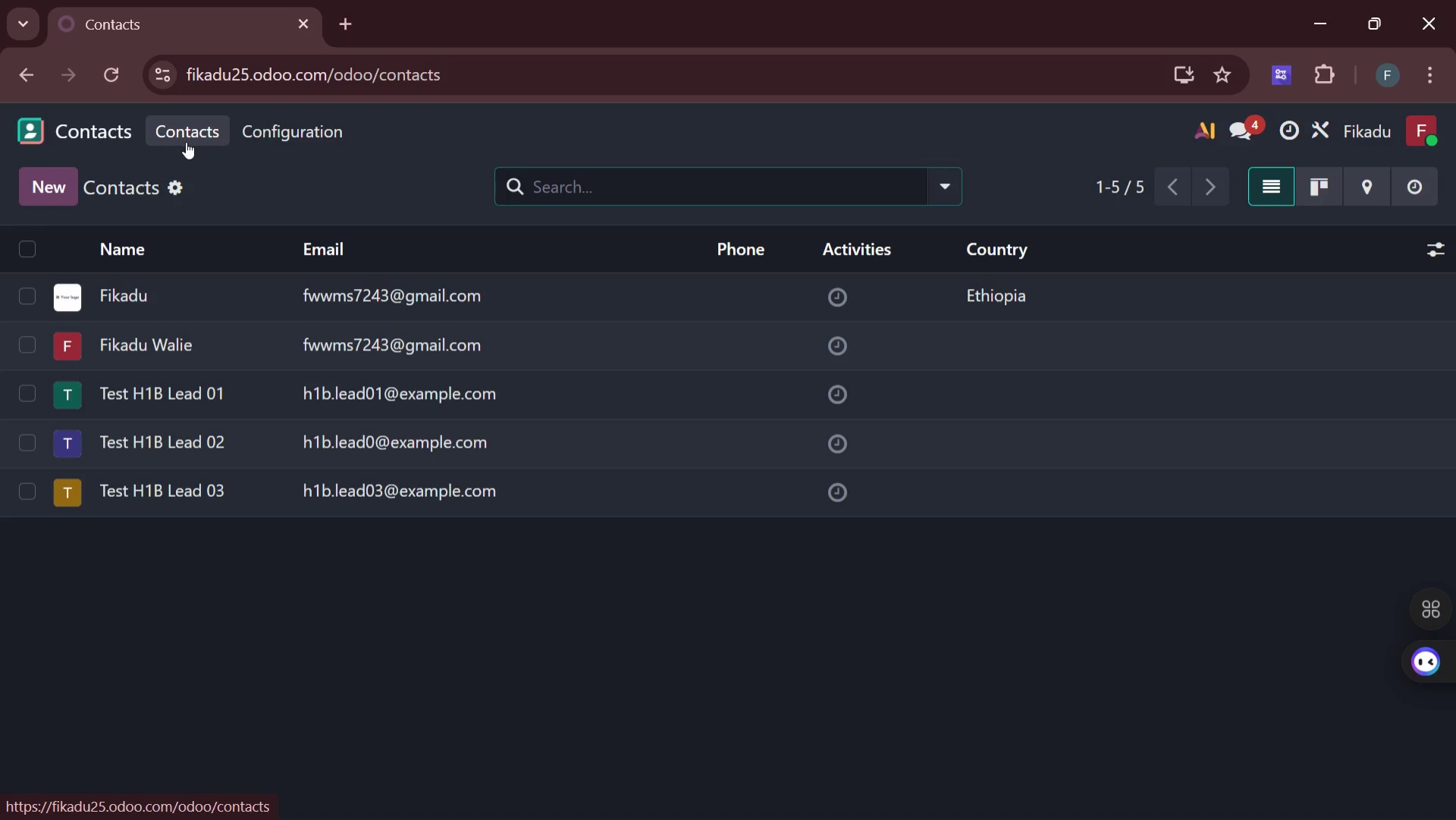 
mouse_move([200, 413])
 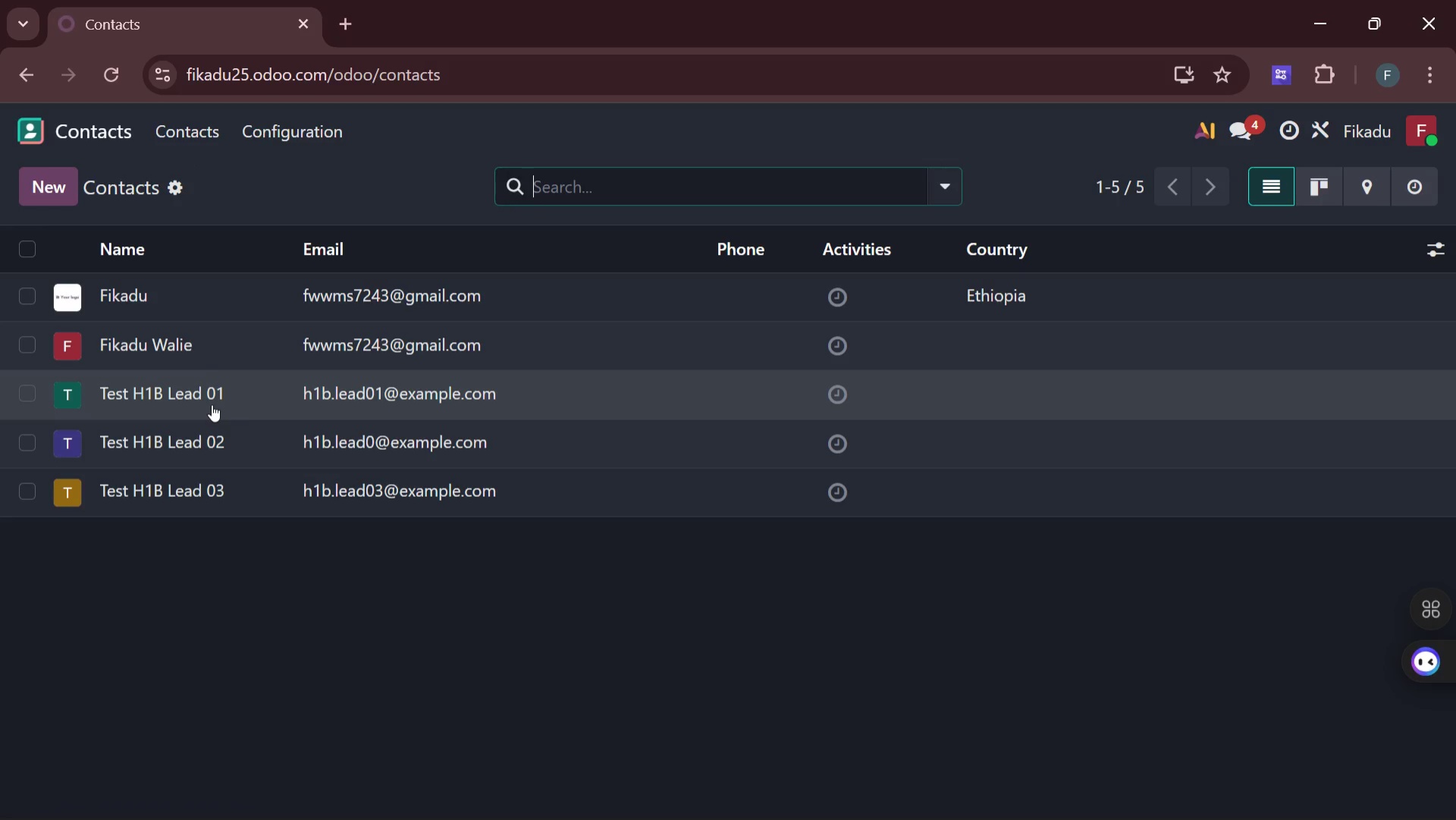 
mouse_move([214, 365])
 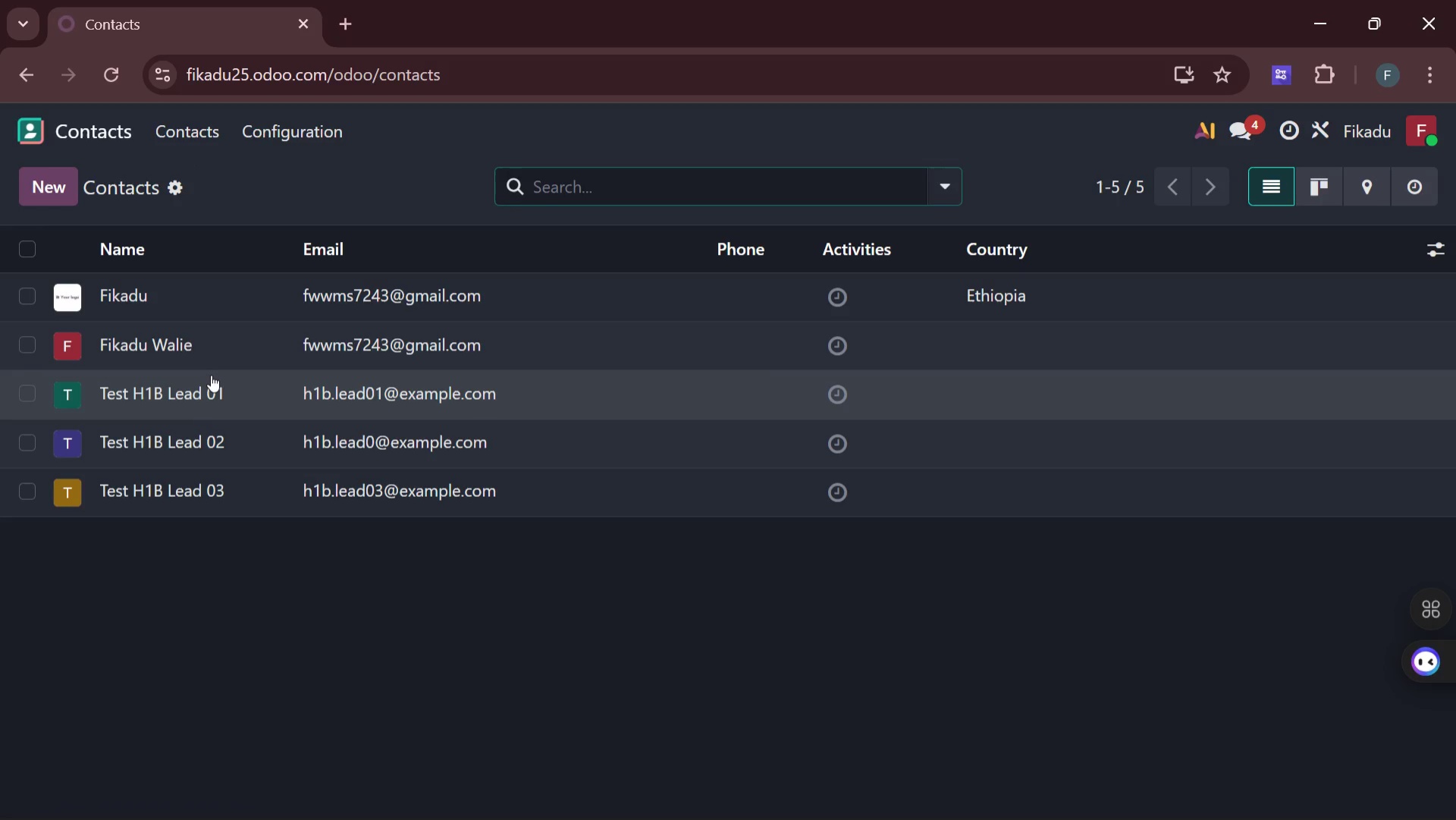 
mouse_move([214, 364])
 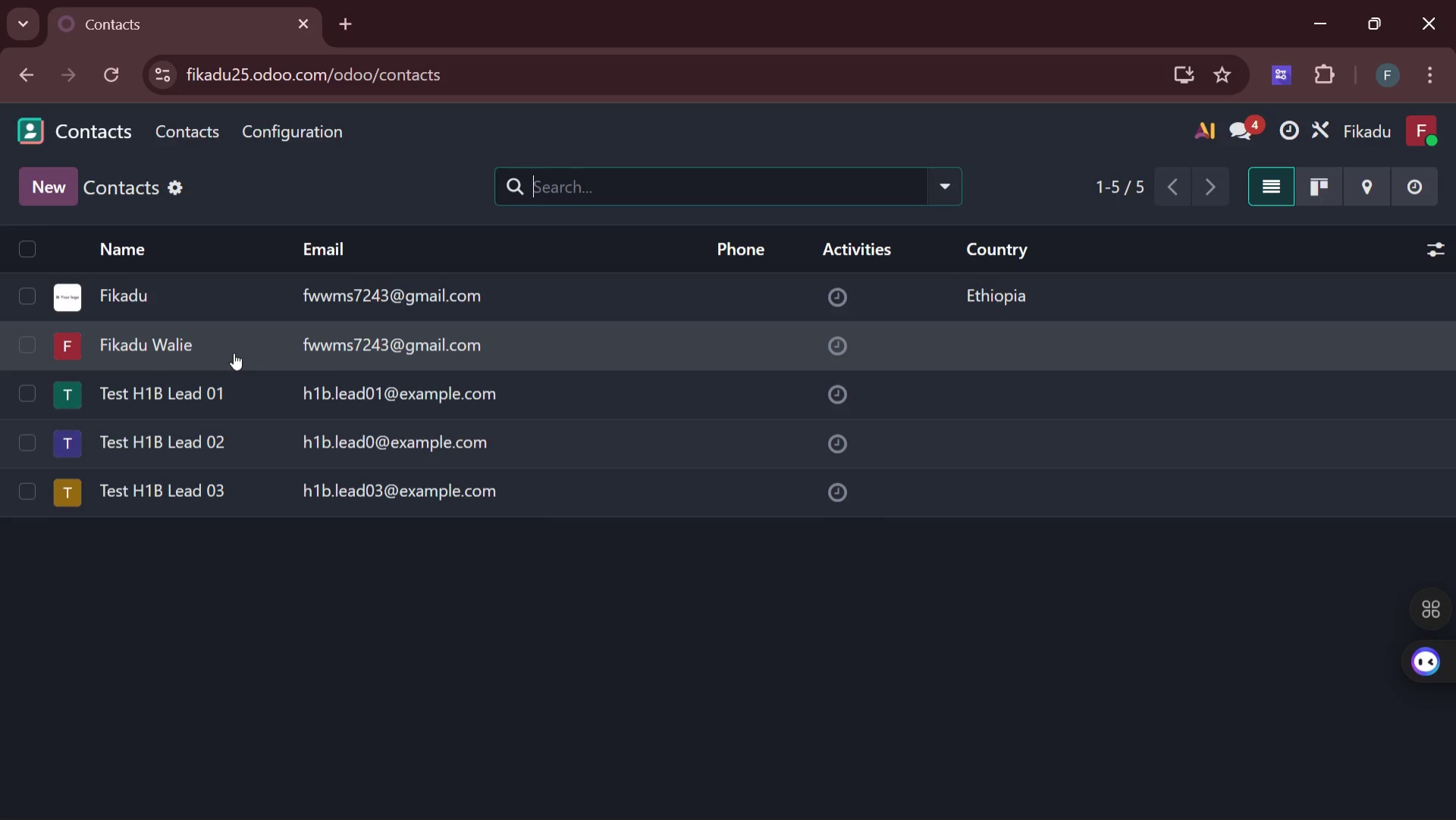 
left_click([234, 353])
 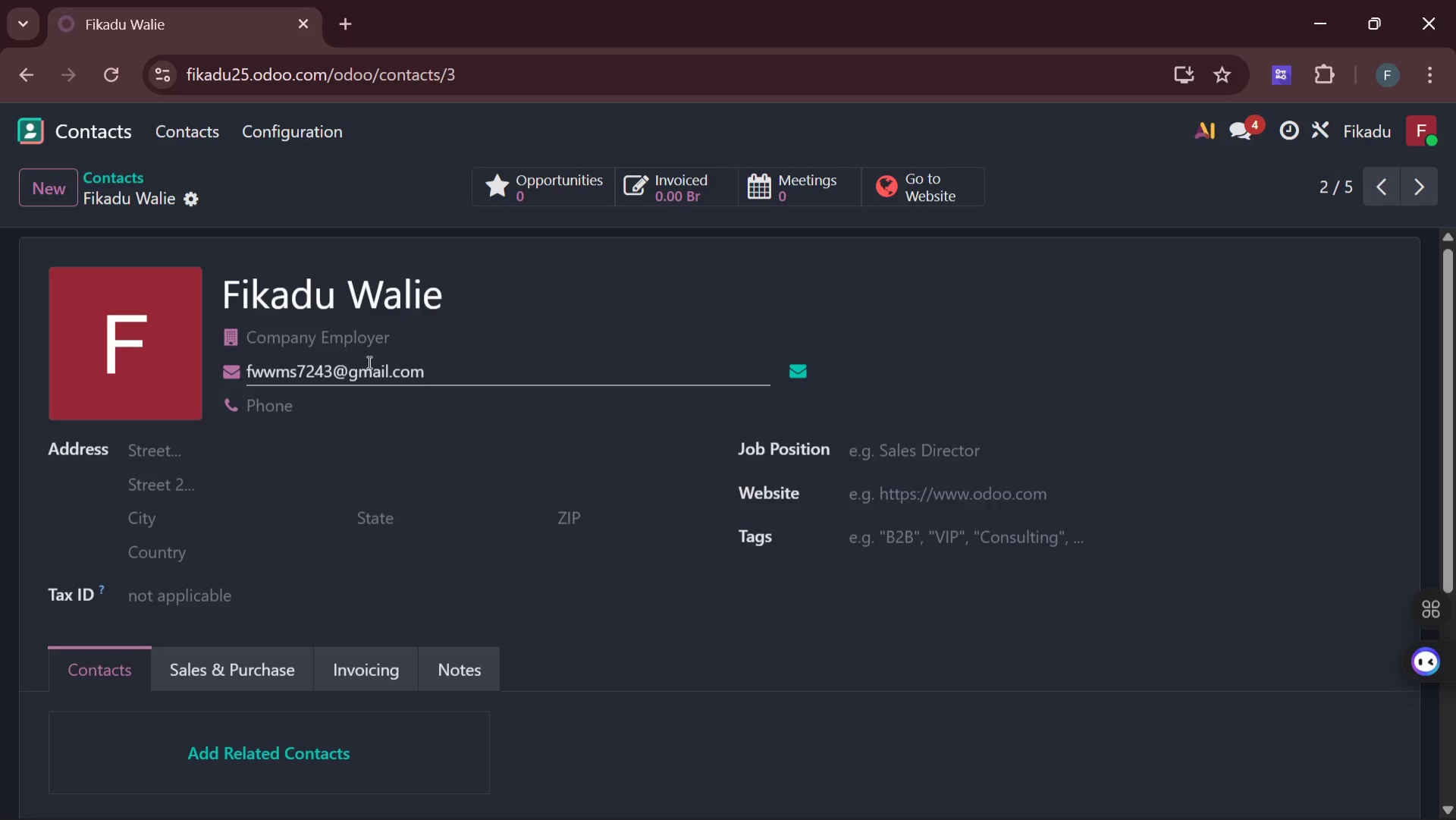 
wait(8.84)
 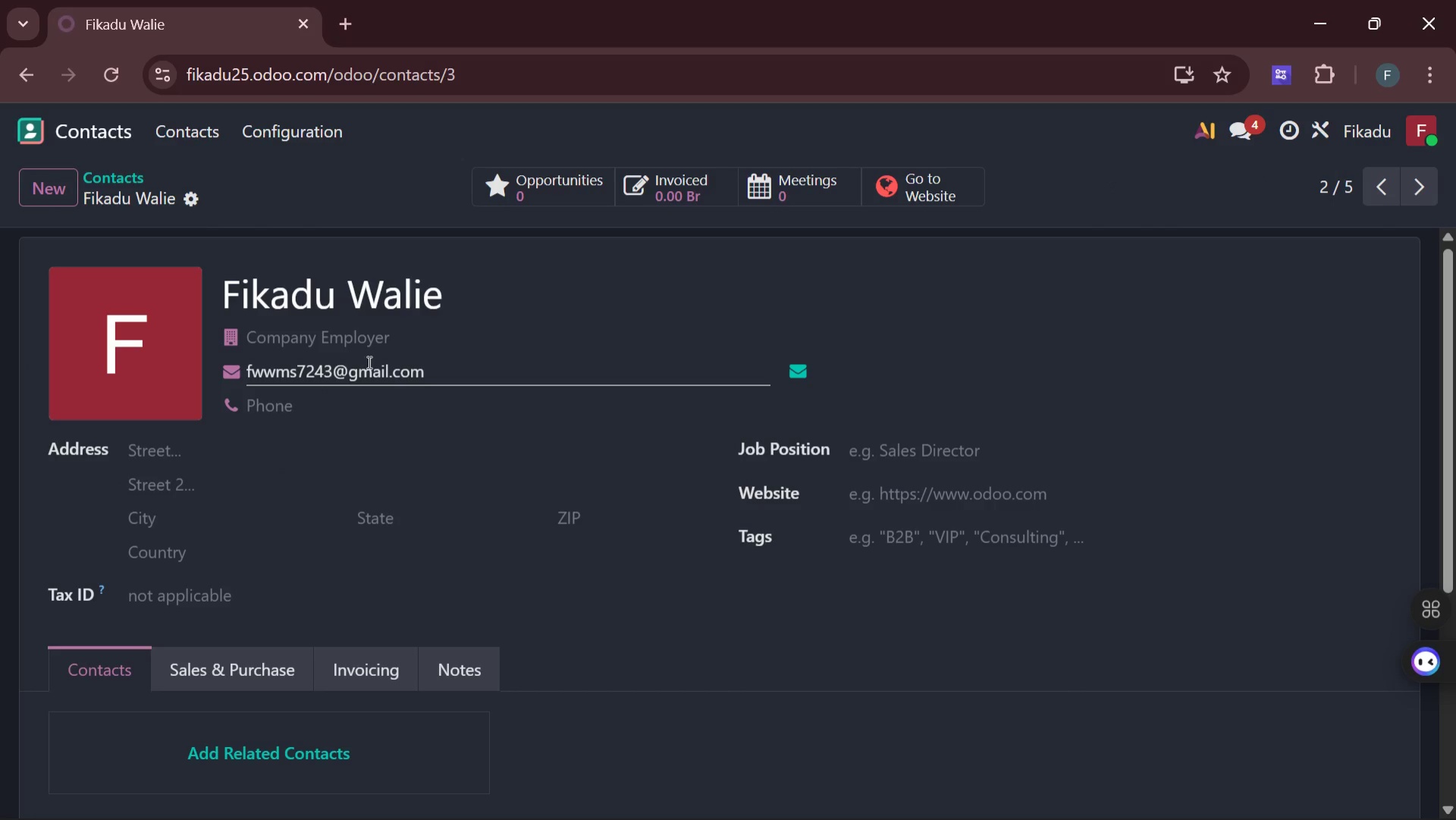 
left_click([323, 136])
 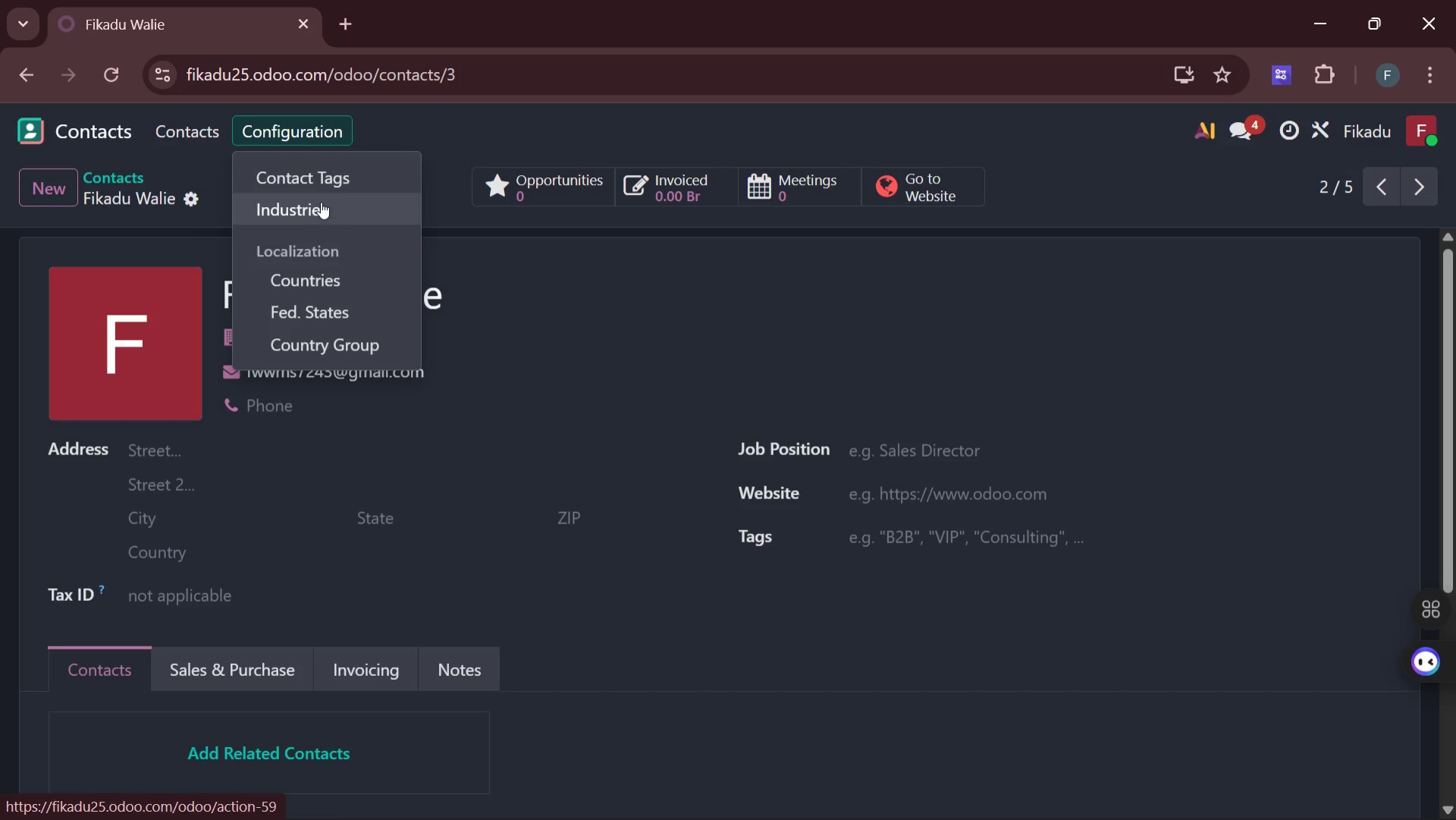 
left_click([322, 163])
 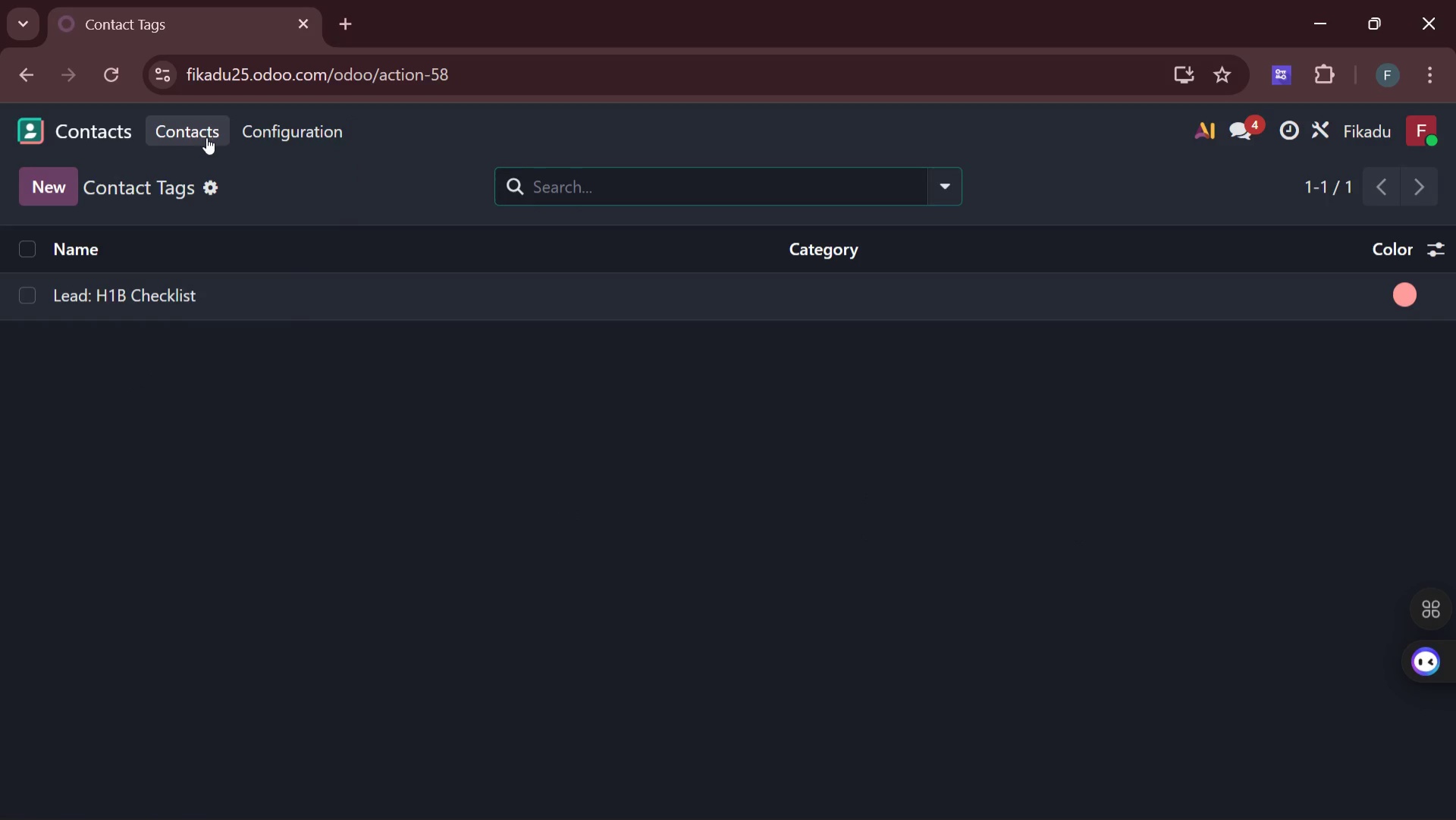 
left_click([297, 139])
 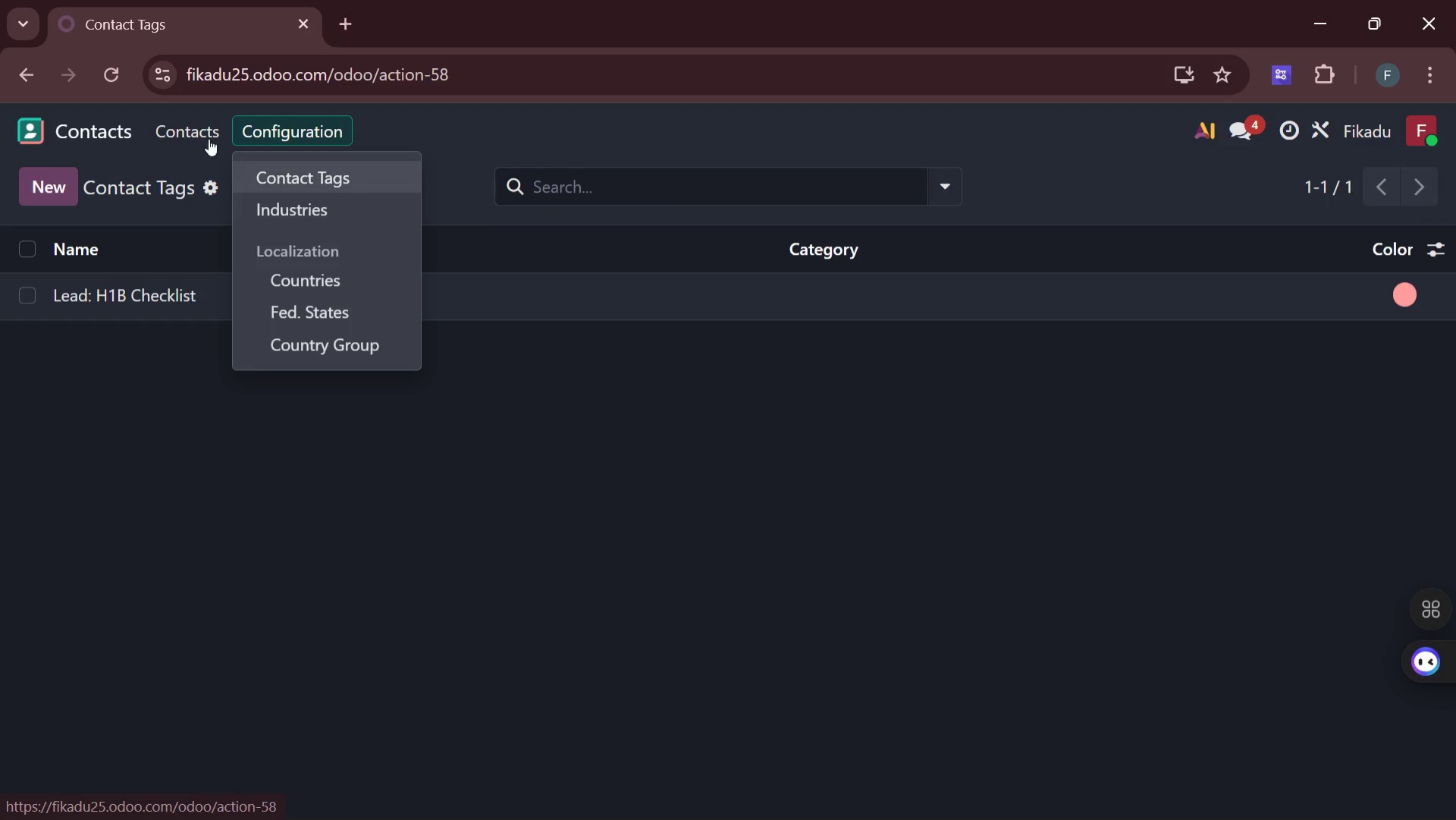 
left_click([184, 124])
 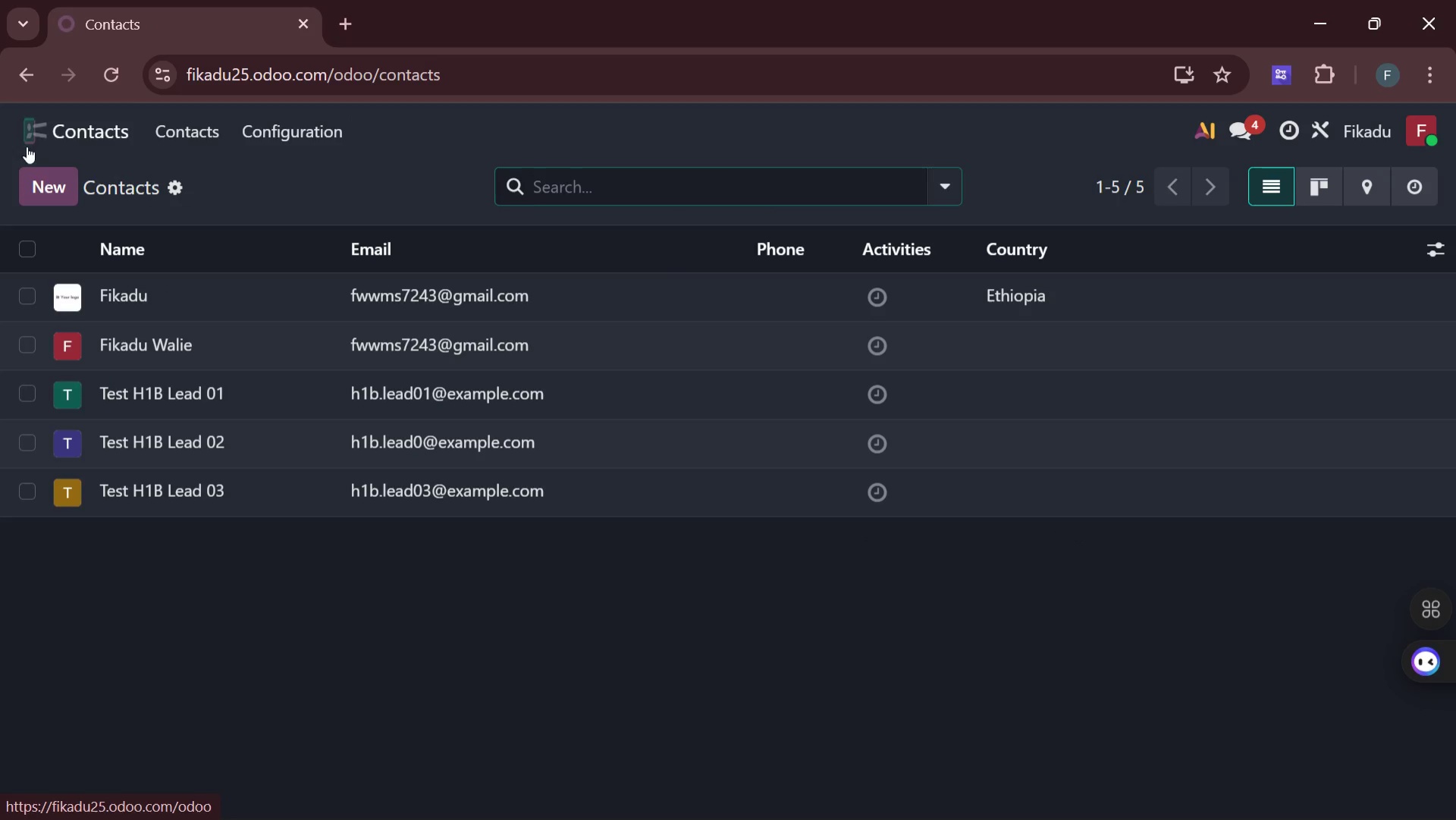 
mouse_move([55, 196])
 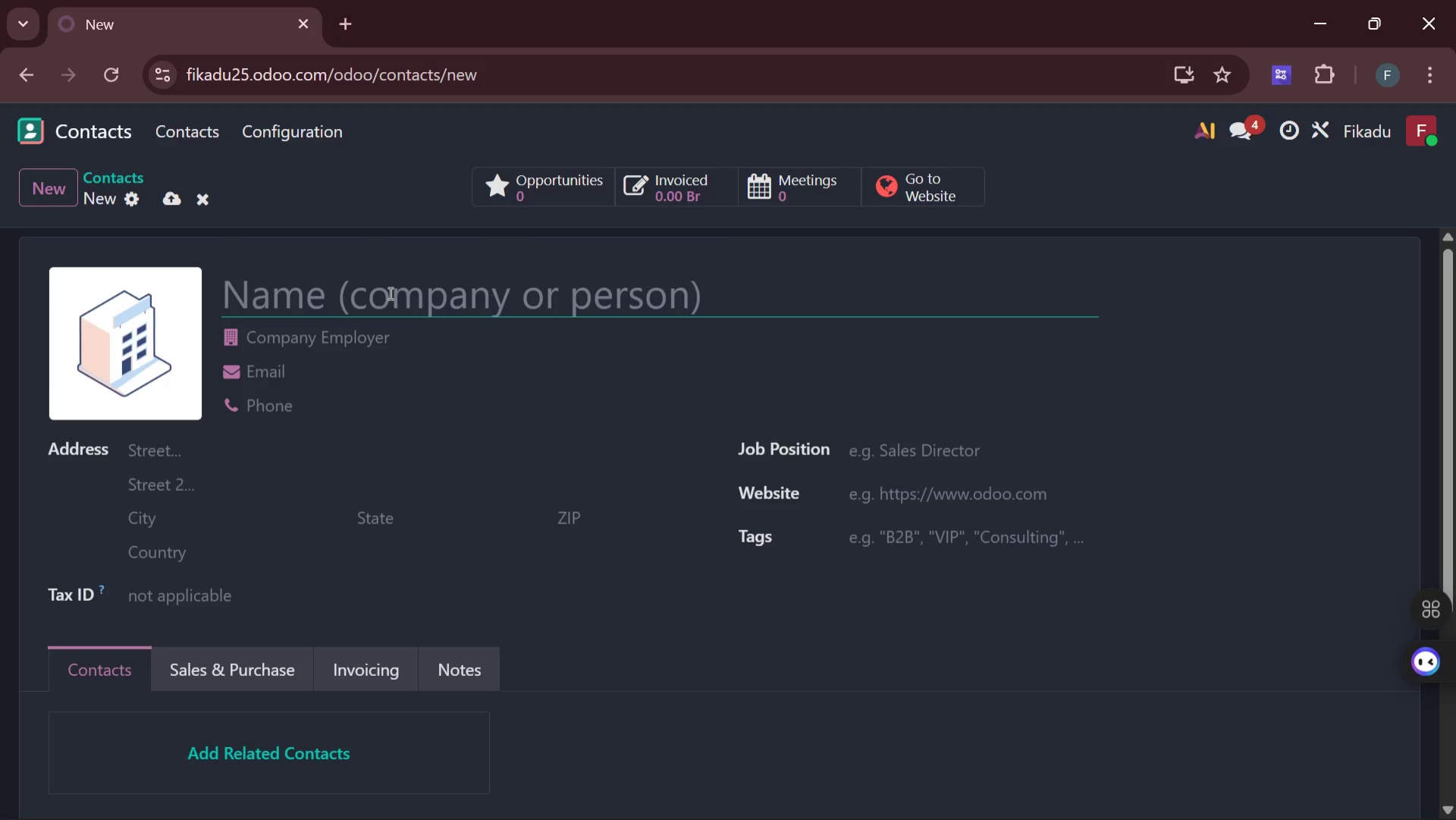 
wait(8.57)
 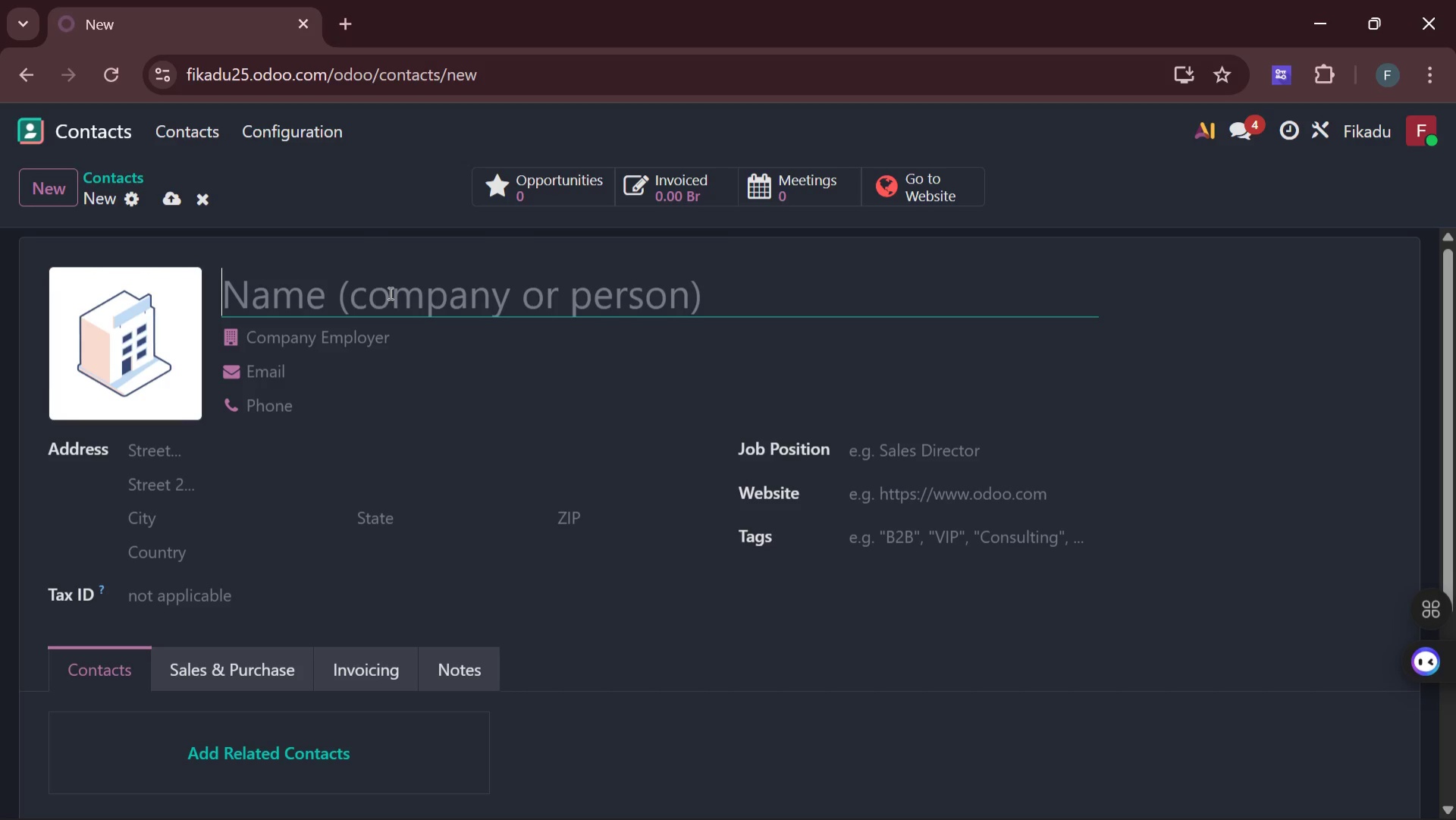 
type(Test H1b)
key(Backspace)
type(B )
 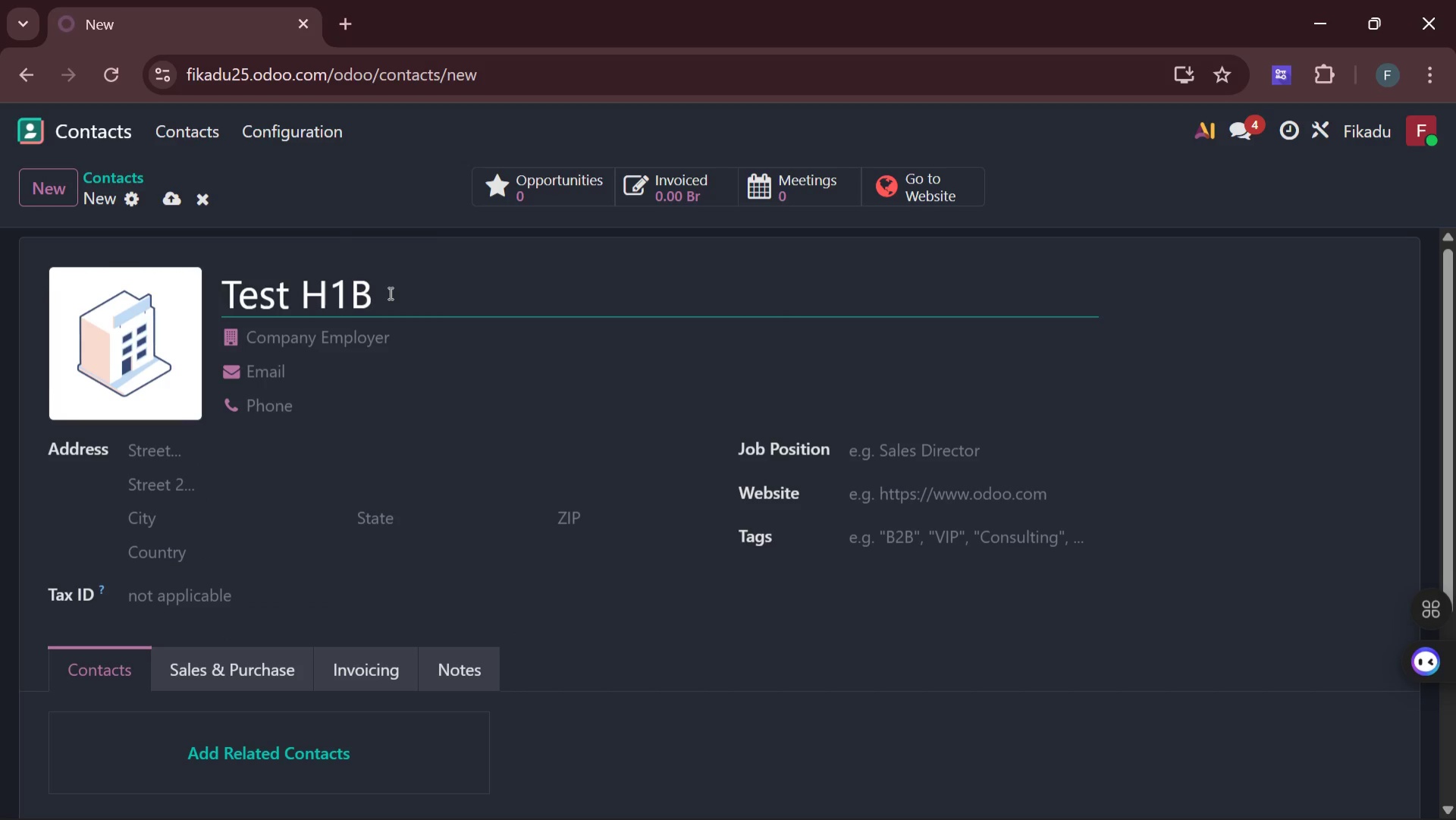 
type(Lead0)
key(Backspace)
type( 04)
 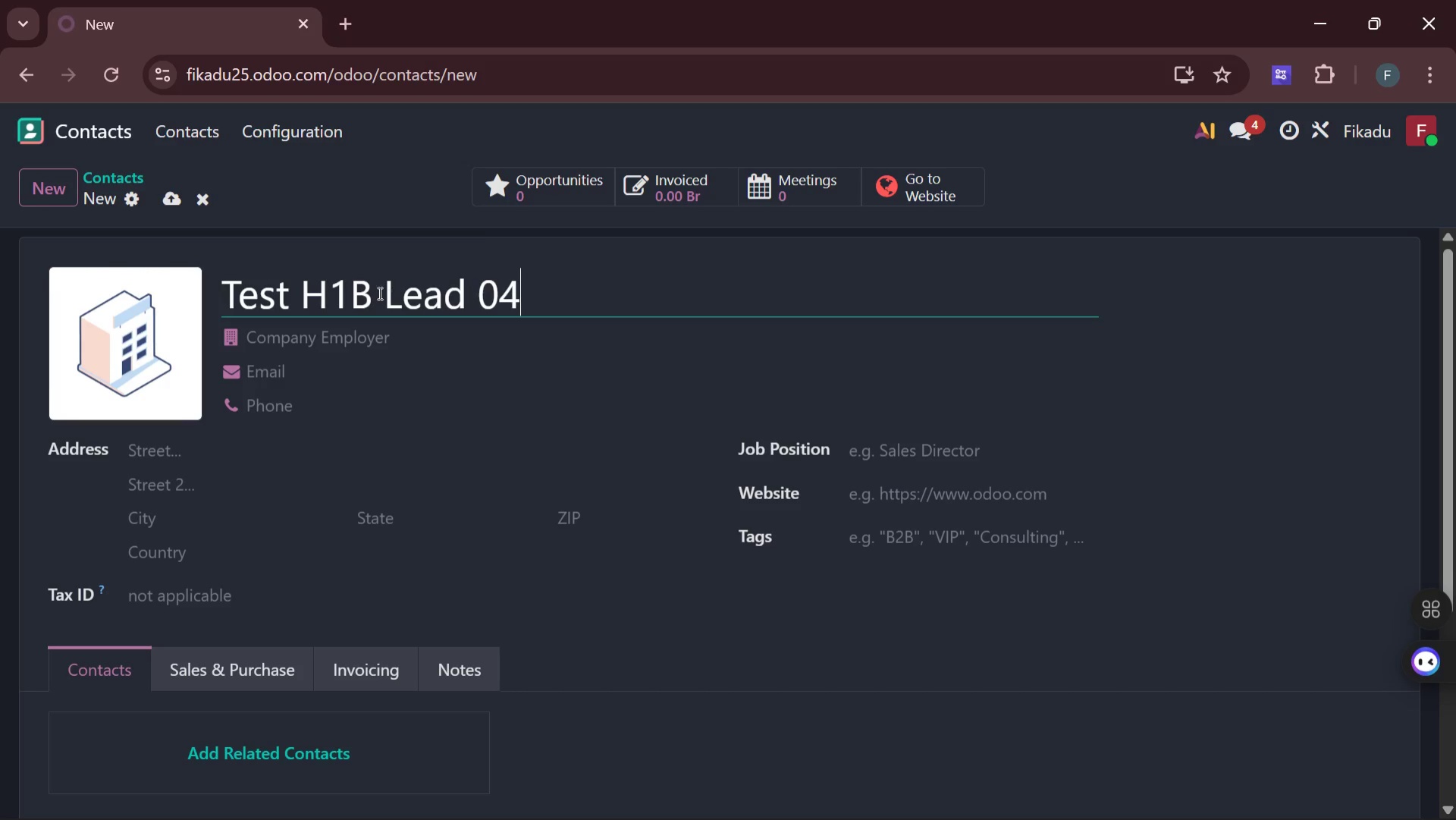 
wait(8.34)
 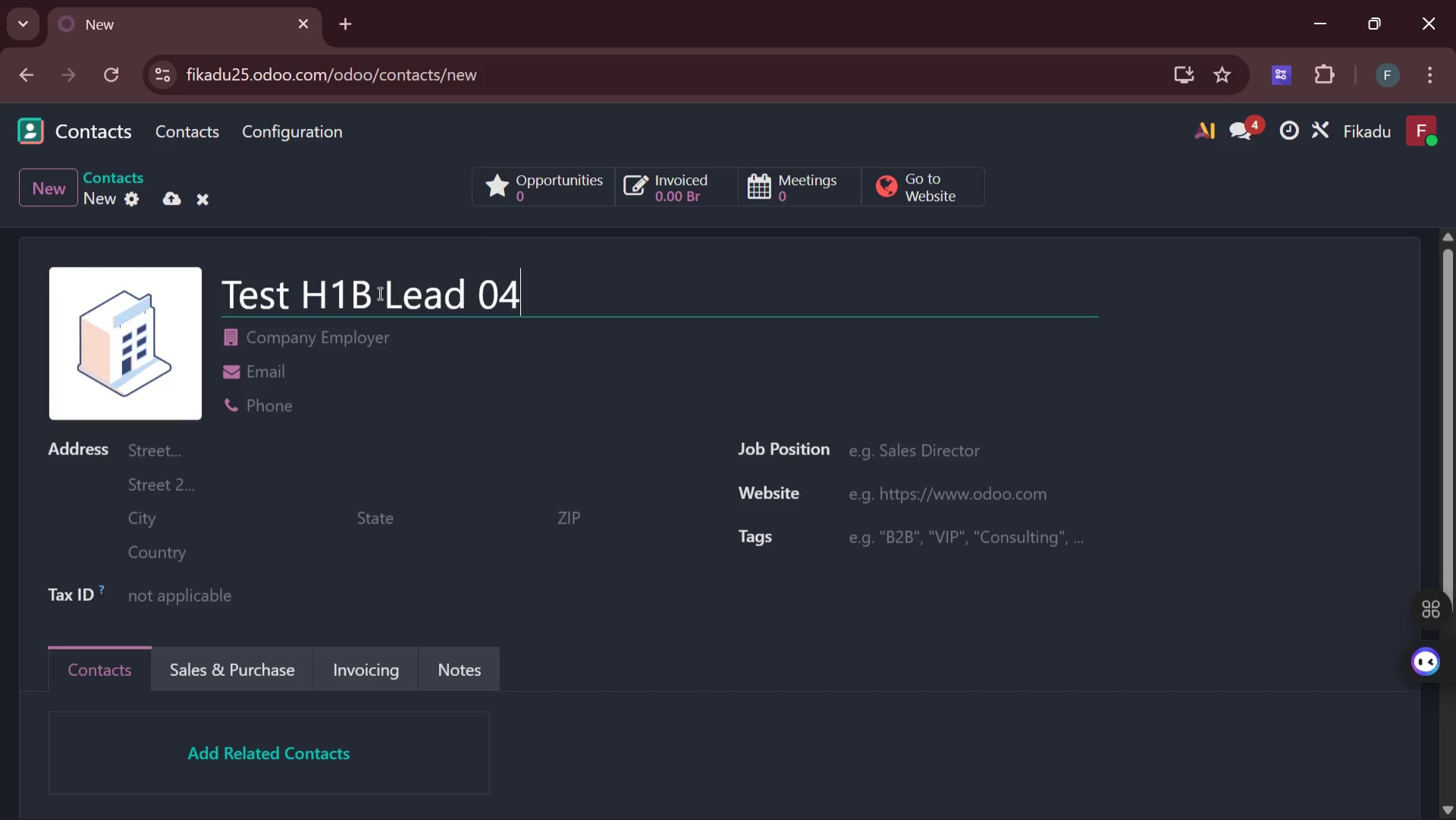 
type(h1b.lead@example.com)
 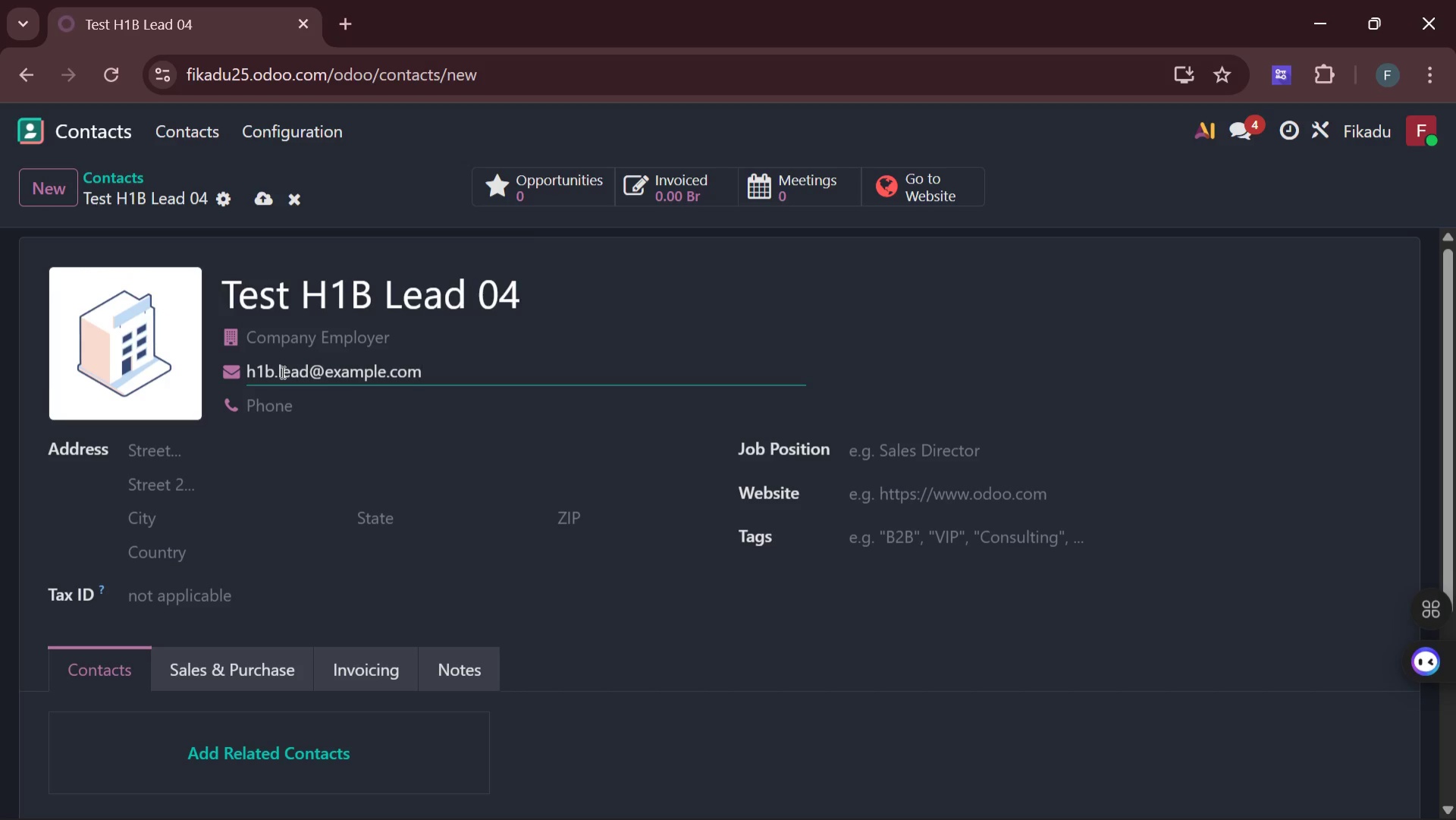 
left_click([870, 539])
 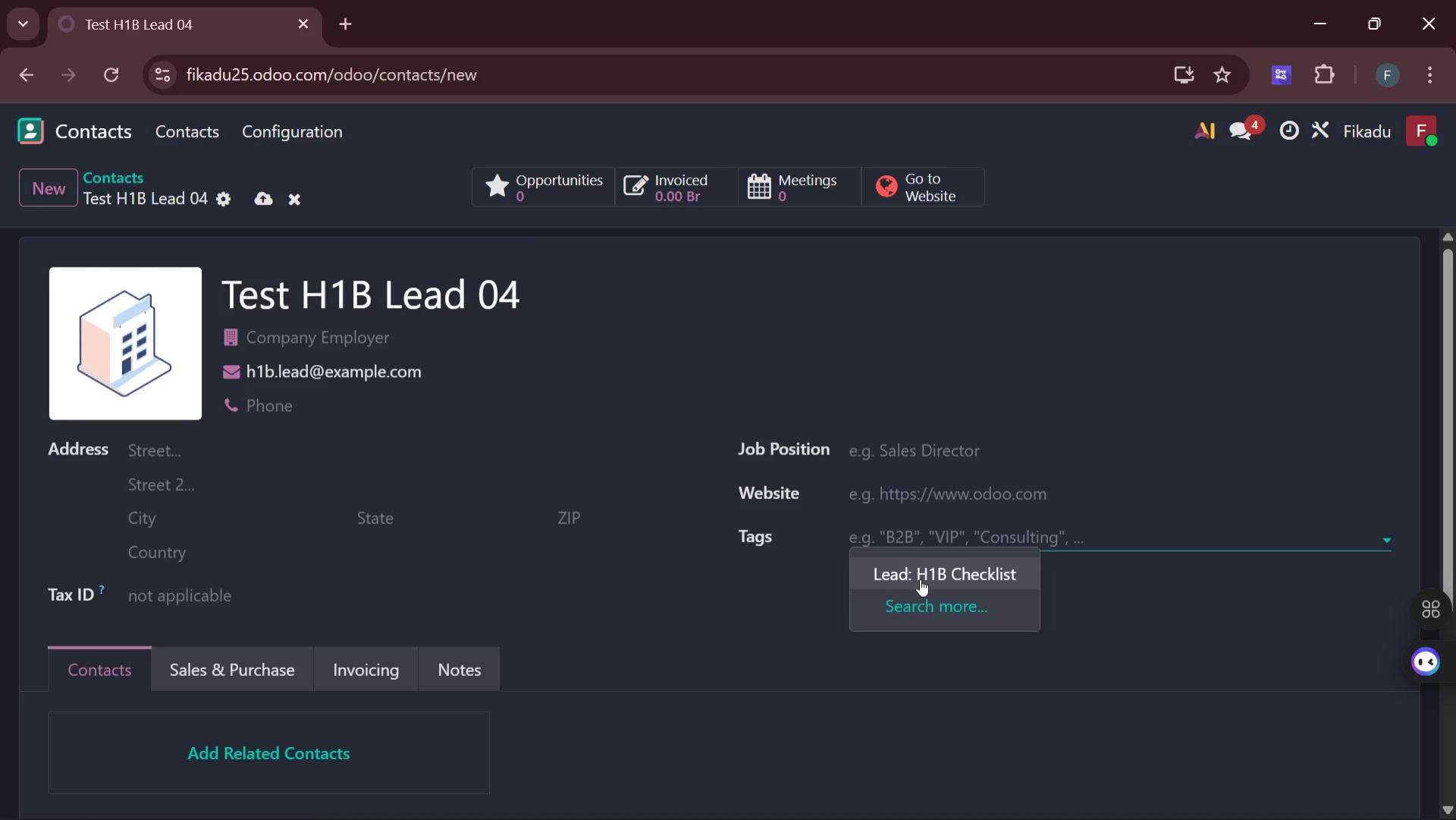 
left_click([920, 576])
 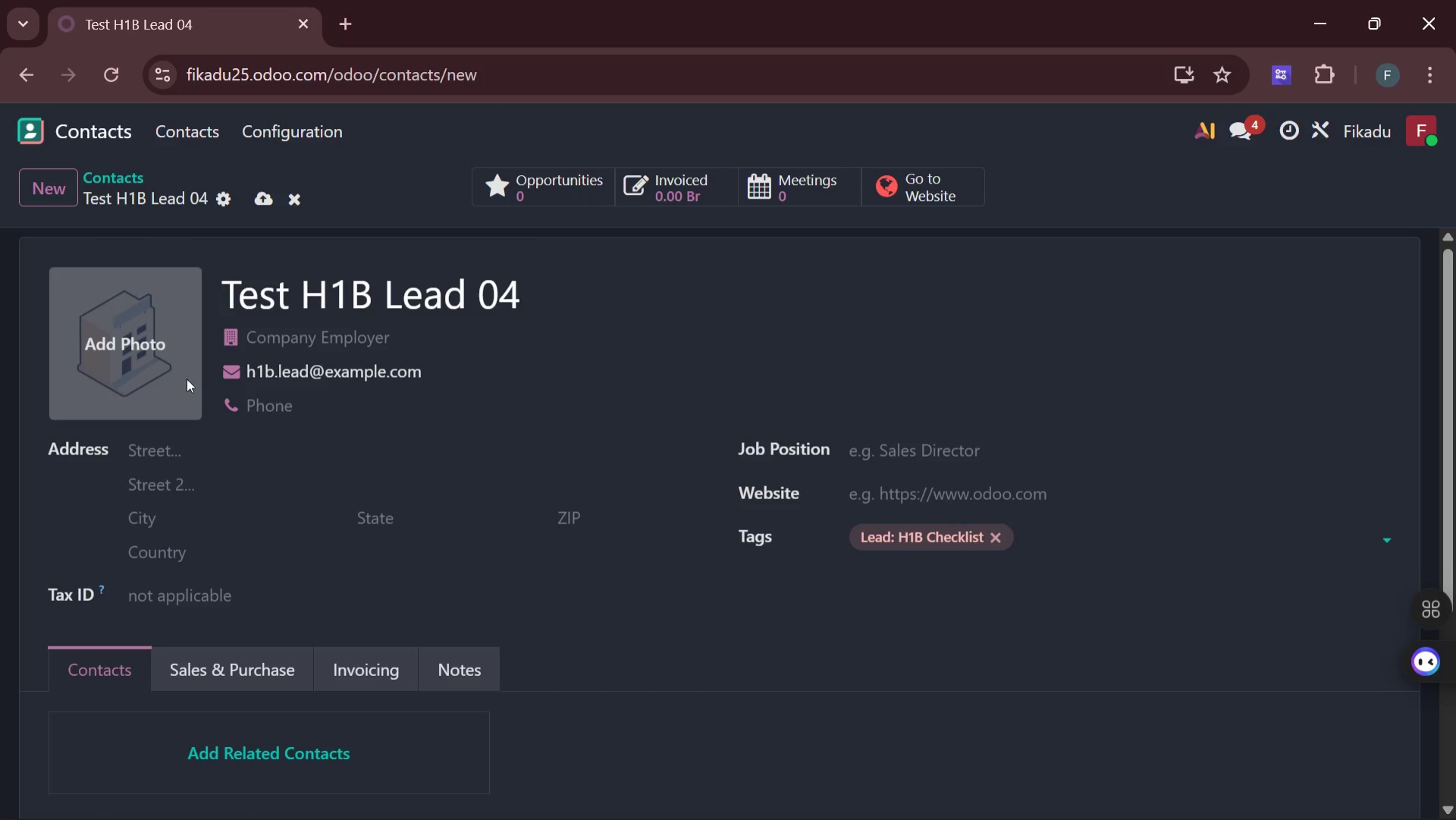 
wait(11.17)
 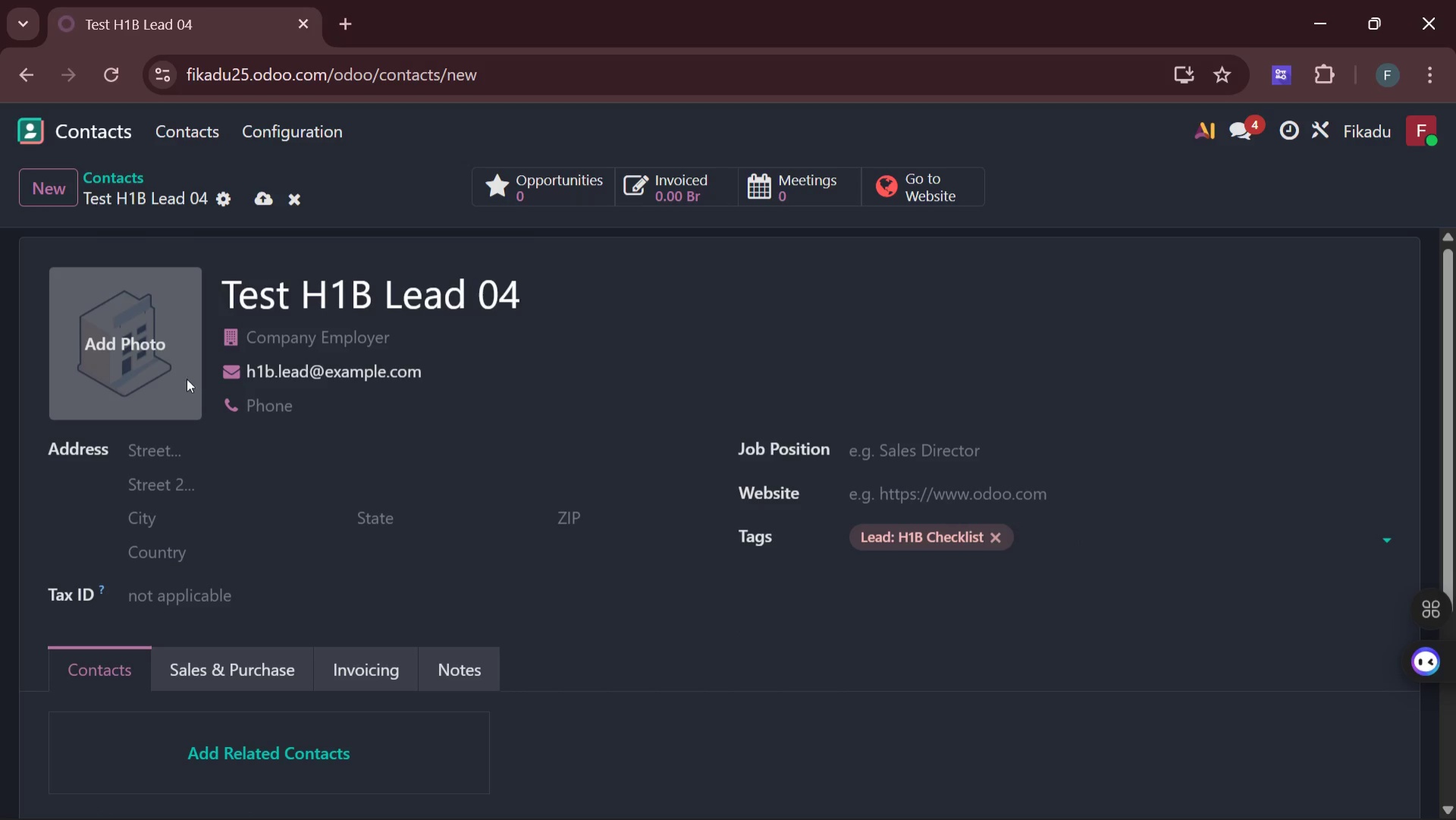 
left_click([315, 369])
 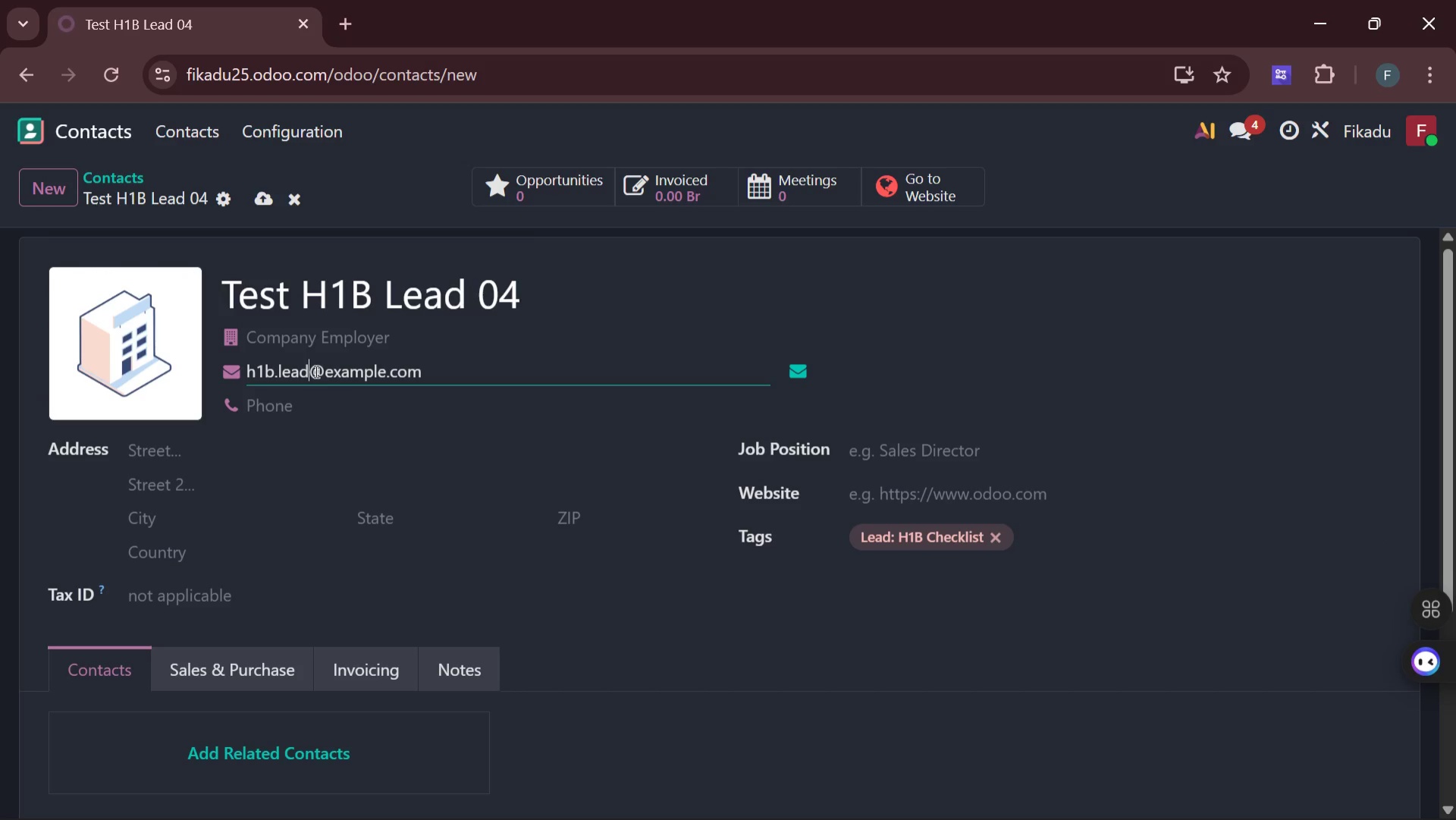 
type(04)
 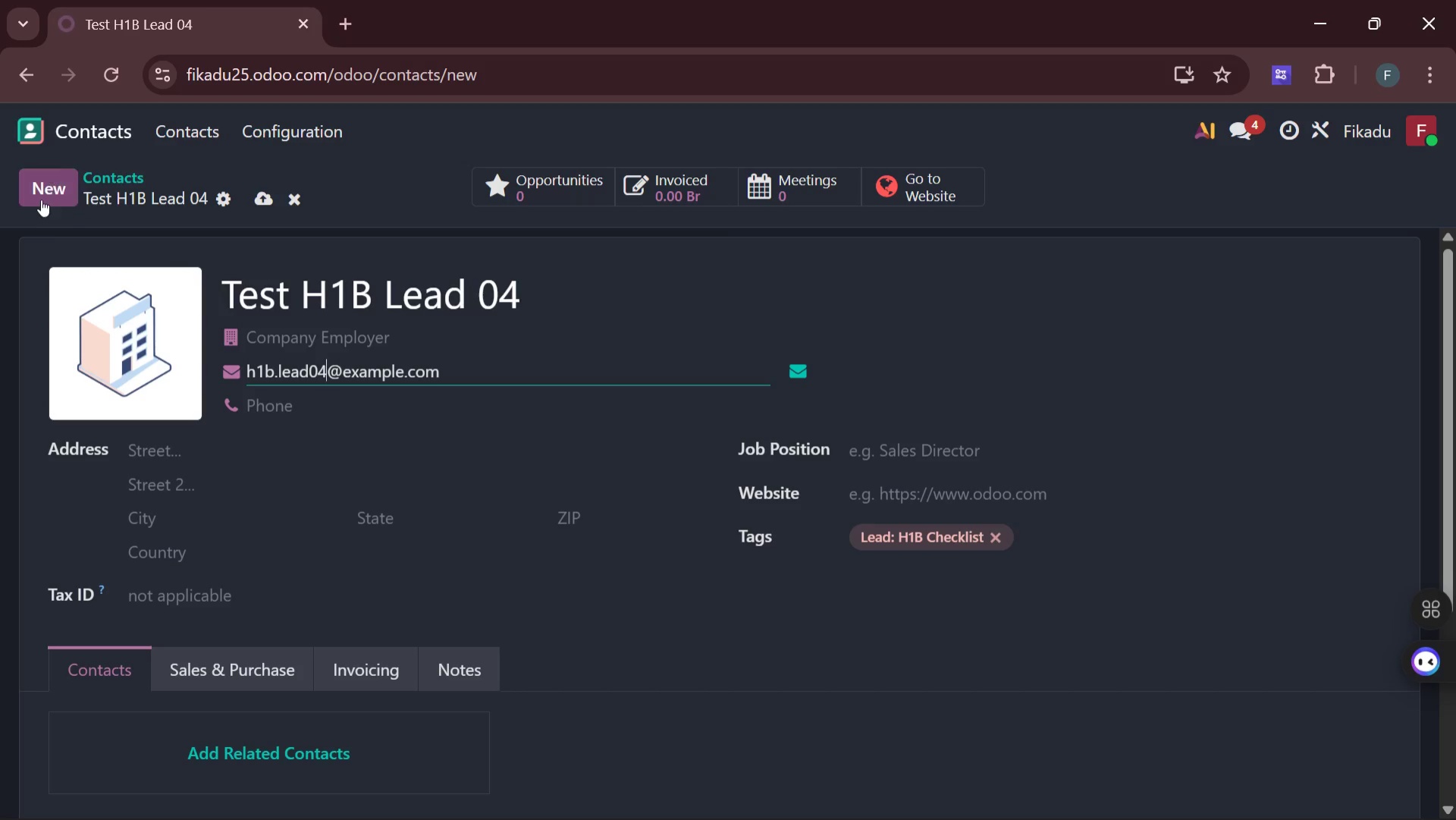 
left_click([49, 190])
 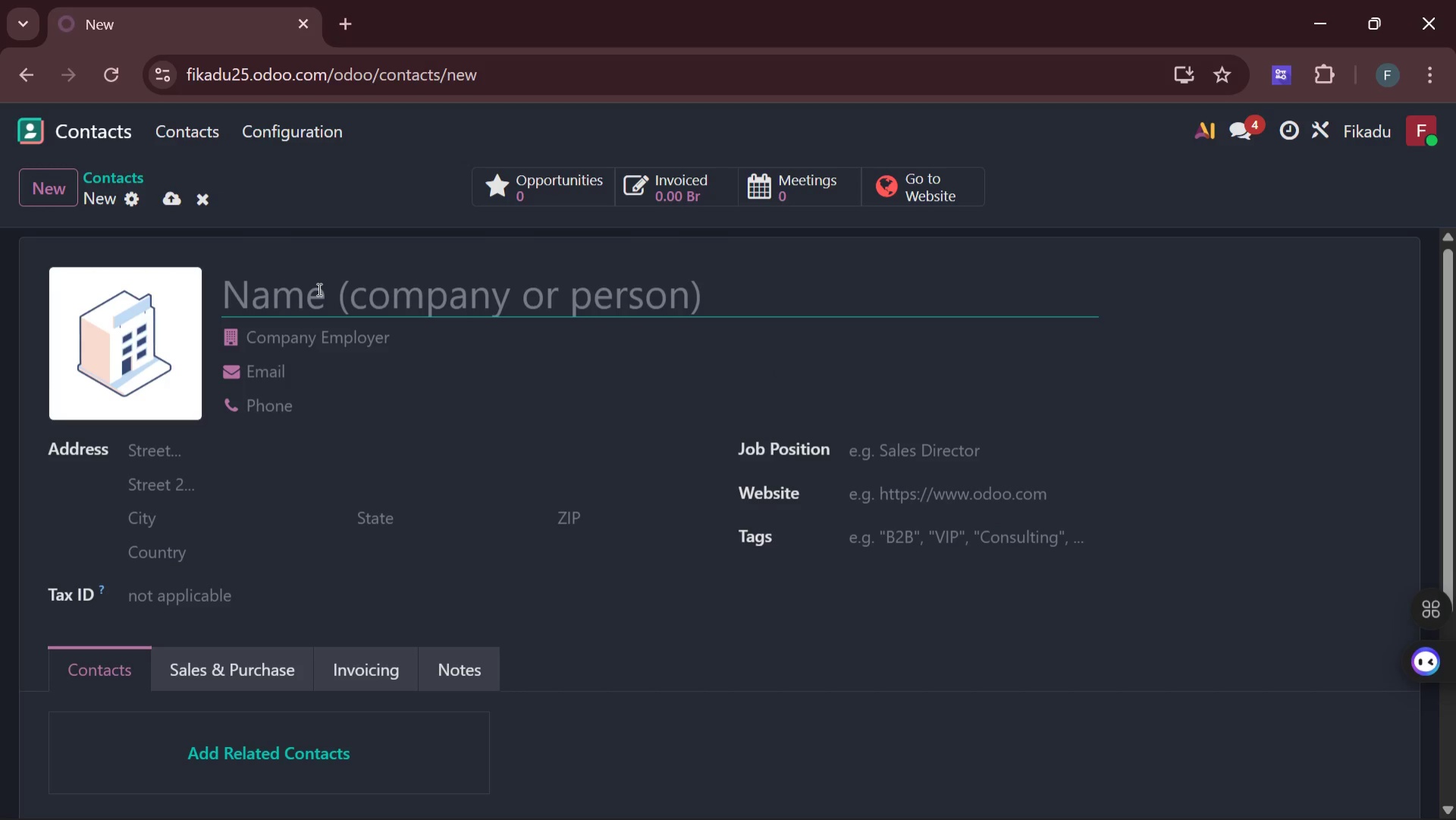 
type(Test H1B Lead)
 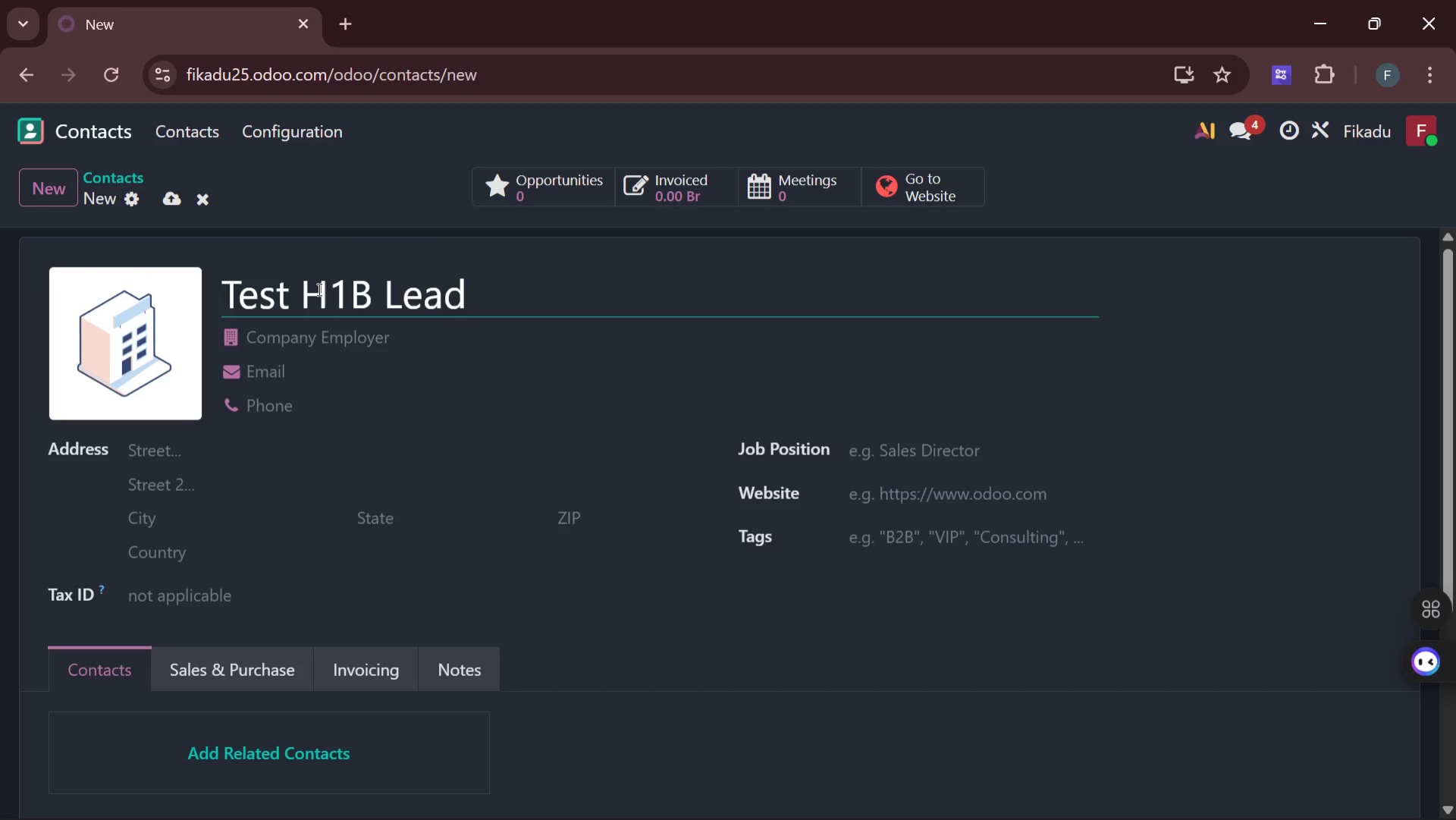 
type( 04)
key(Backspace)
type(5)
 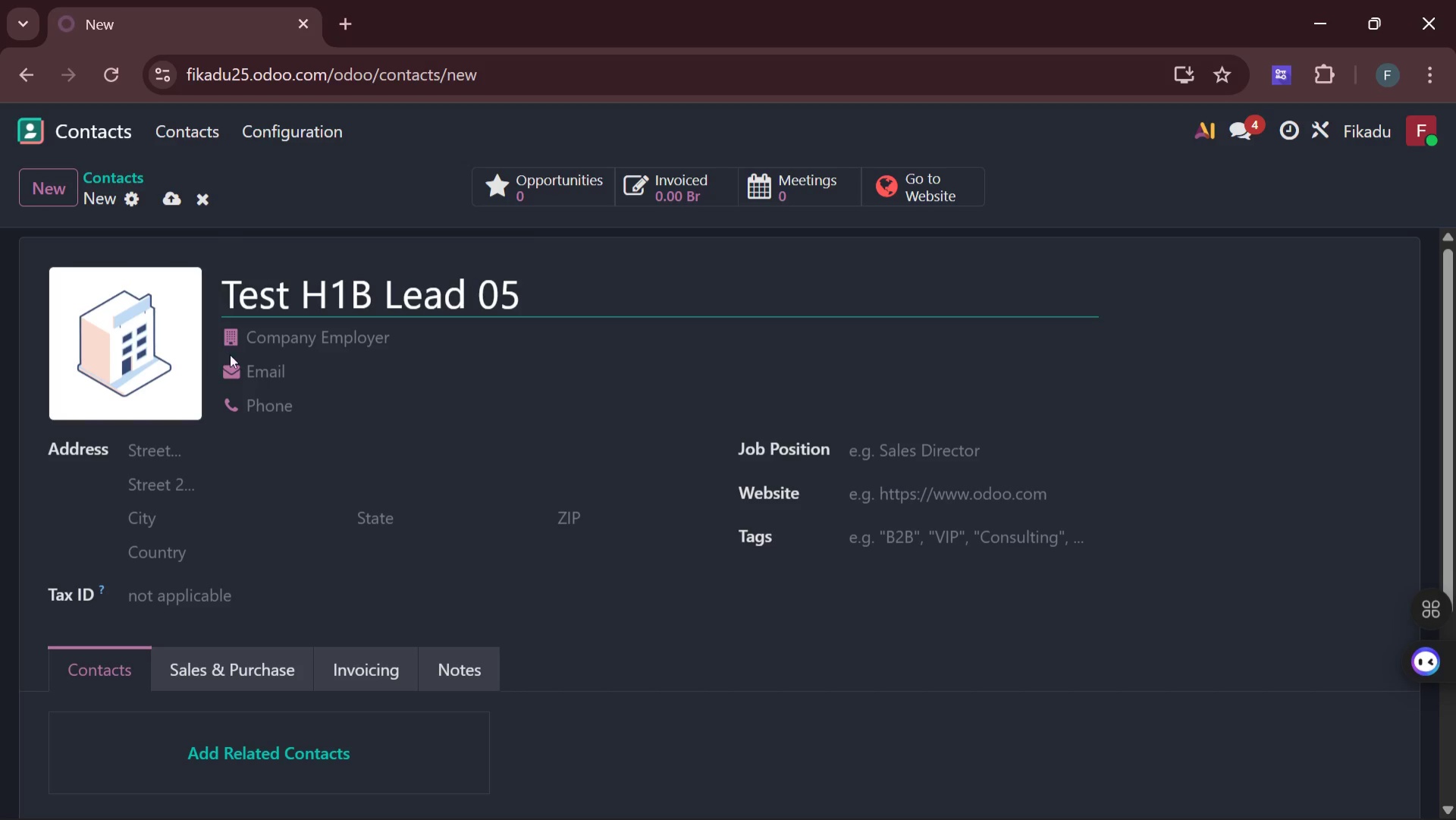 
left_click([269, 376])
 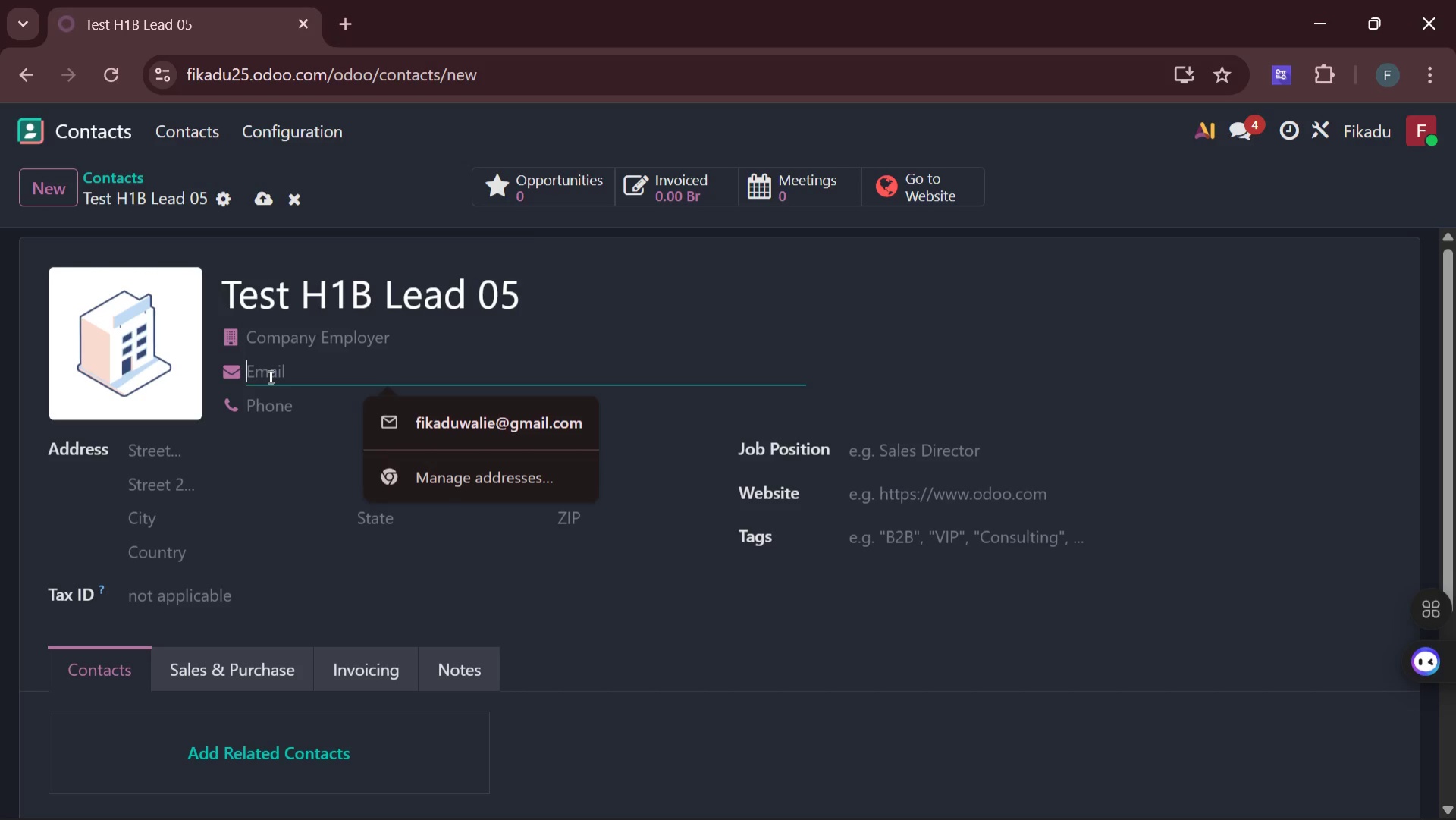 
type(h1b05)
 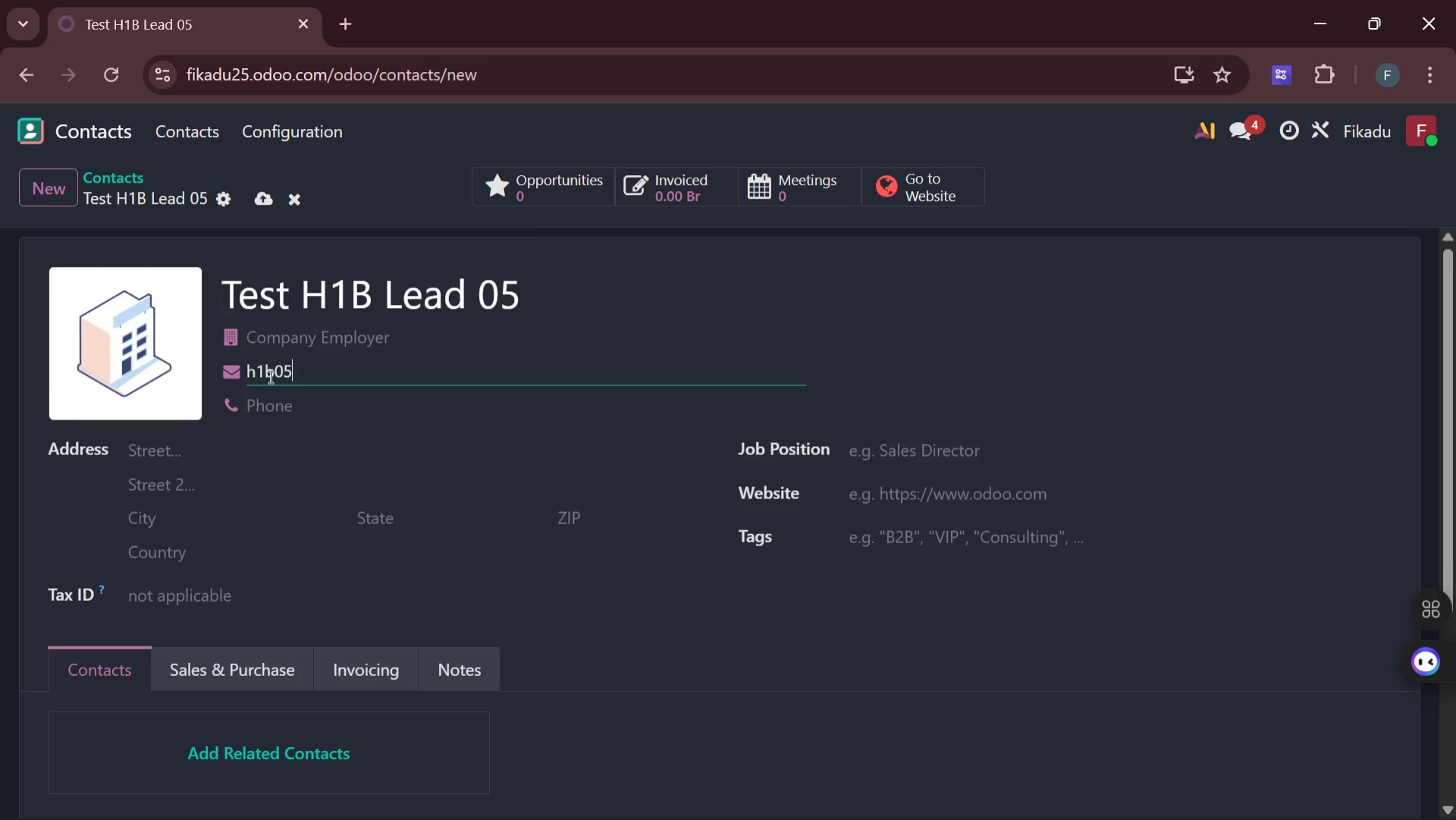 
key(Backspace)
key(Backspace)
type(.lead05)
 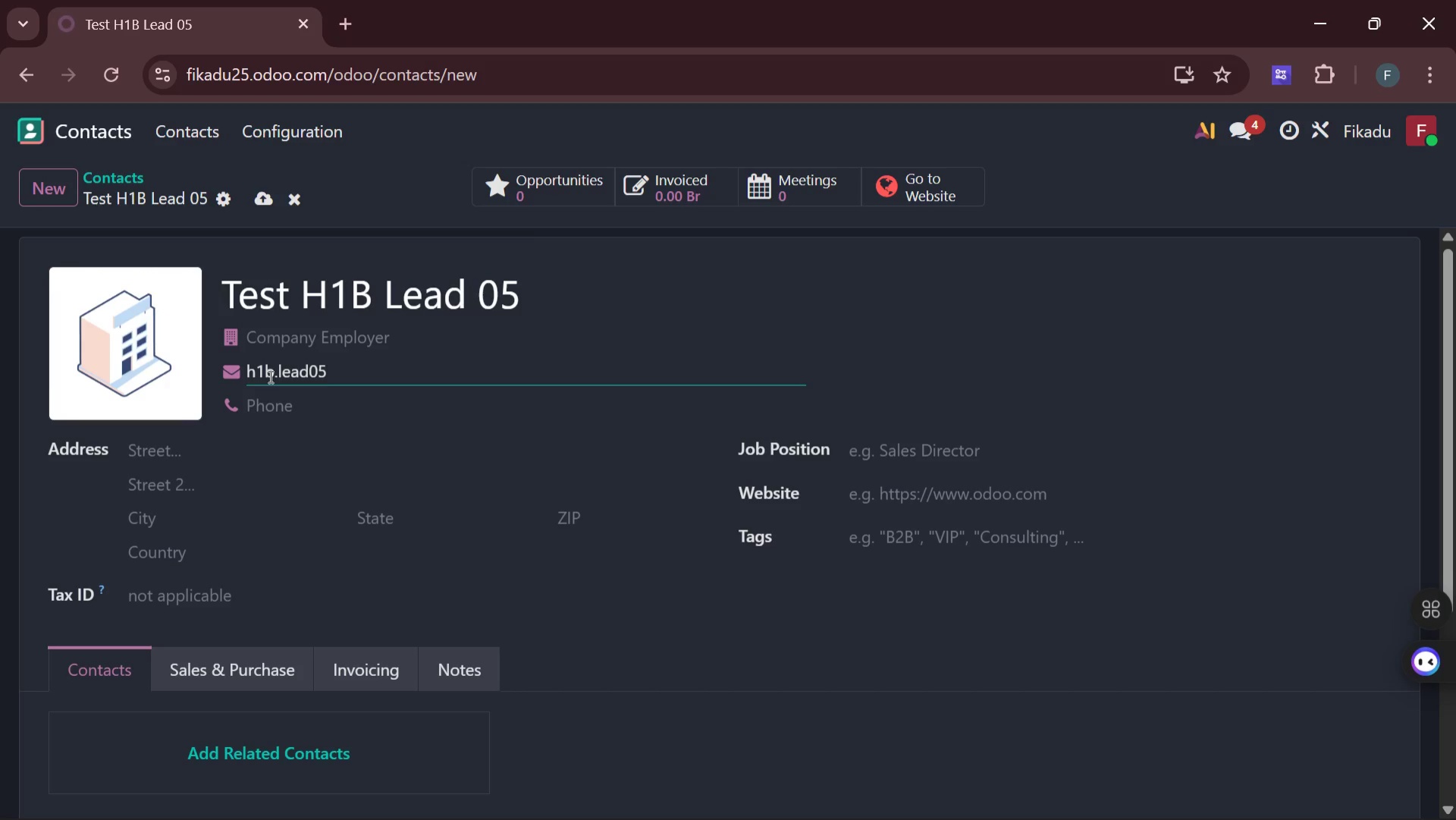 
type(exsm)
key(Backspace)
key(Backspace)
key(Backspace)
type(xample.com)
 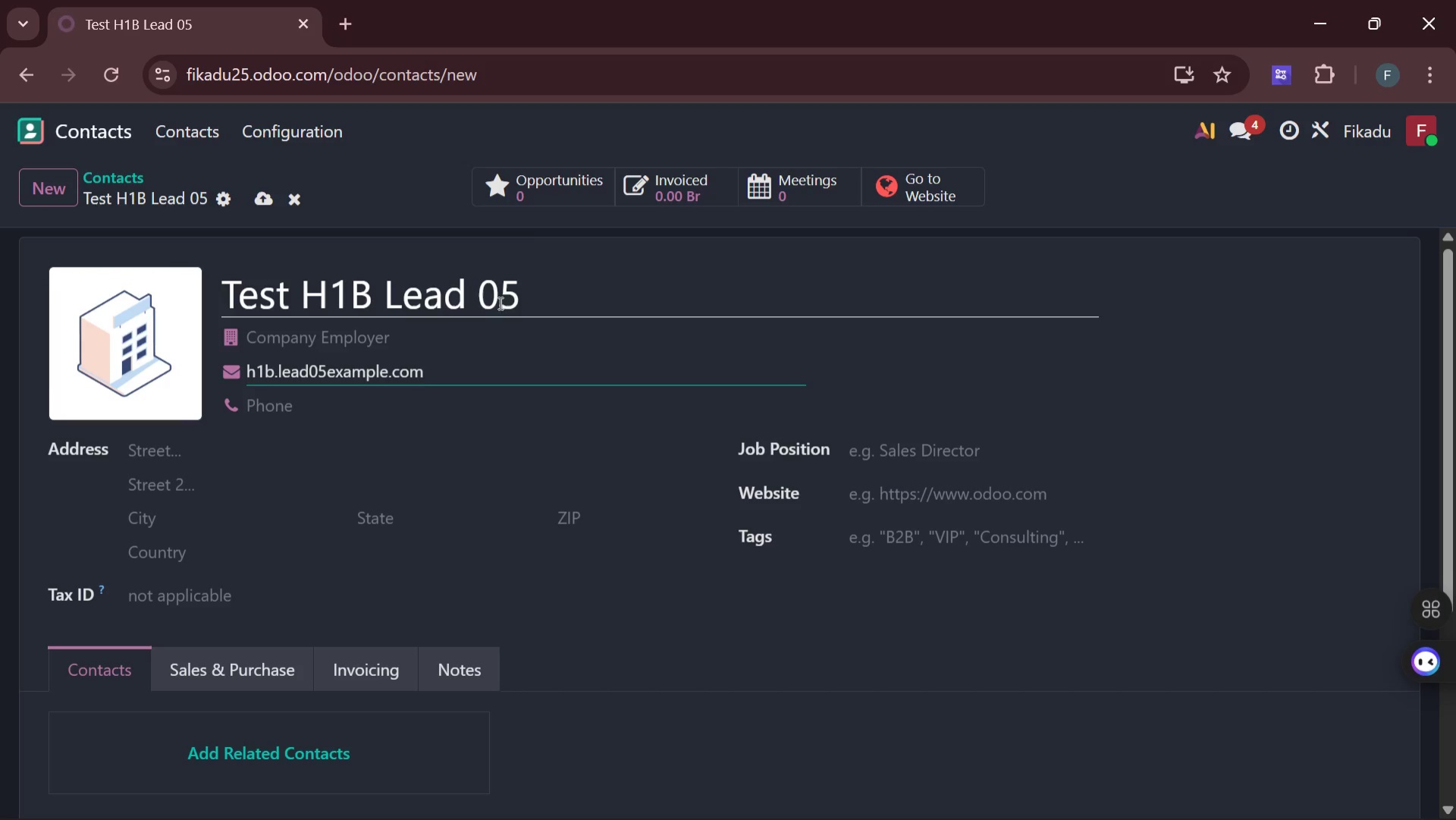 
left_click_drag(start_coordinate=[526, 297], to_coordinate=[313, 305])
 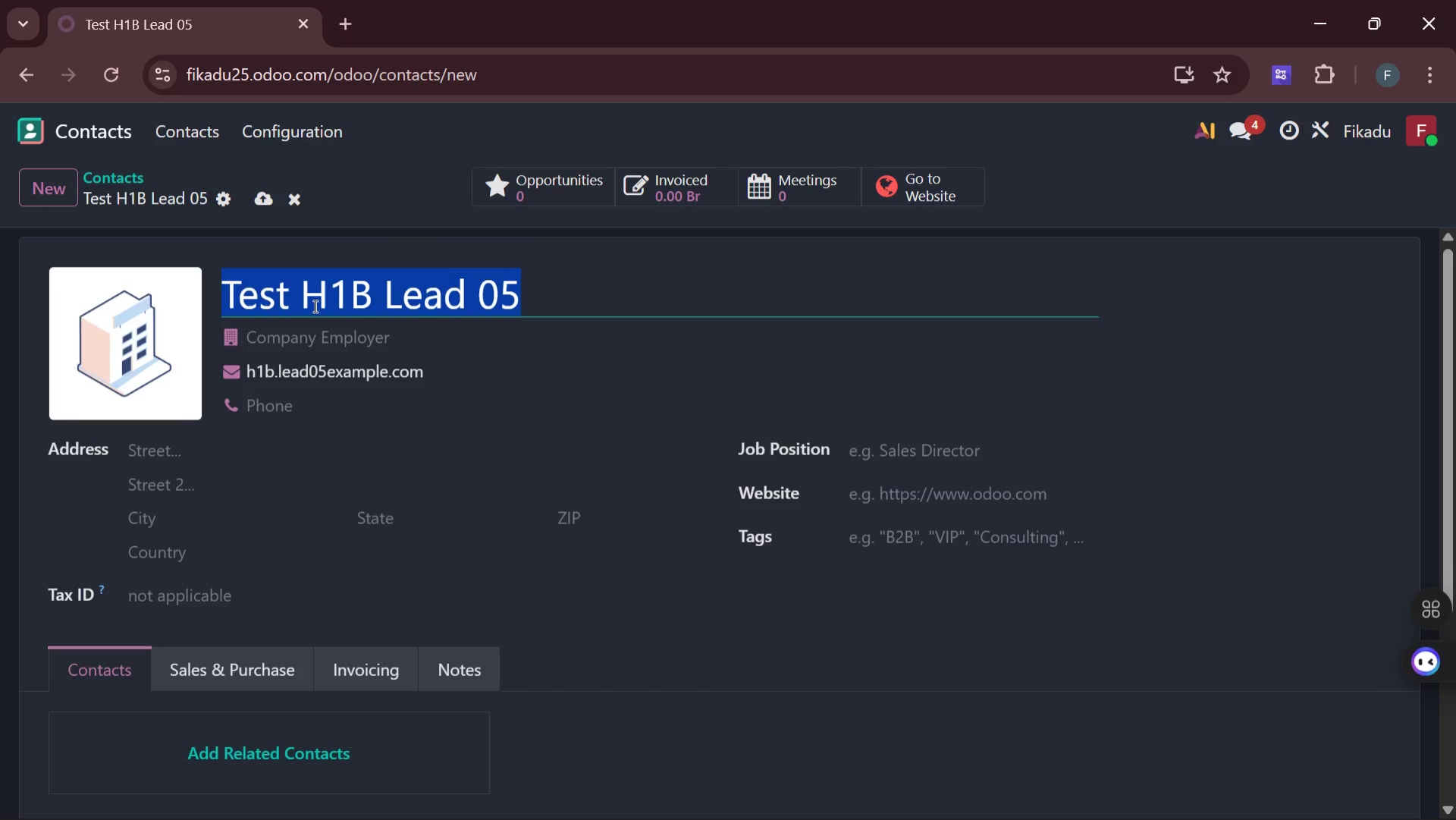 
key(Control+C)
 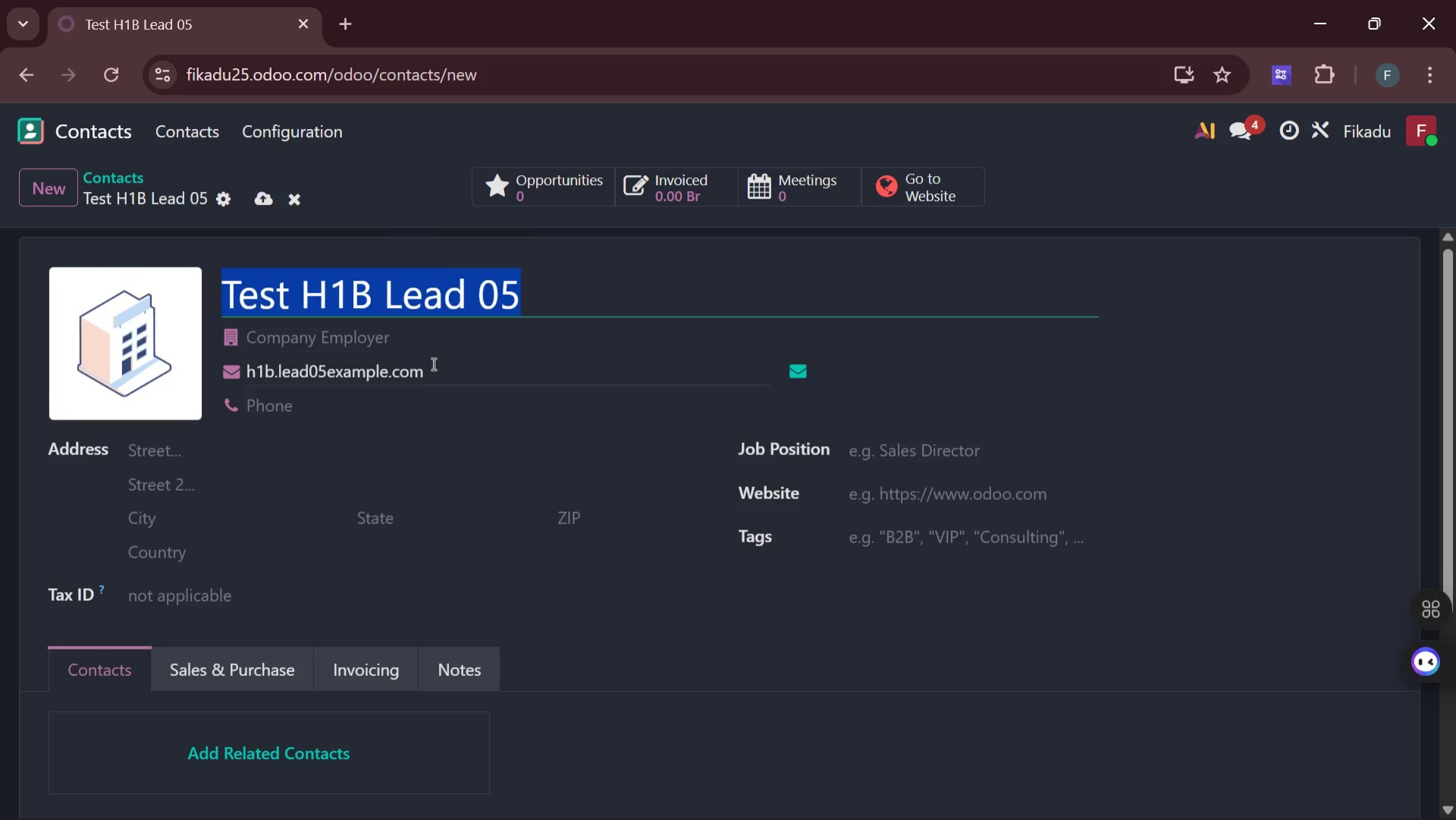 
left_click([435, 371])
 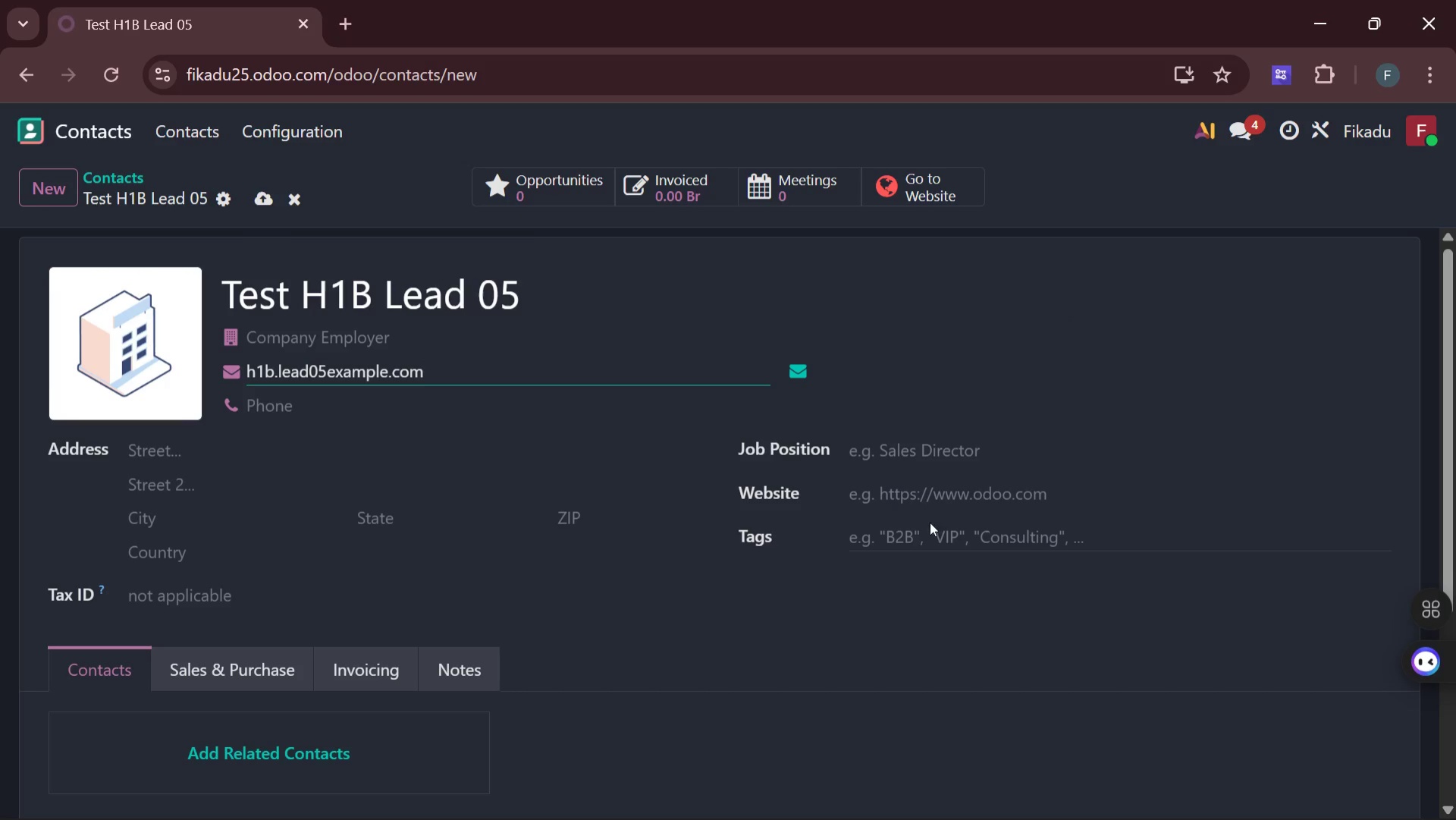 
left_click([922, 538])
 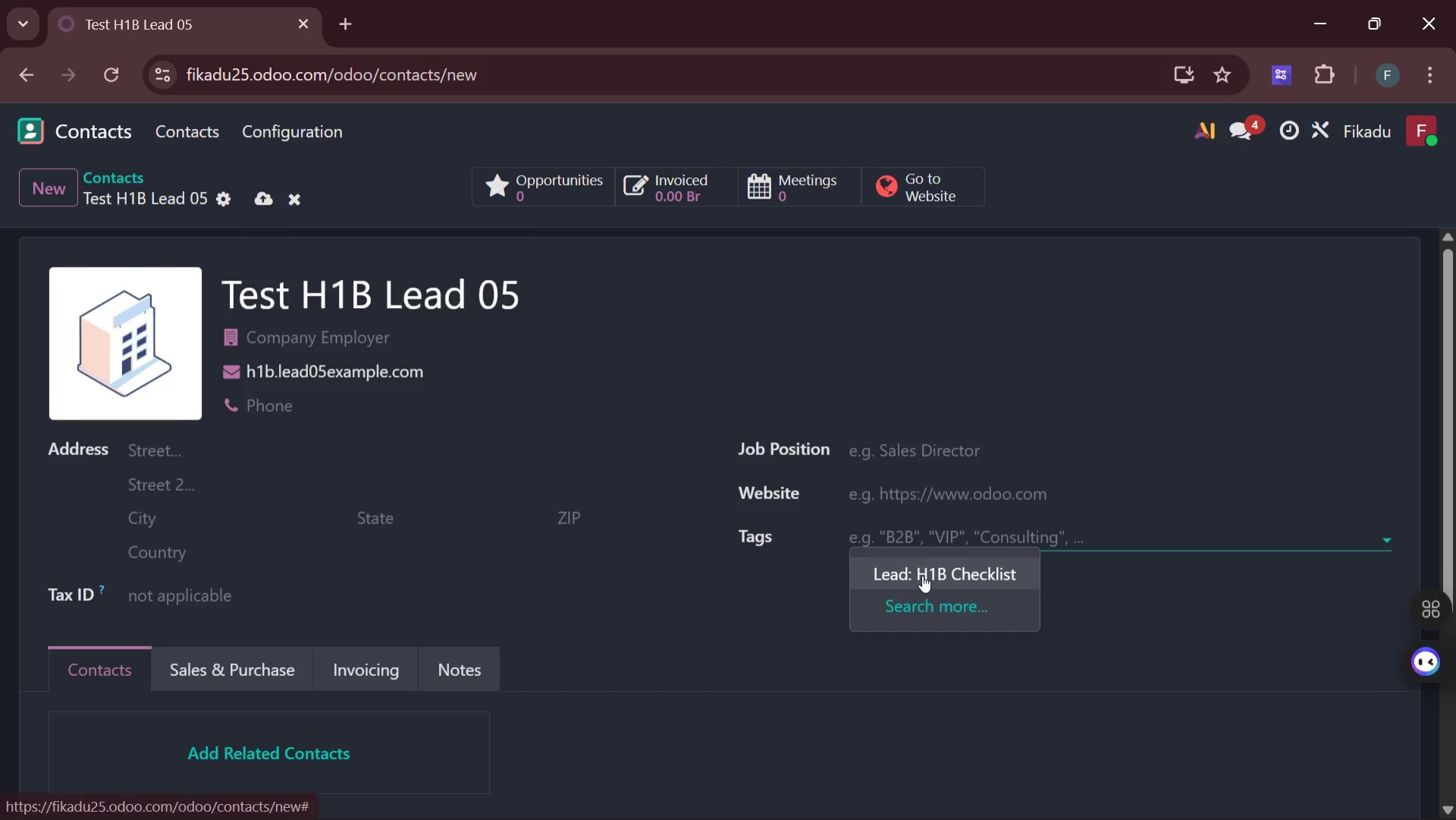 
left_click([923, 575])
 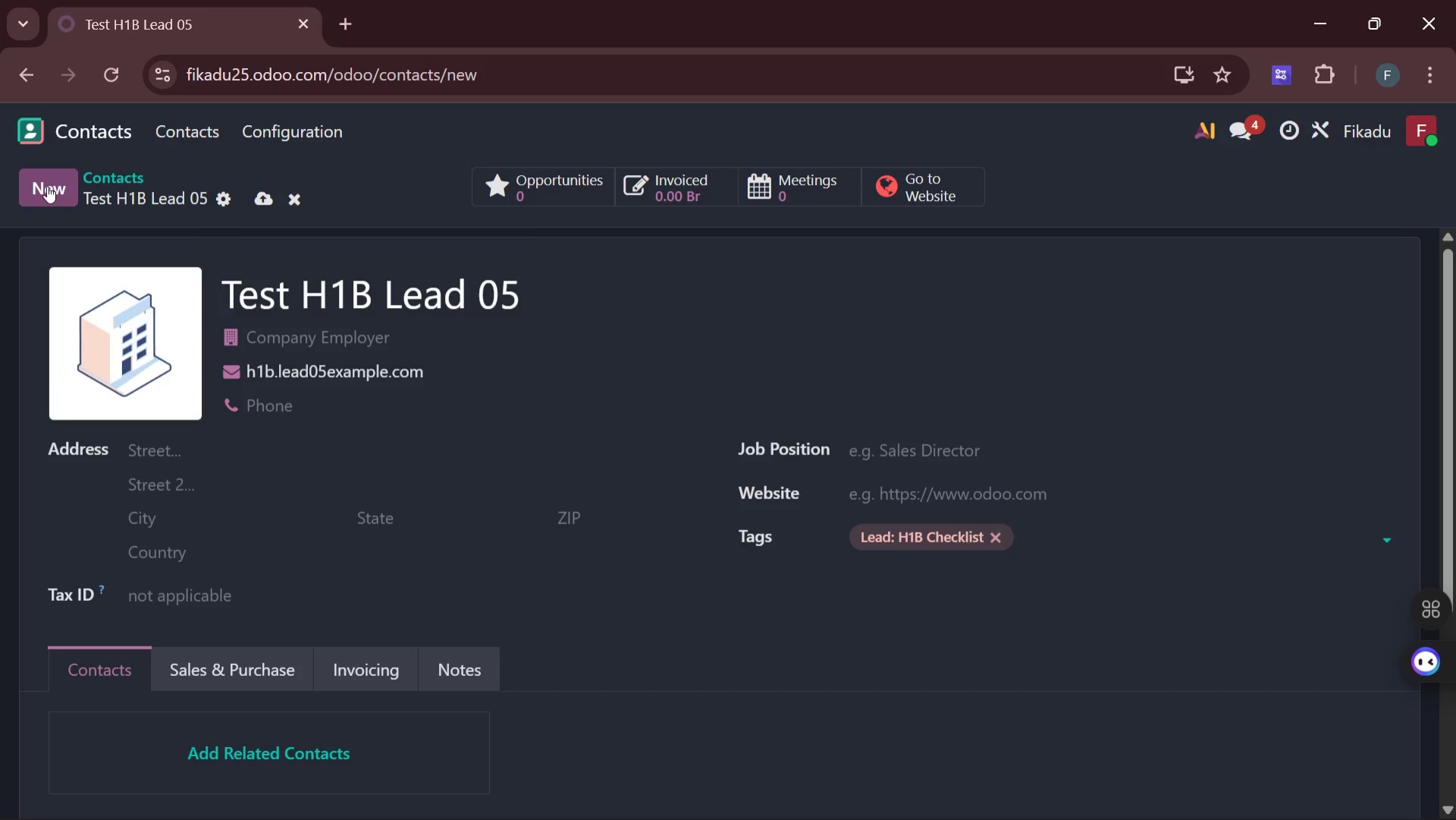 
wait(6.5)
 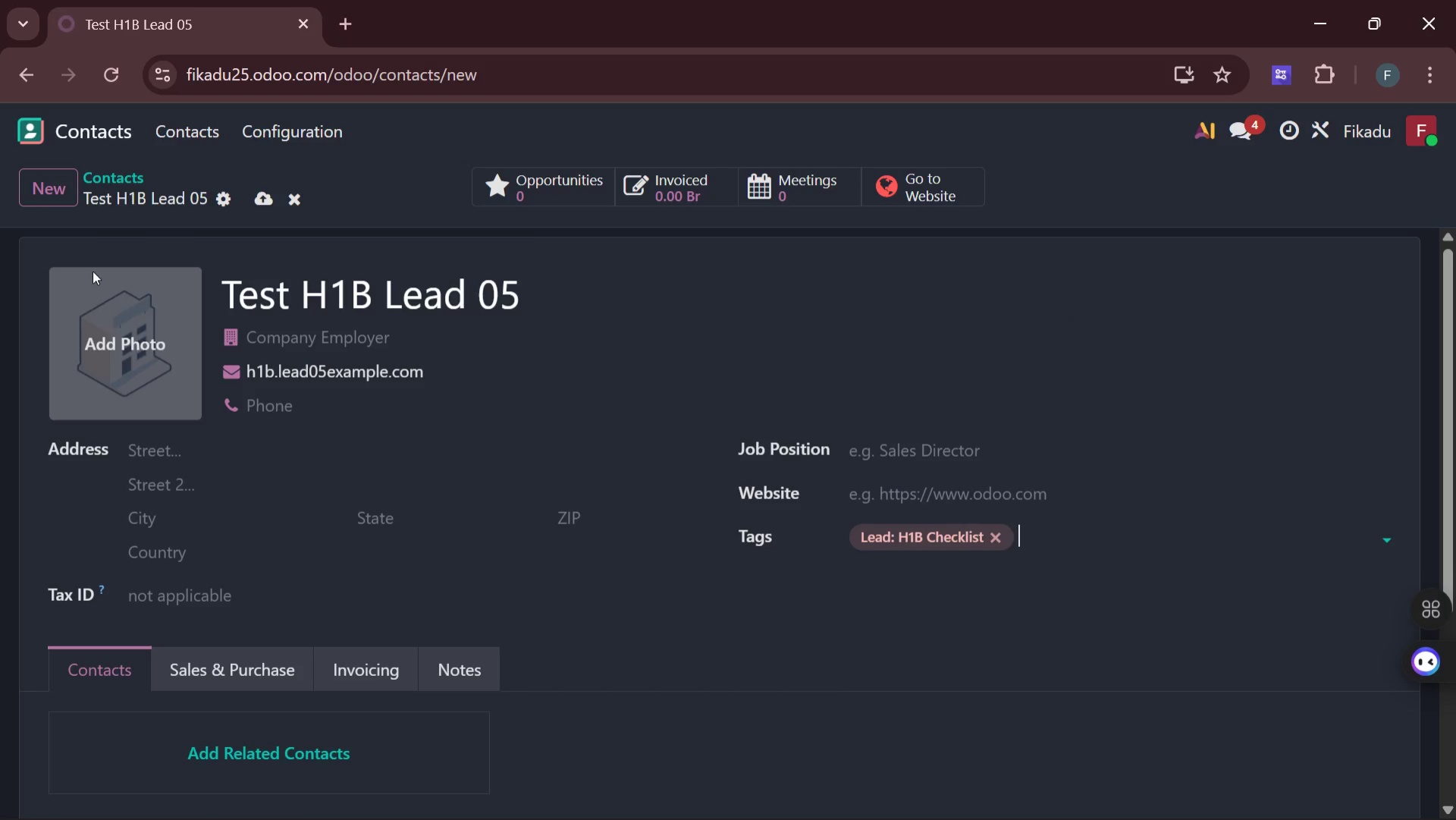 
left_click([47, 186])
 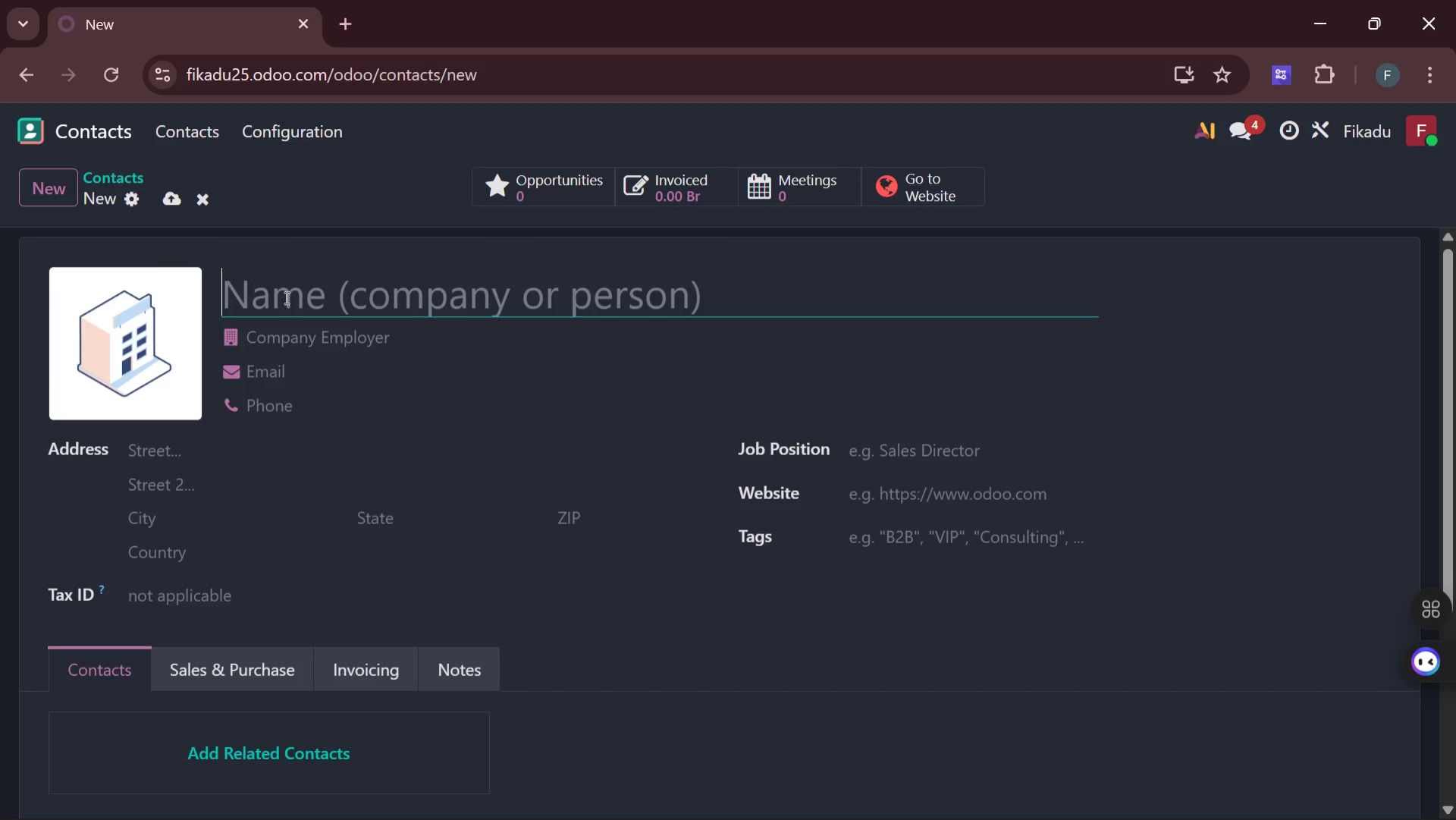 
left_click([297, 300])
 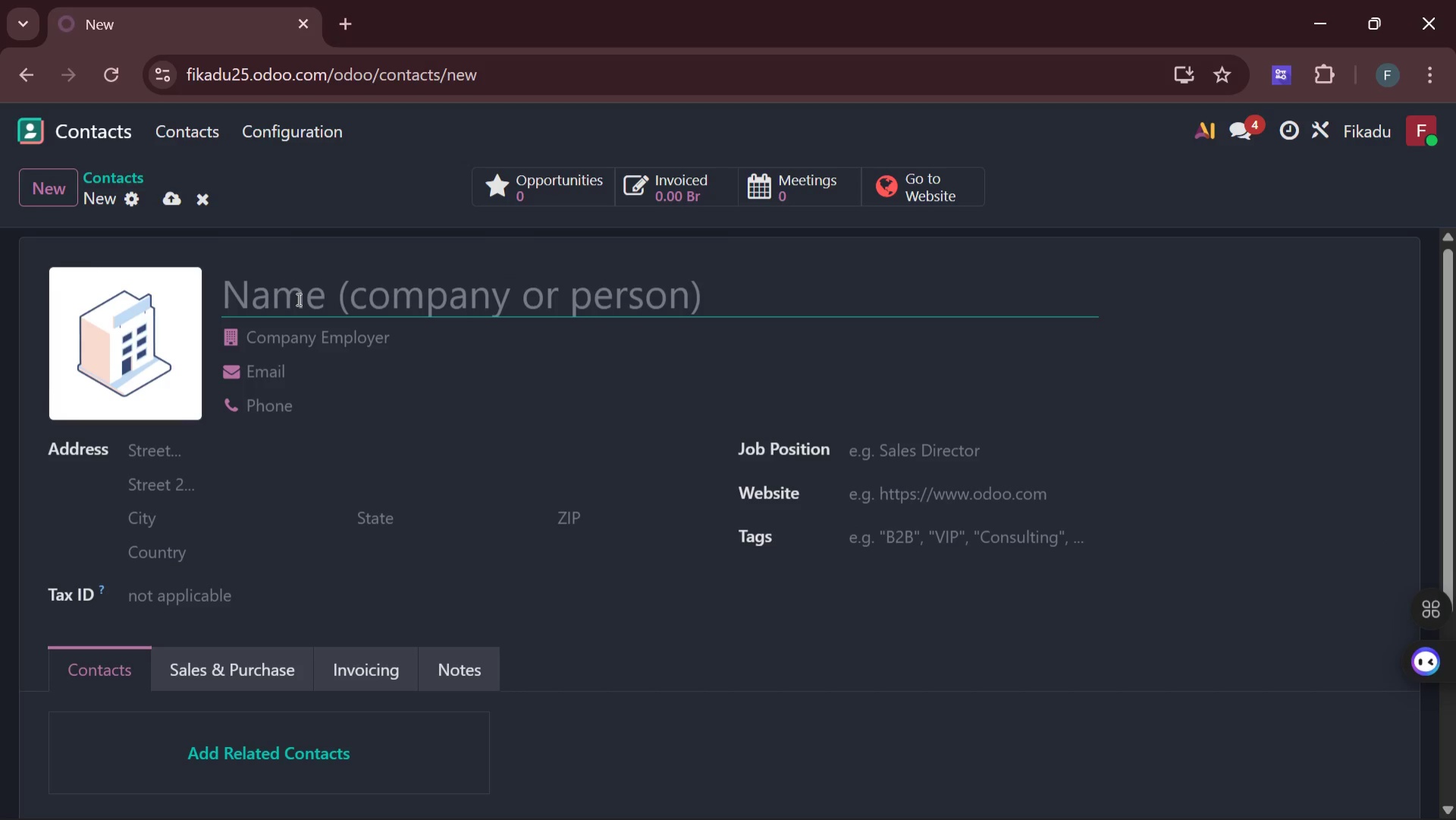 
key(Control+ControlLeft)
 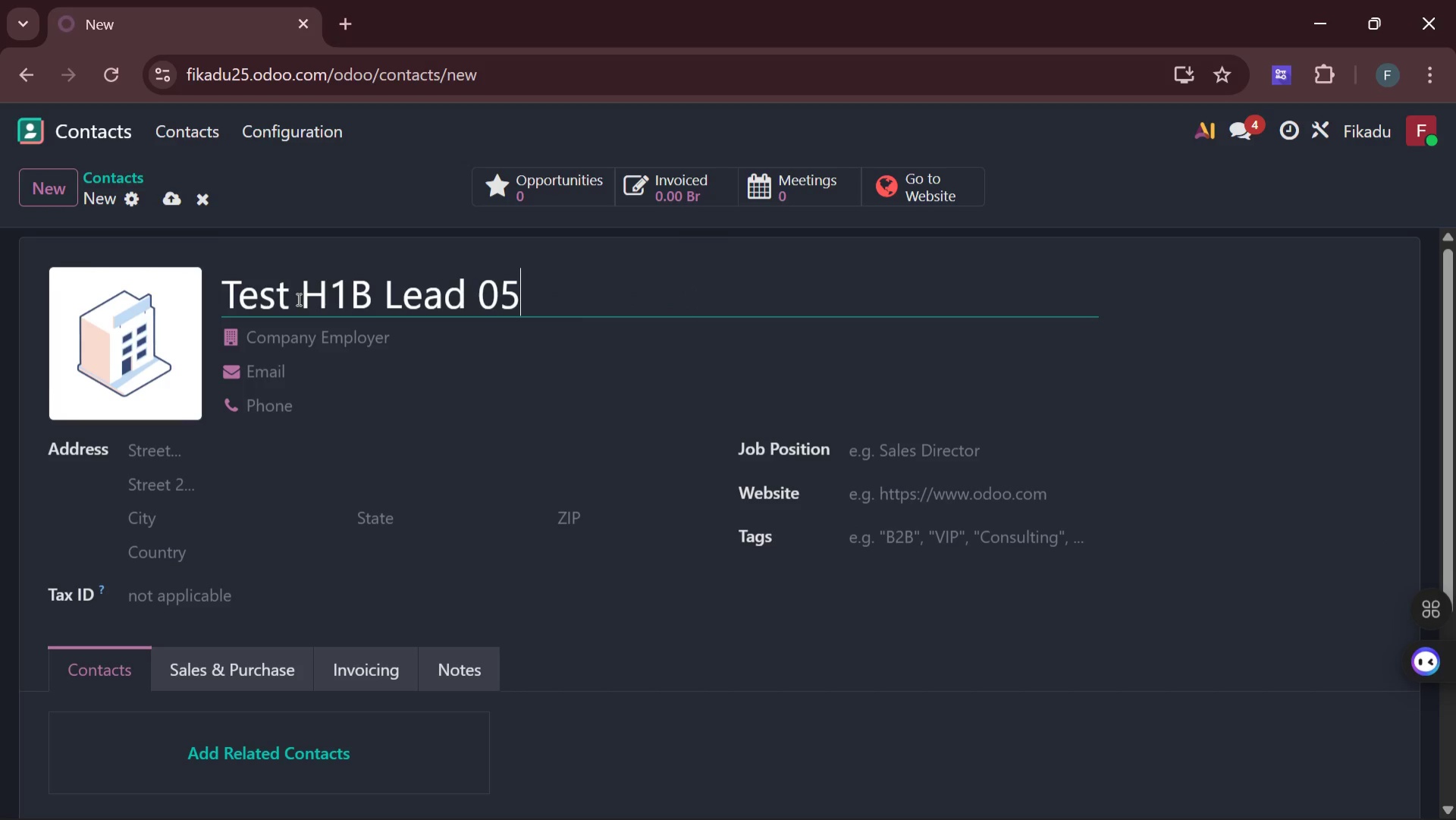 
key(Control+V)
 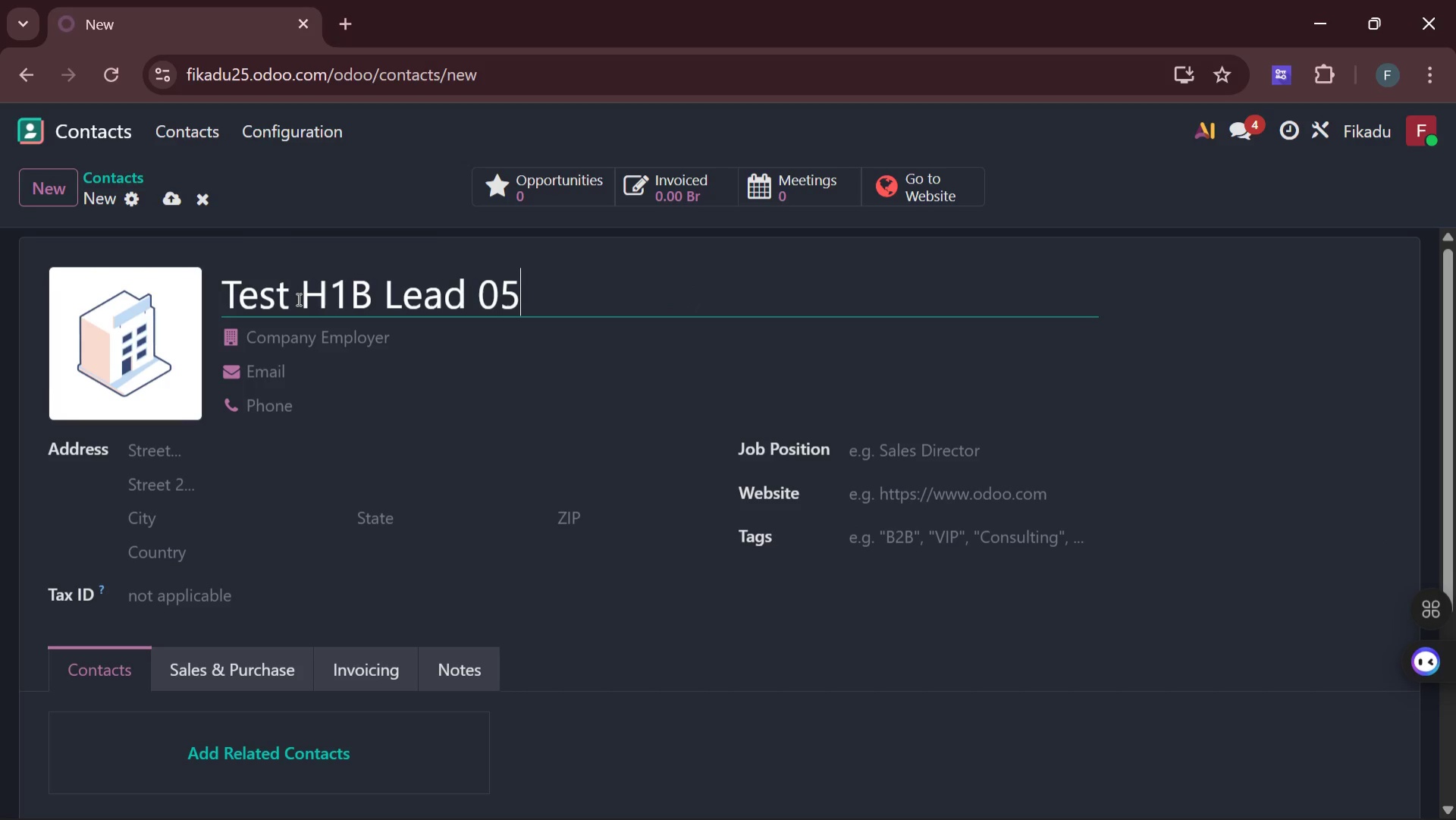 
key(Backspace)
 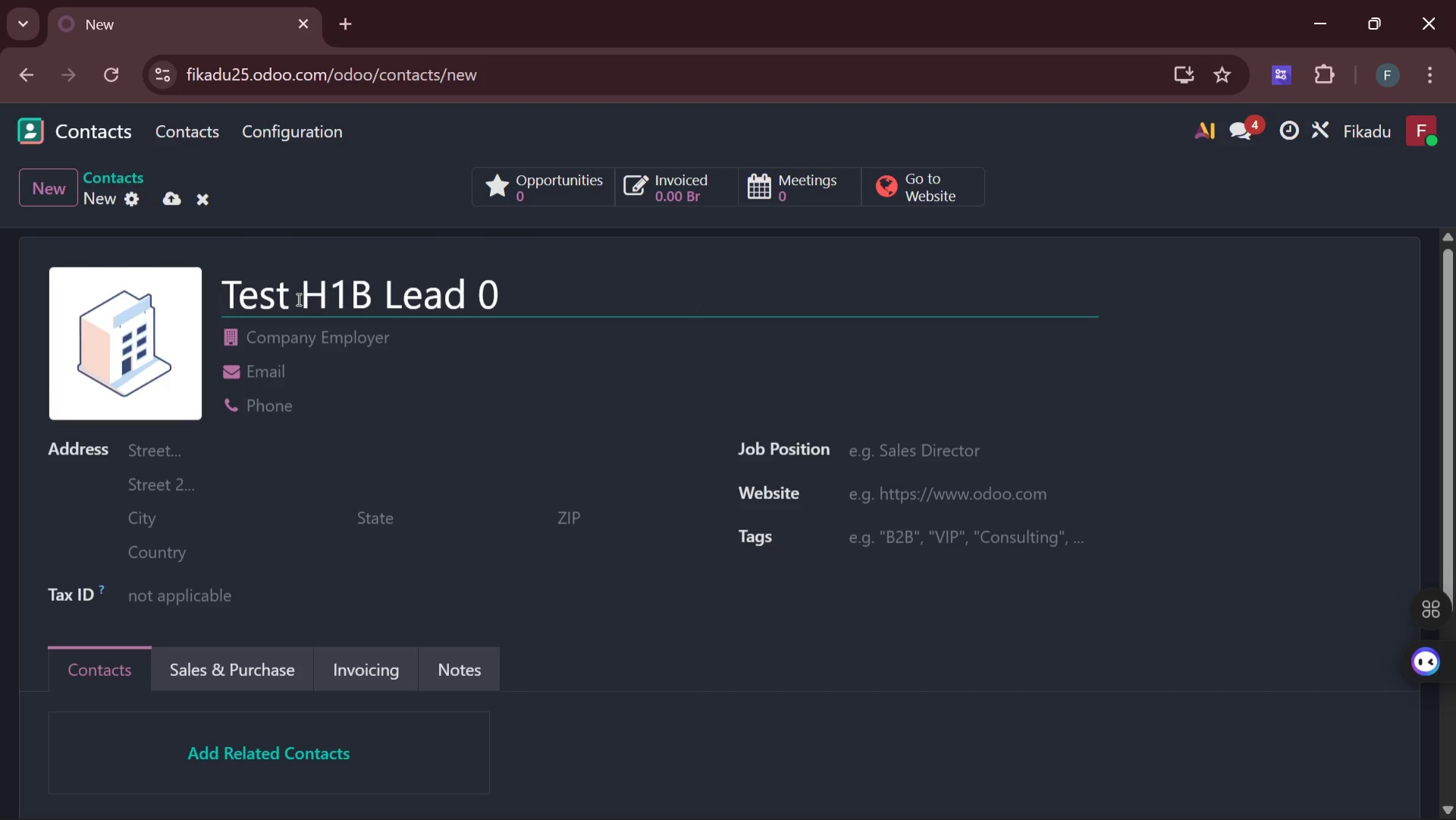 
key(6)
 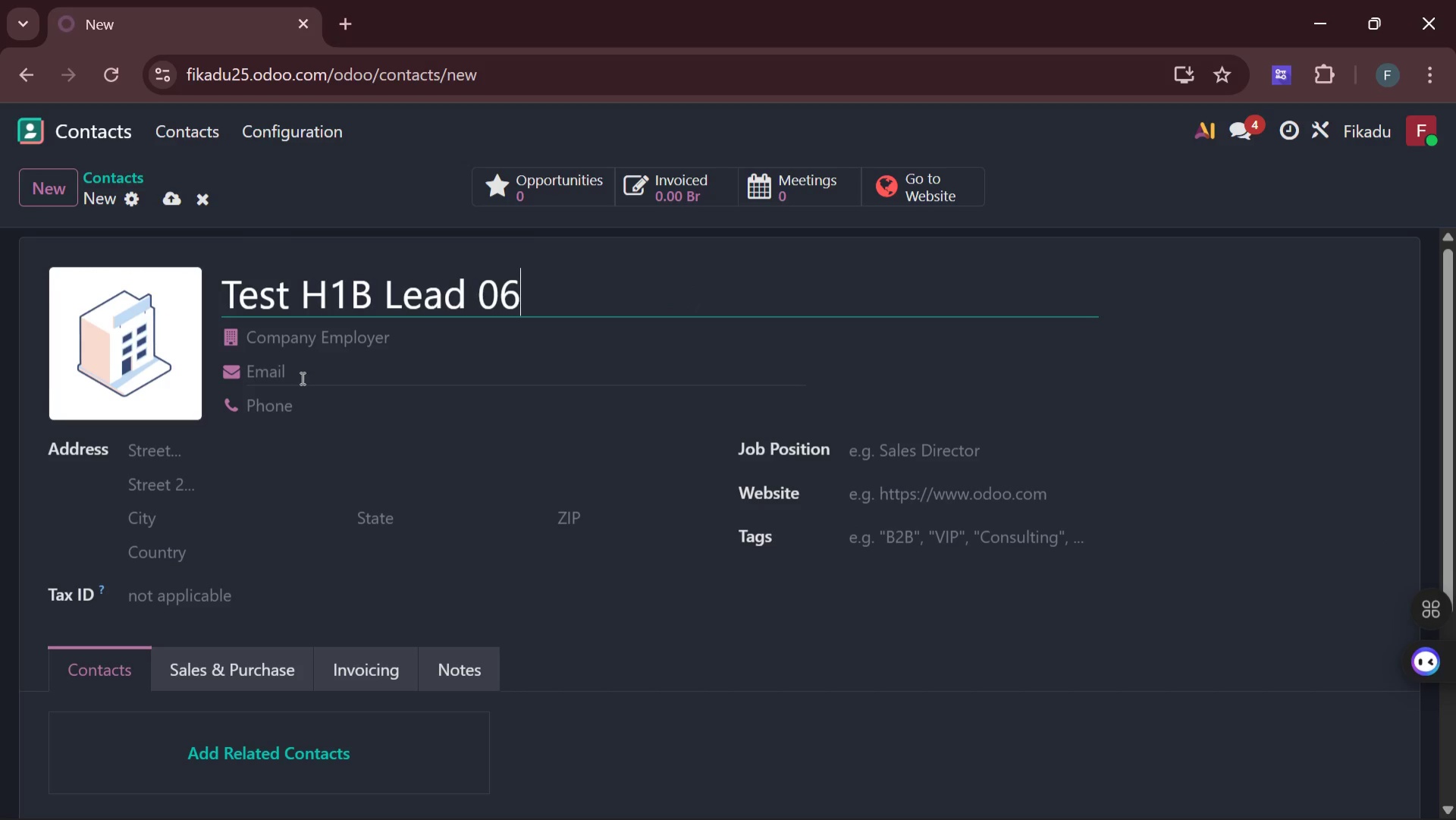 
left_click([301, 376])
 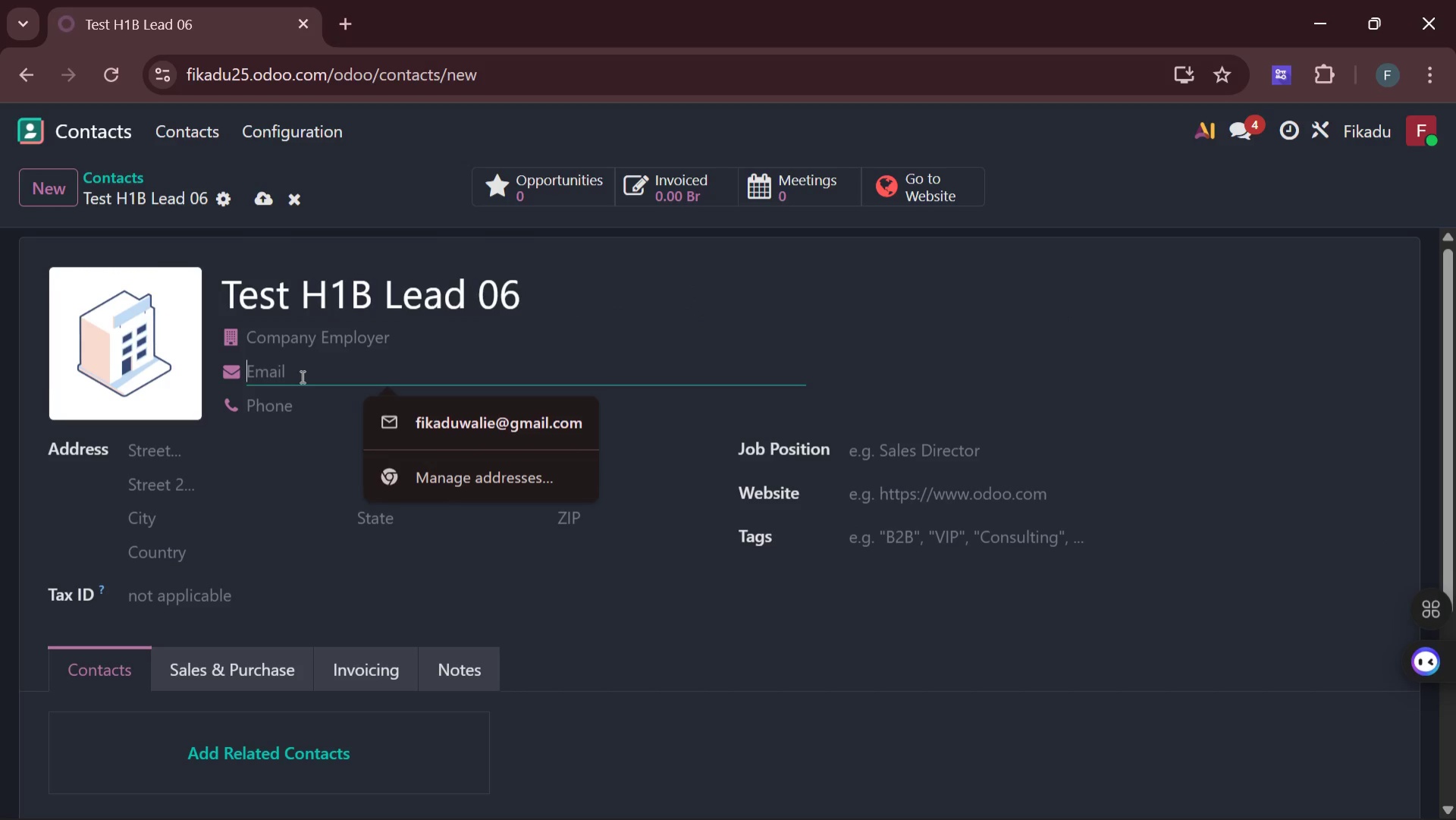 
type(h1bled)
 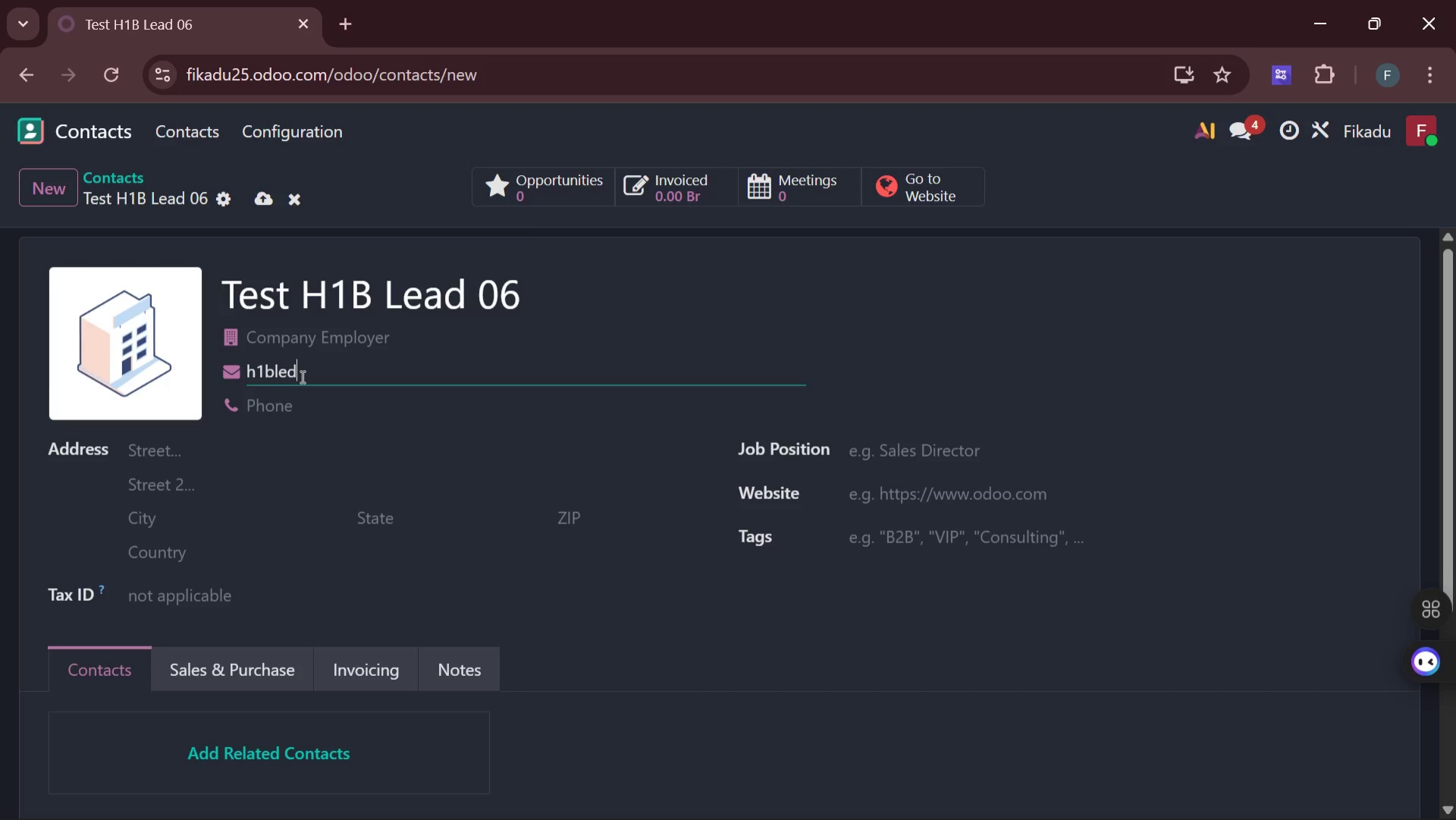 
key(ArrowLeft)
 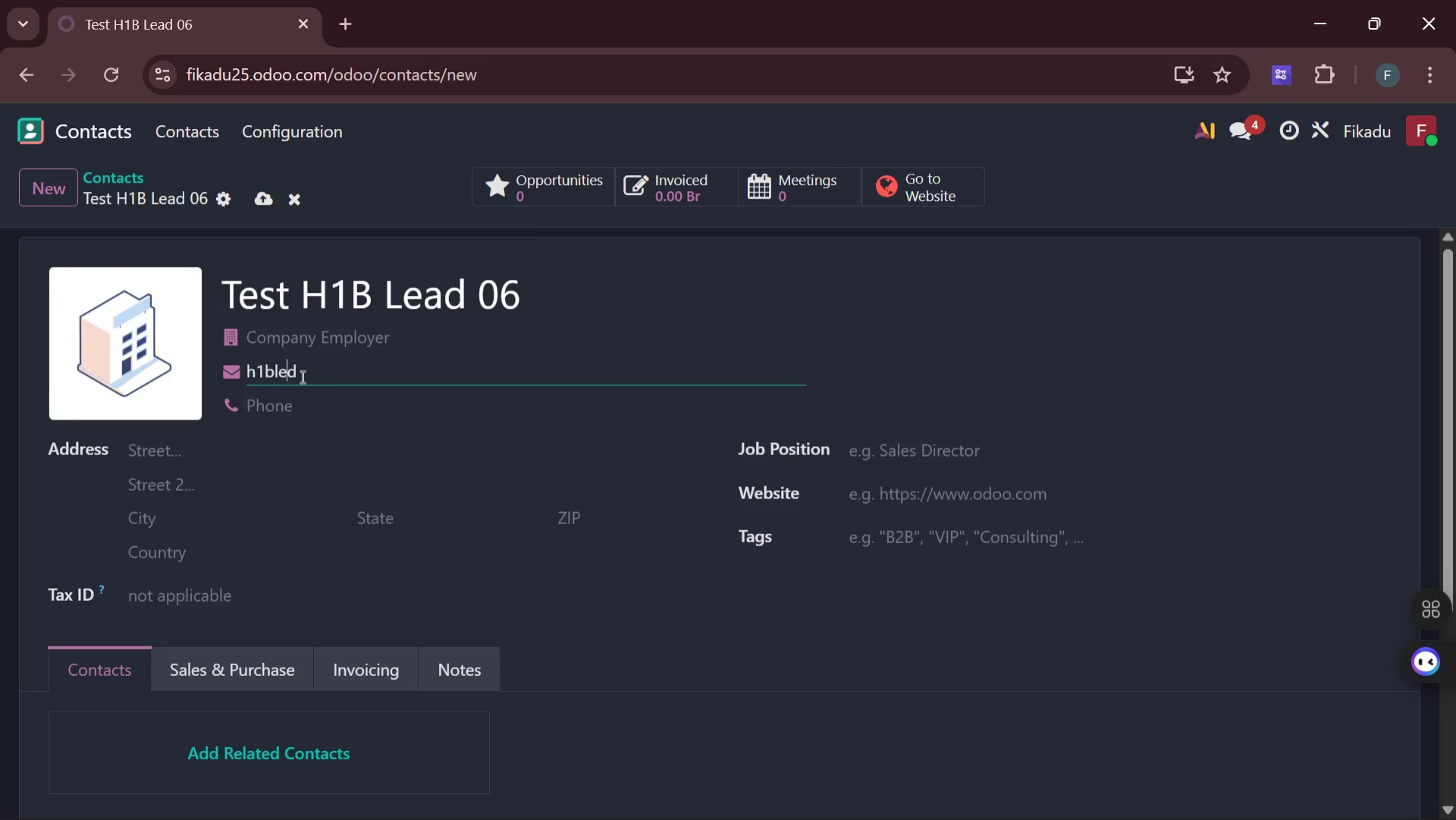 
key(ArrowLeft)
 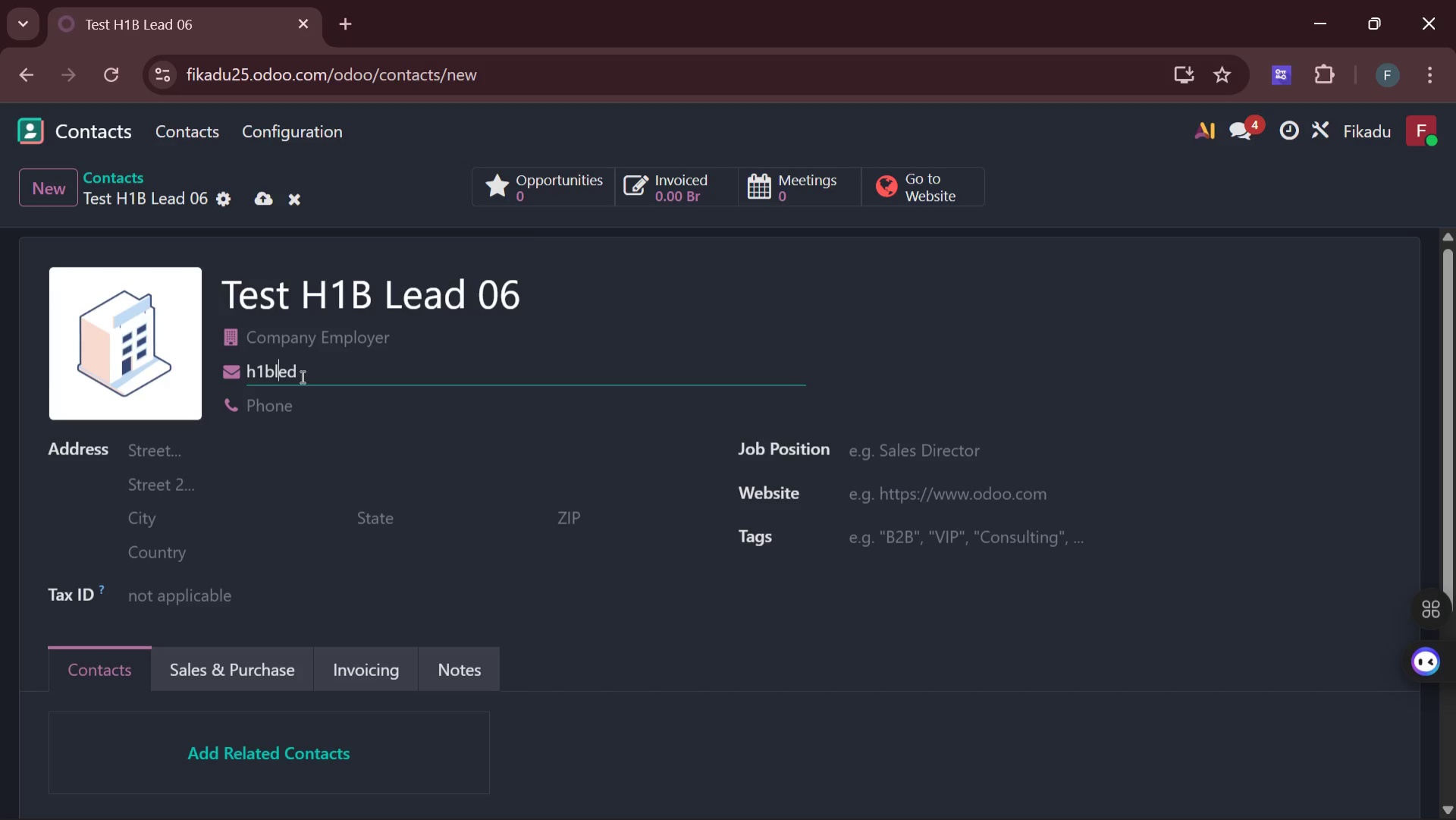 
key(ArrowLeft)
 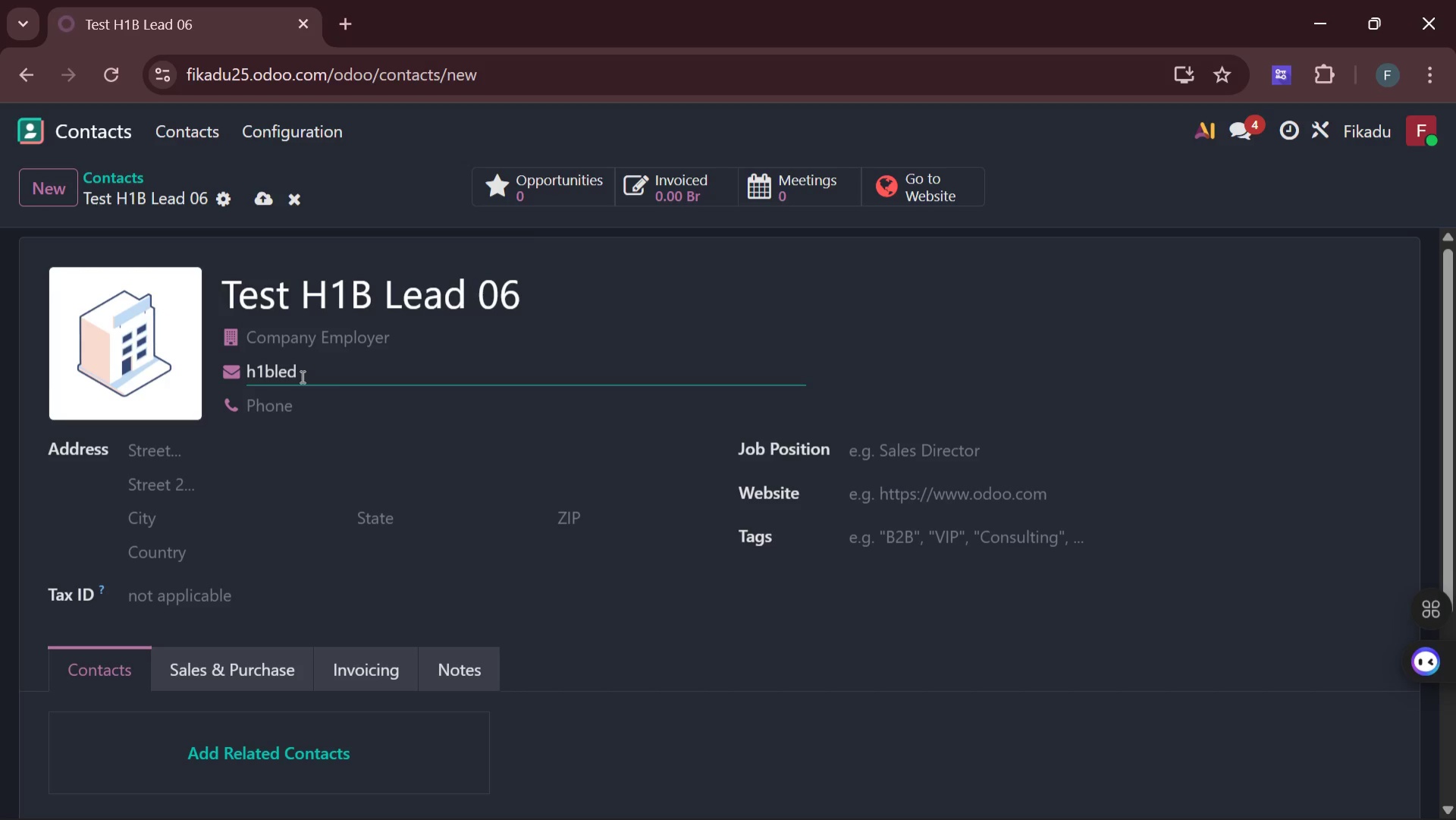 
key(Period)
 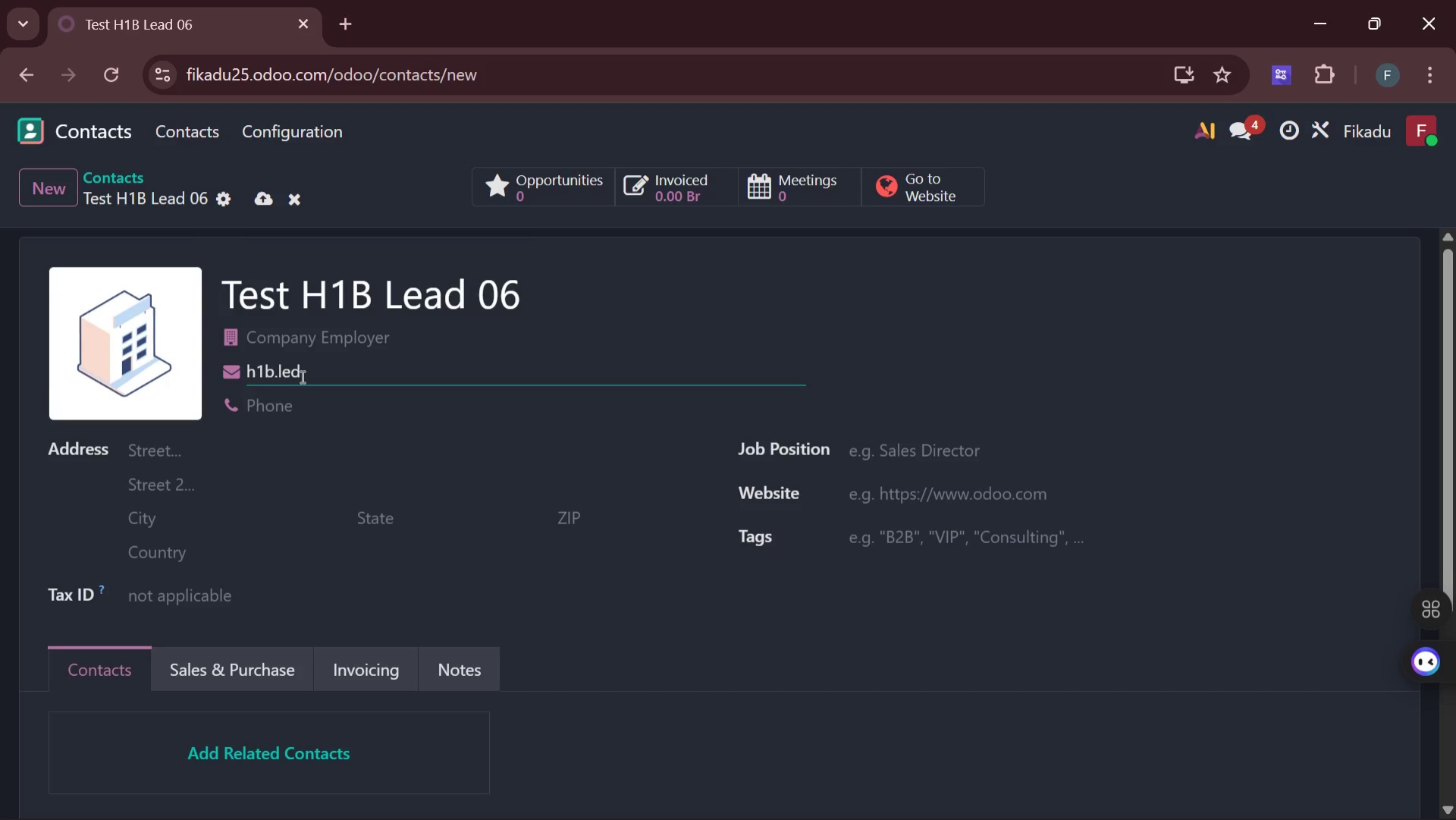 
key(ArrowRight)
 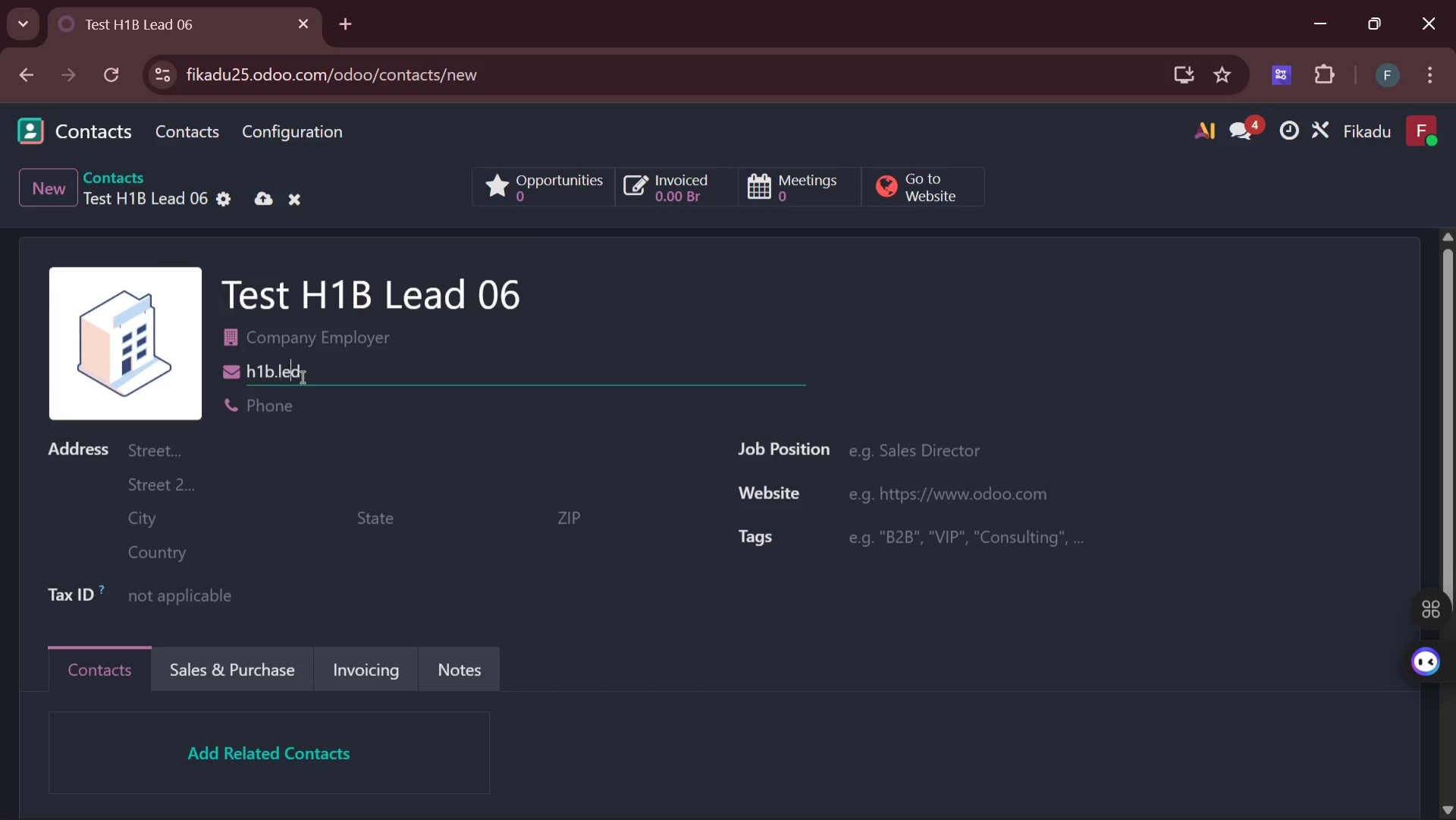 
key(ArrowRight)
 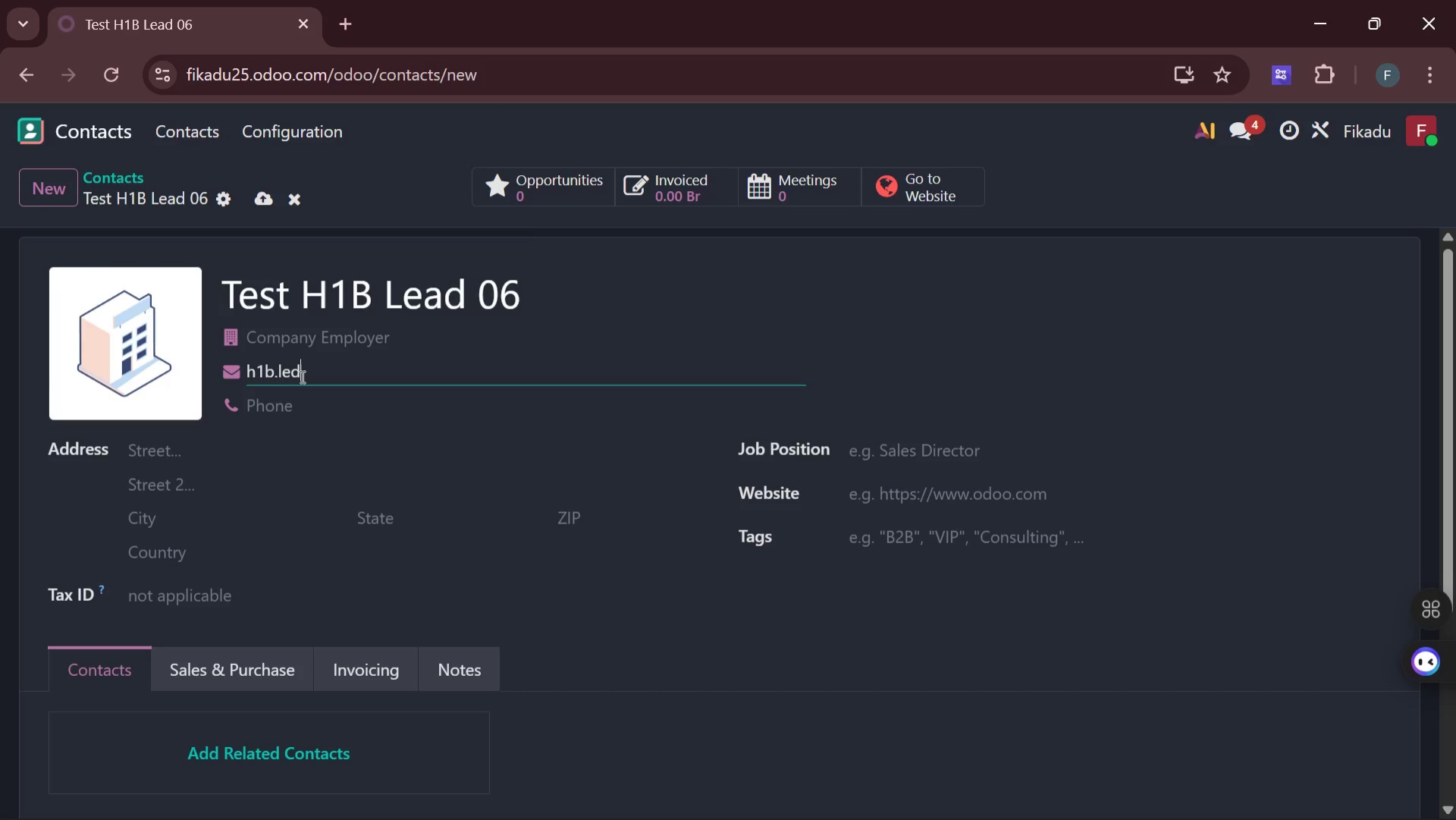 
key(ArrowRight)
 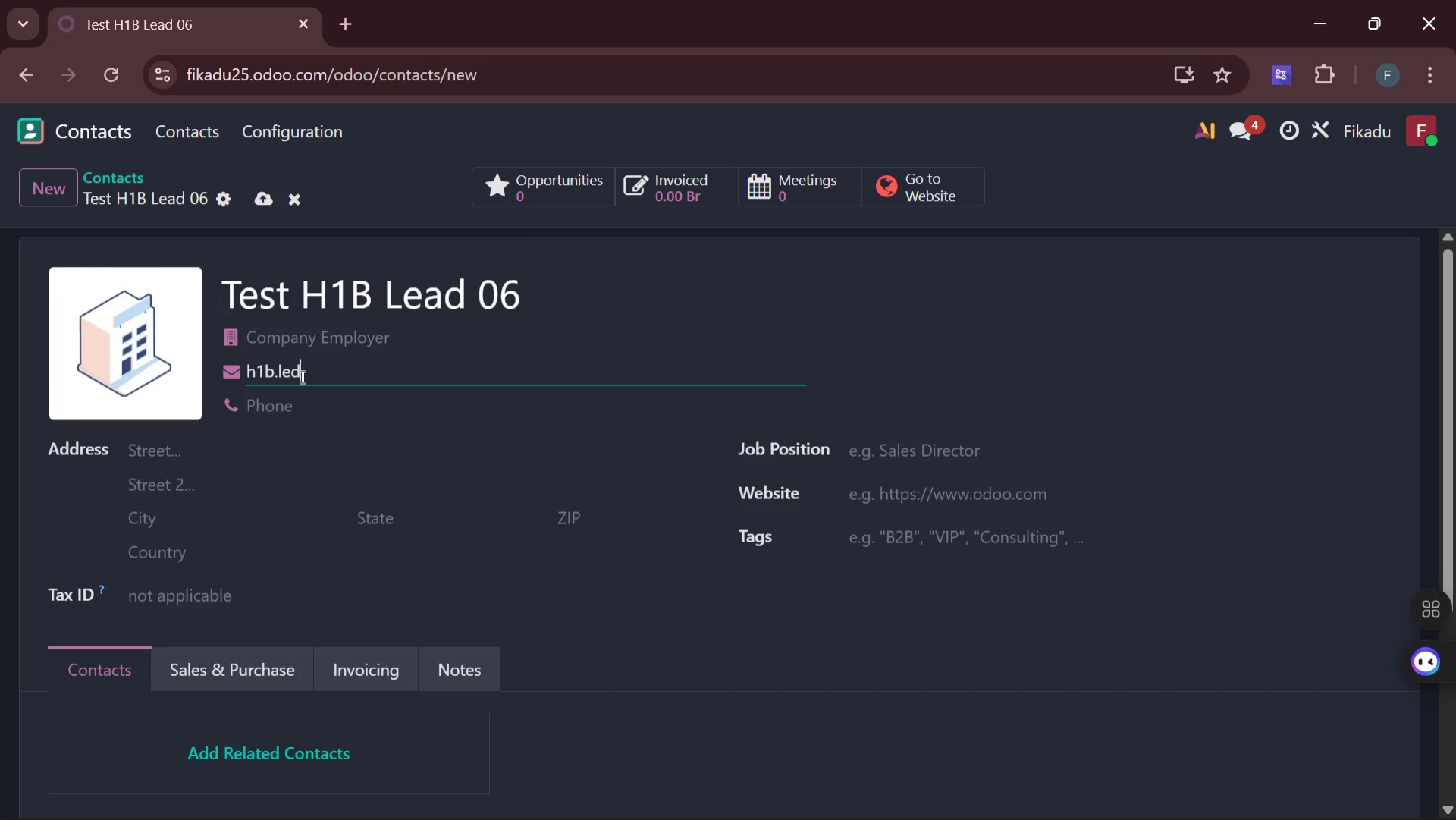 
key(Backspace)
key(Backspace)
type(ead)
 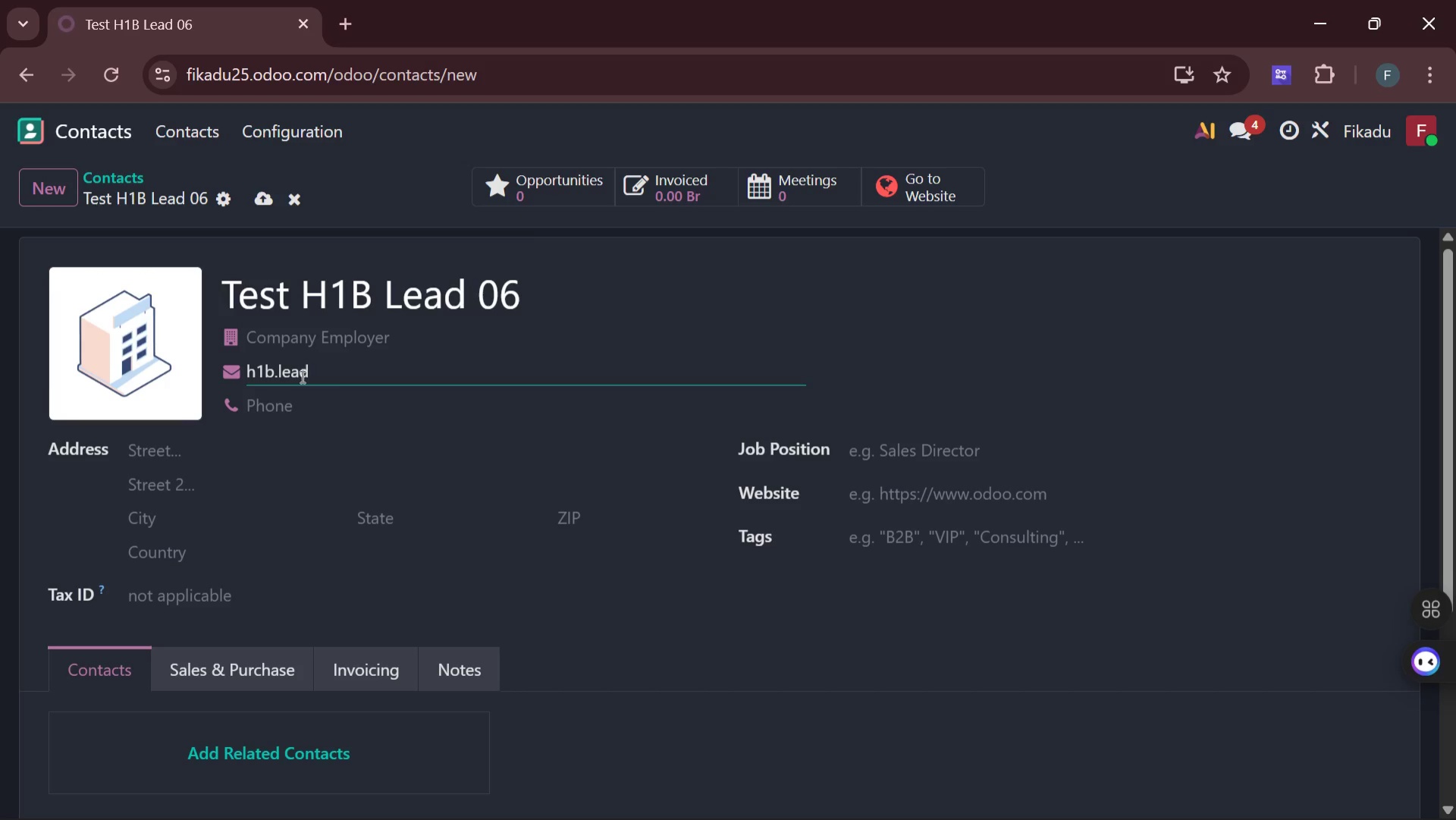 
hold_key(key=Enter, duration=0.78)
 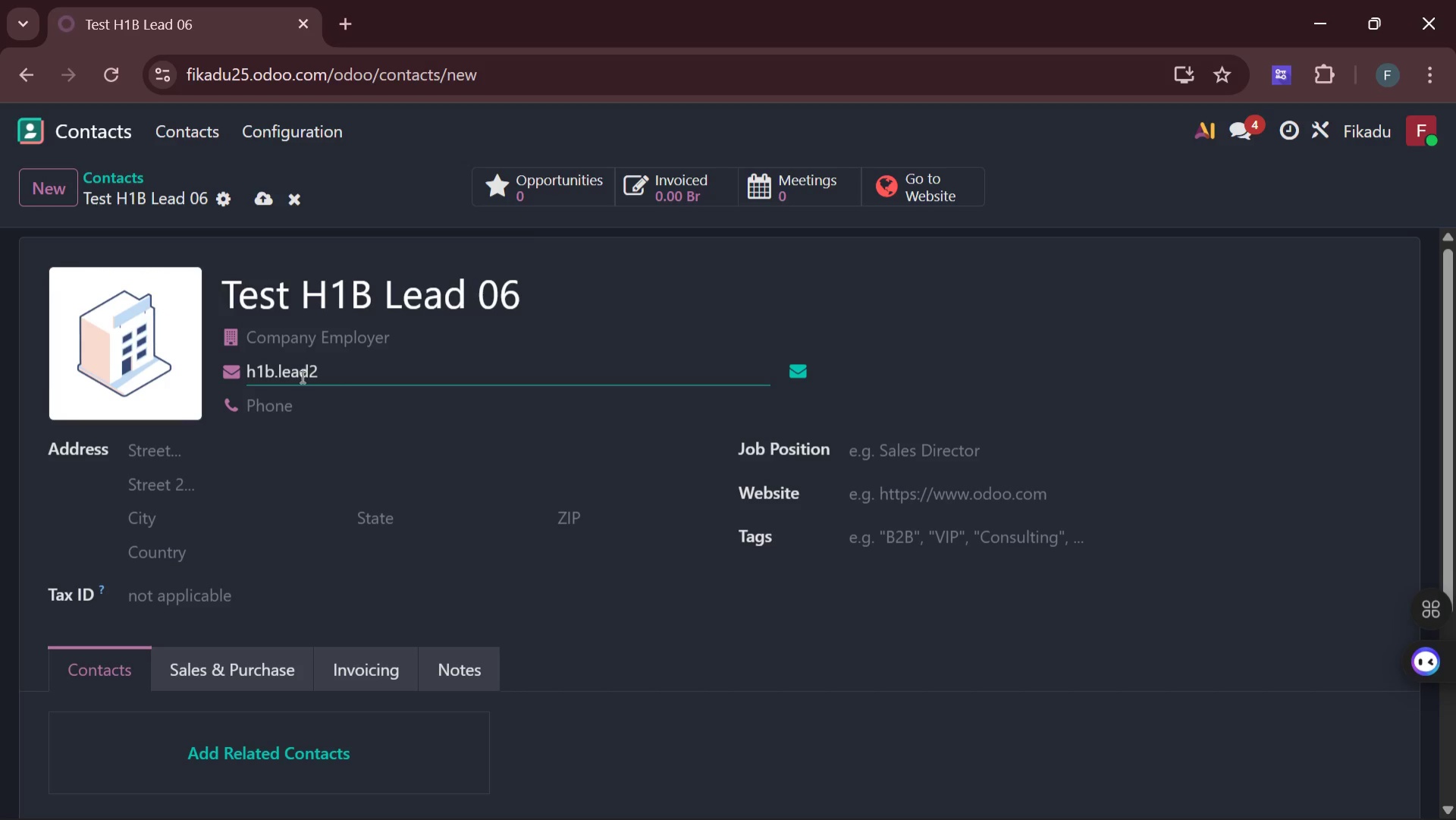 
type(2)
key(Backspace)
type(@example.com)
 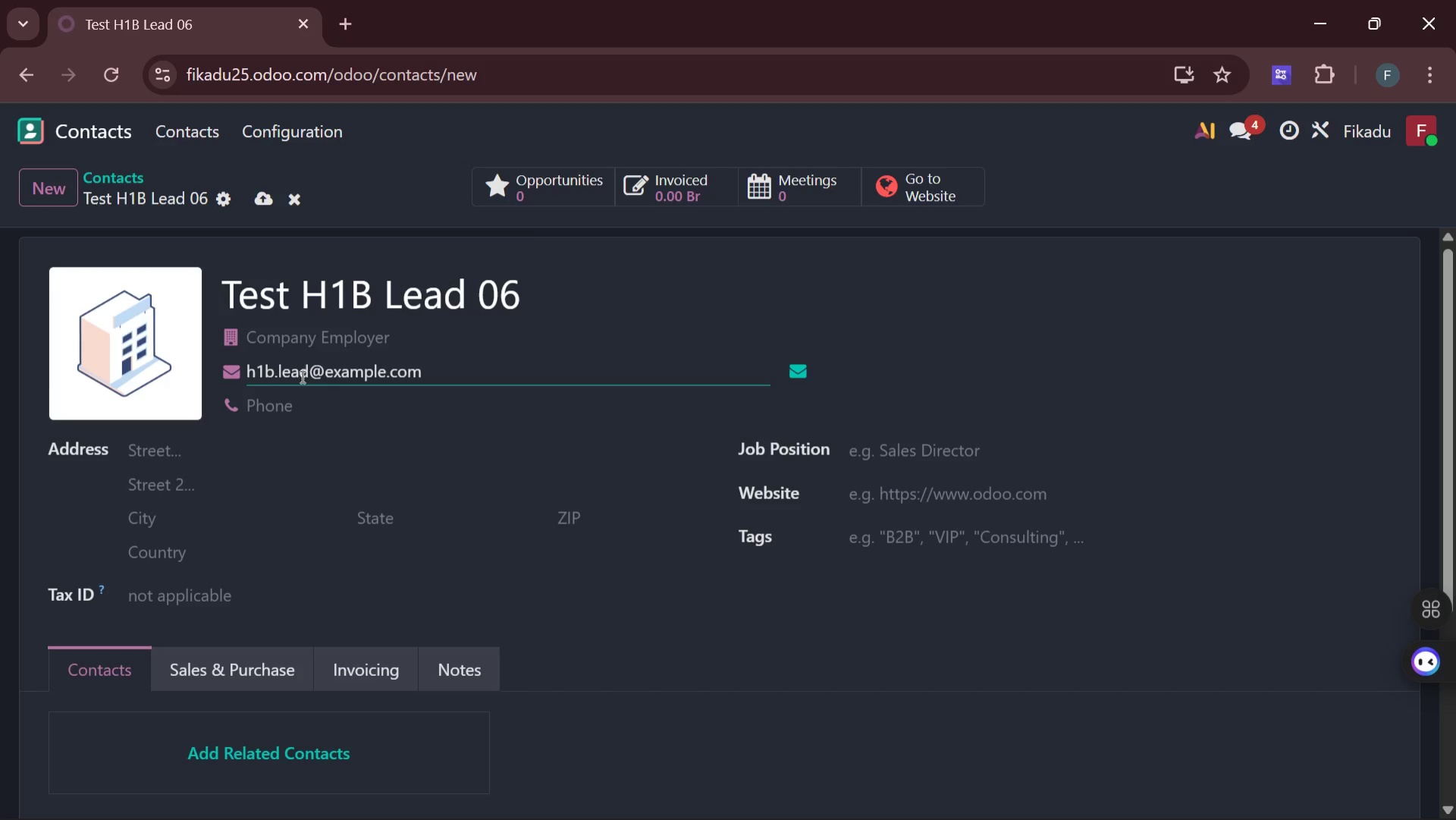 
left_click([917, 546])
 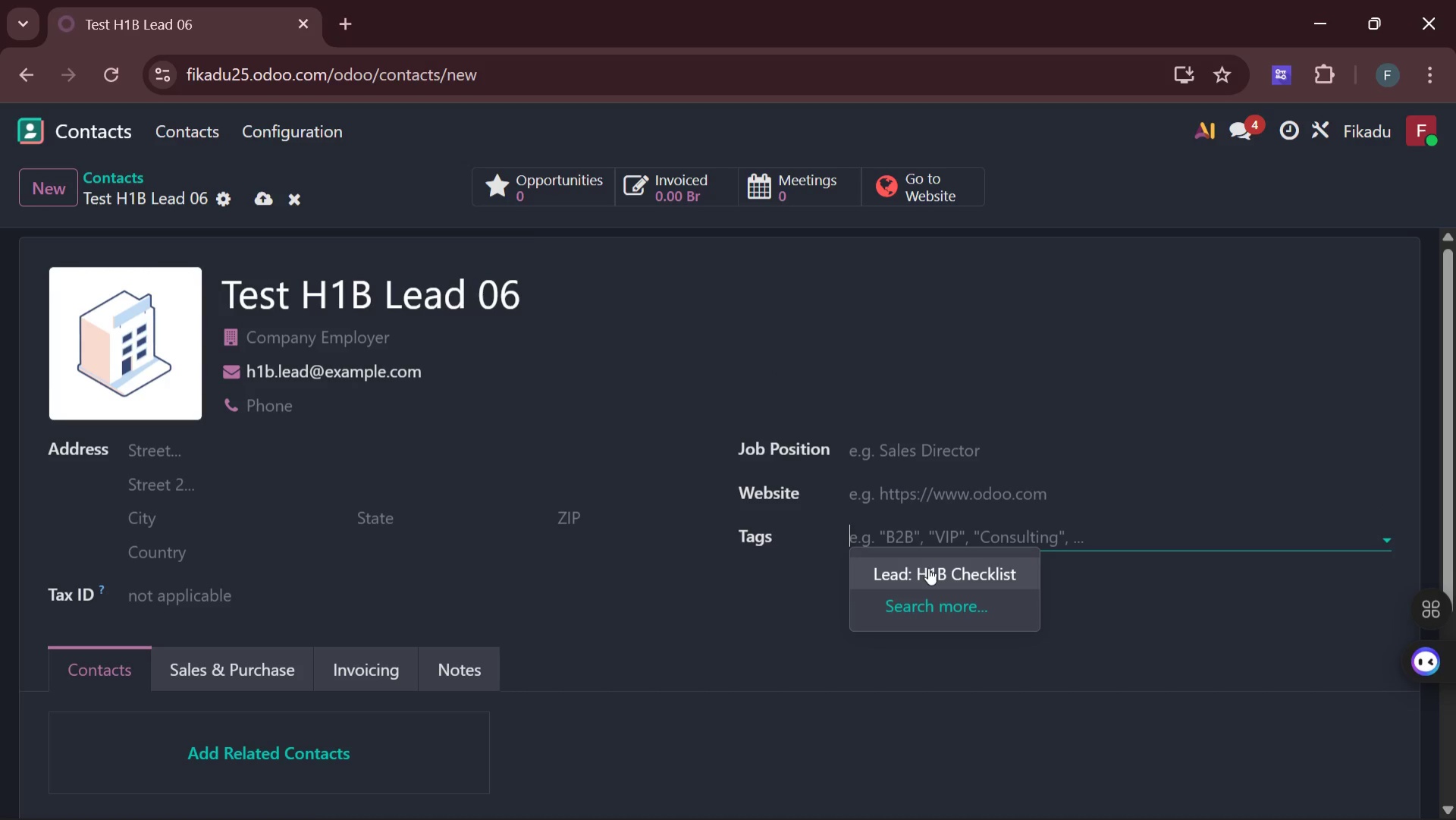 
left_click([929, 570])
 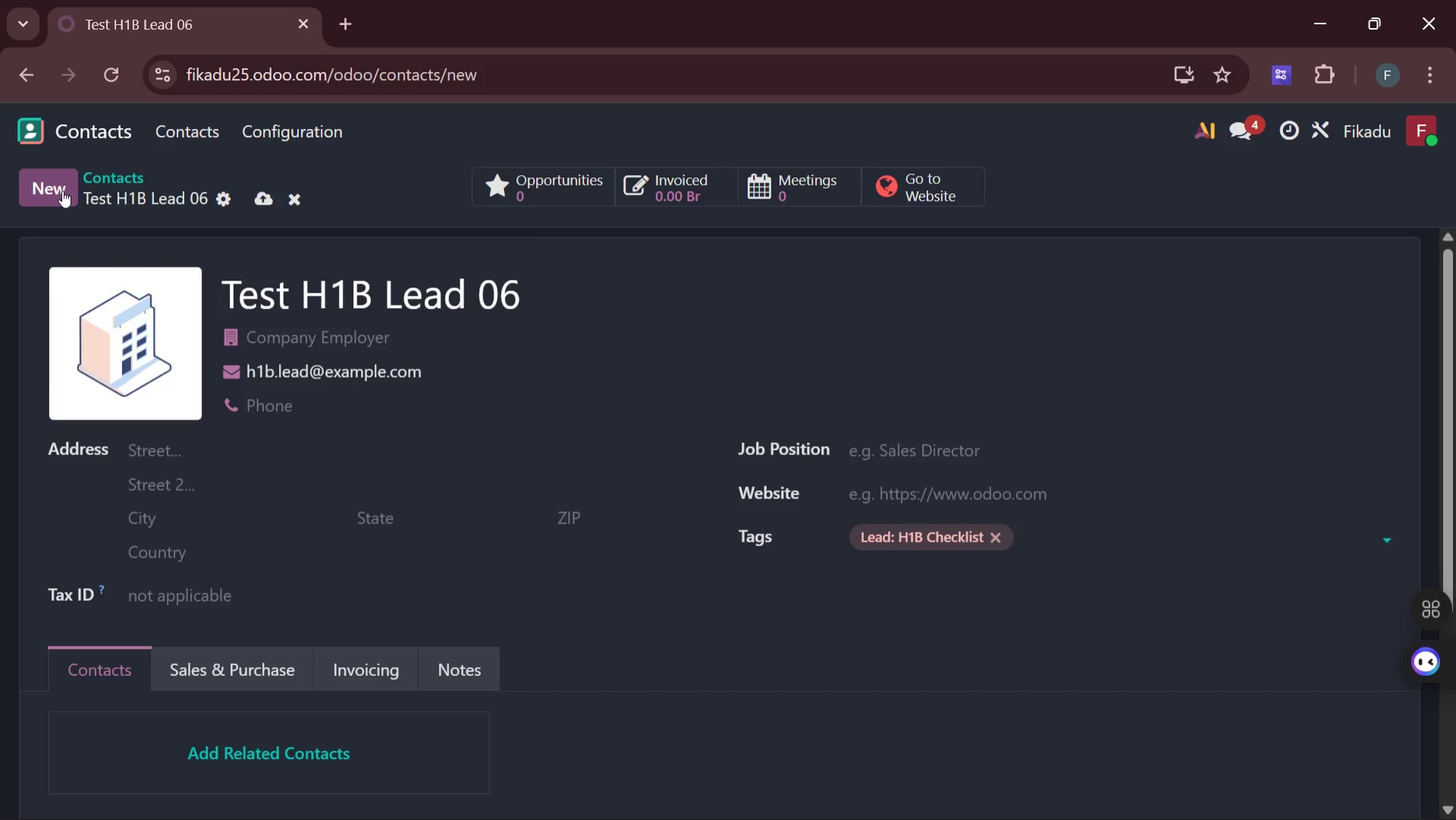 
left_click([58, 189])
 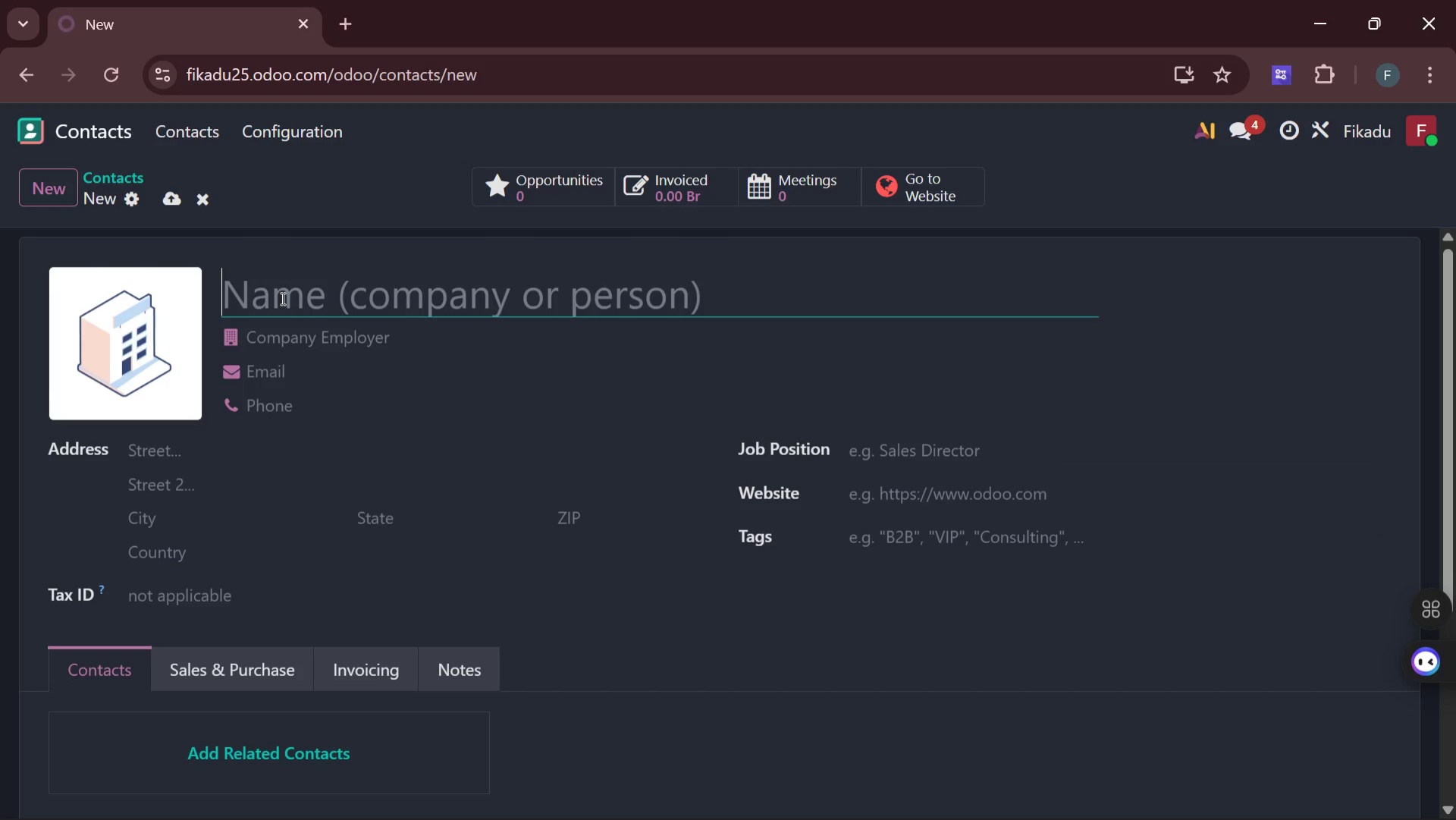 
key(Control+ControlLeft)
 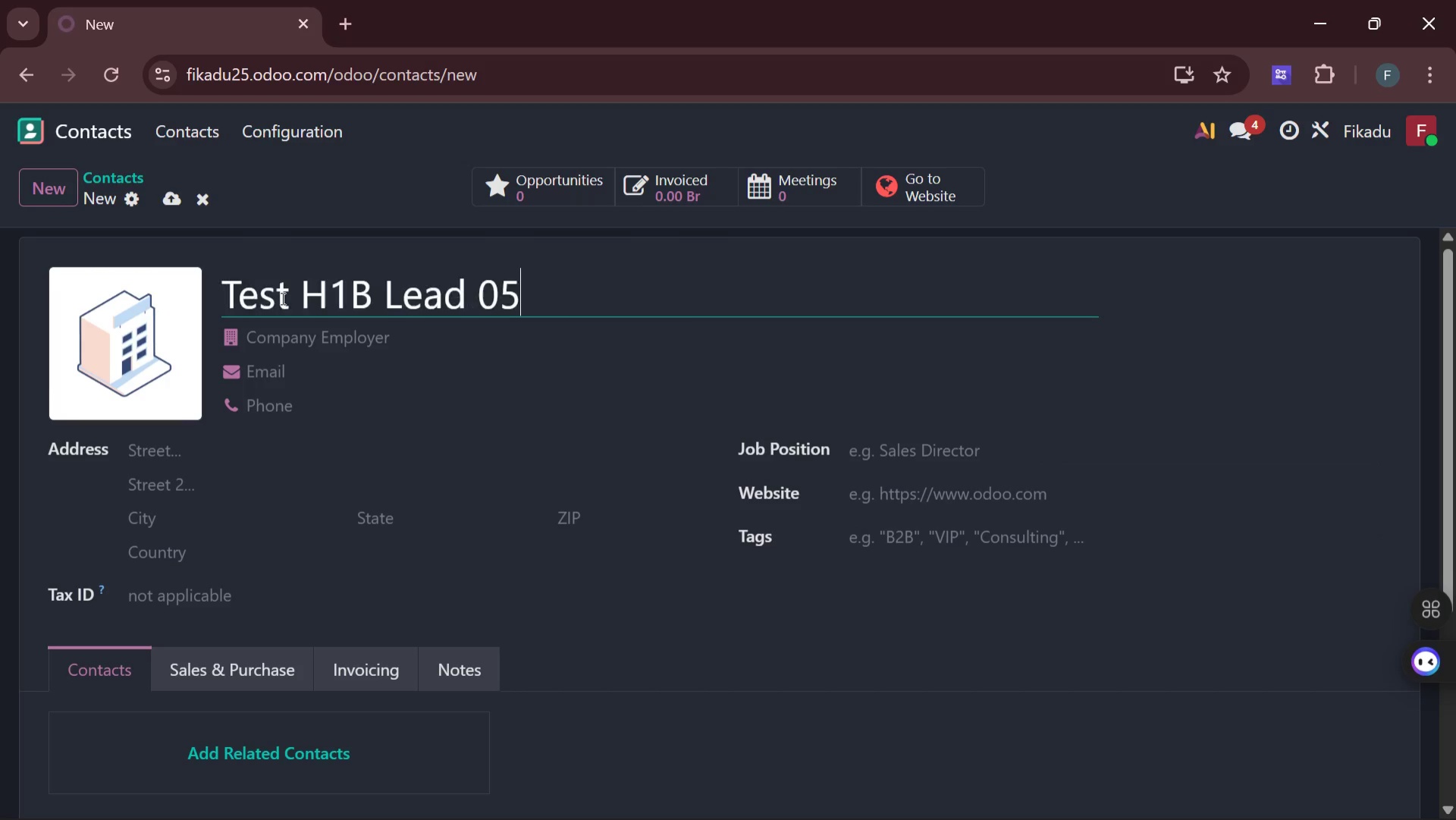 
key(Control+V)
 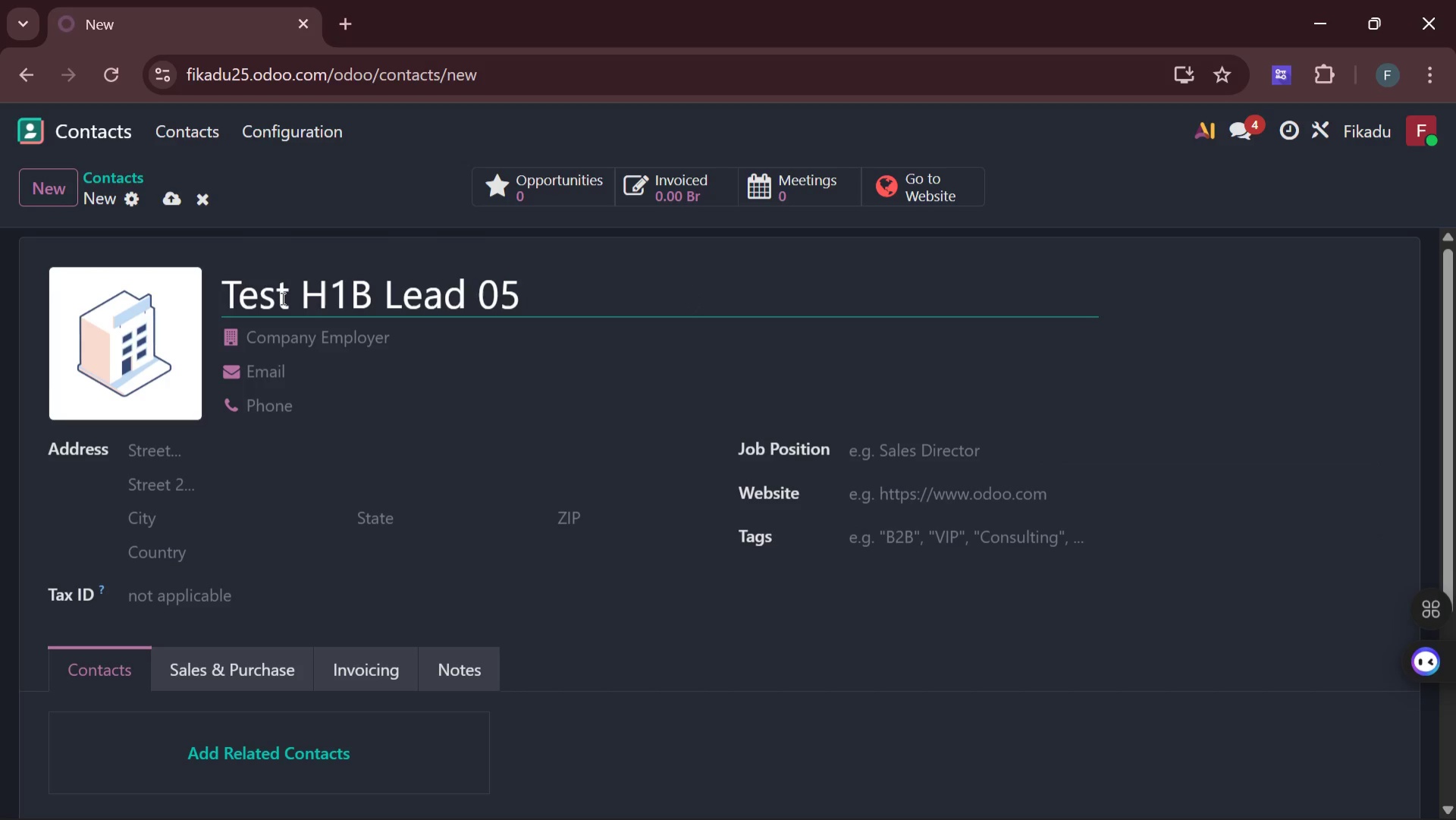 
key(Backspace)
 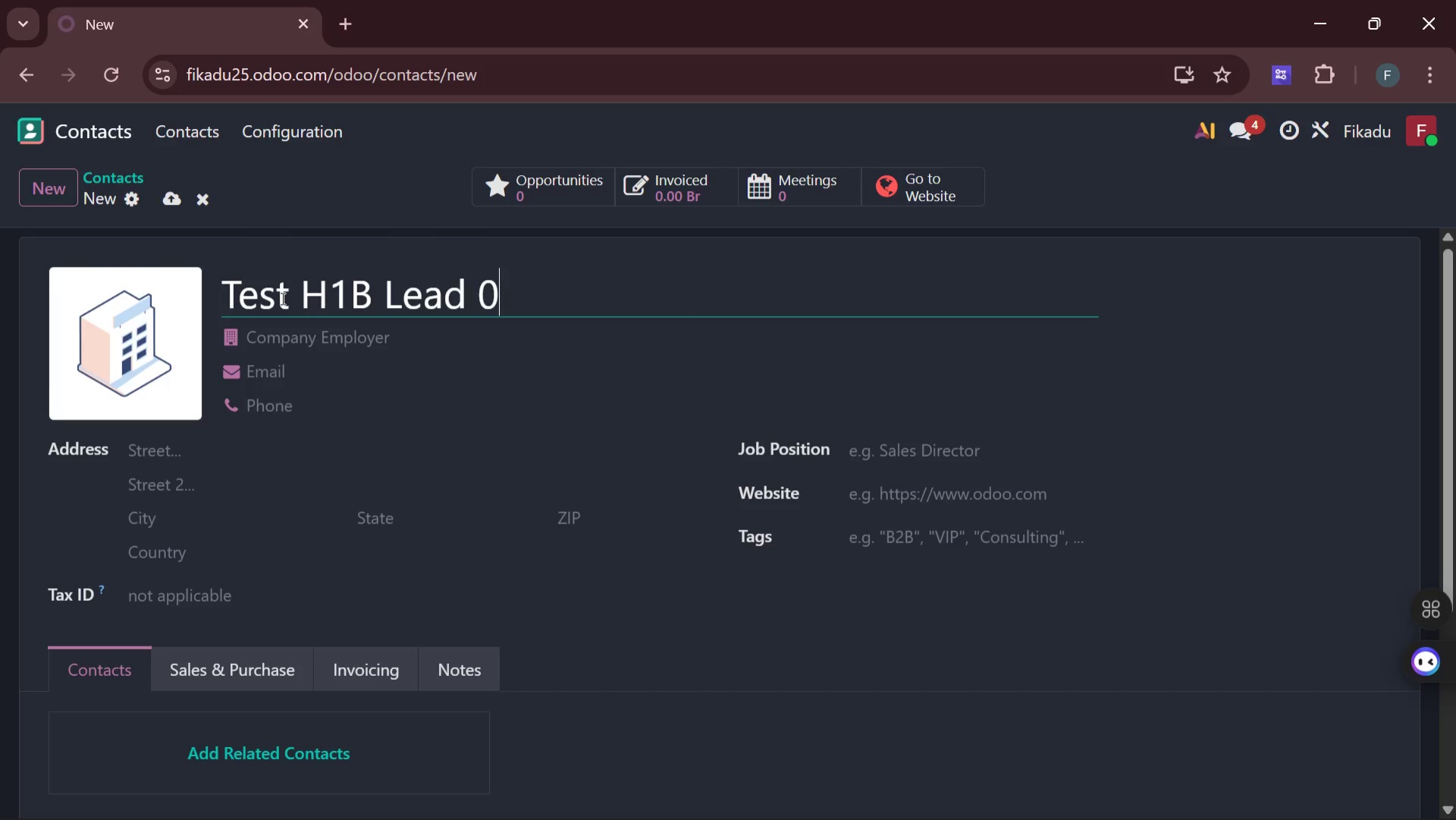 
key(7)
 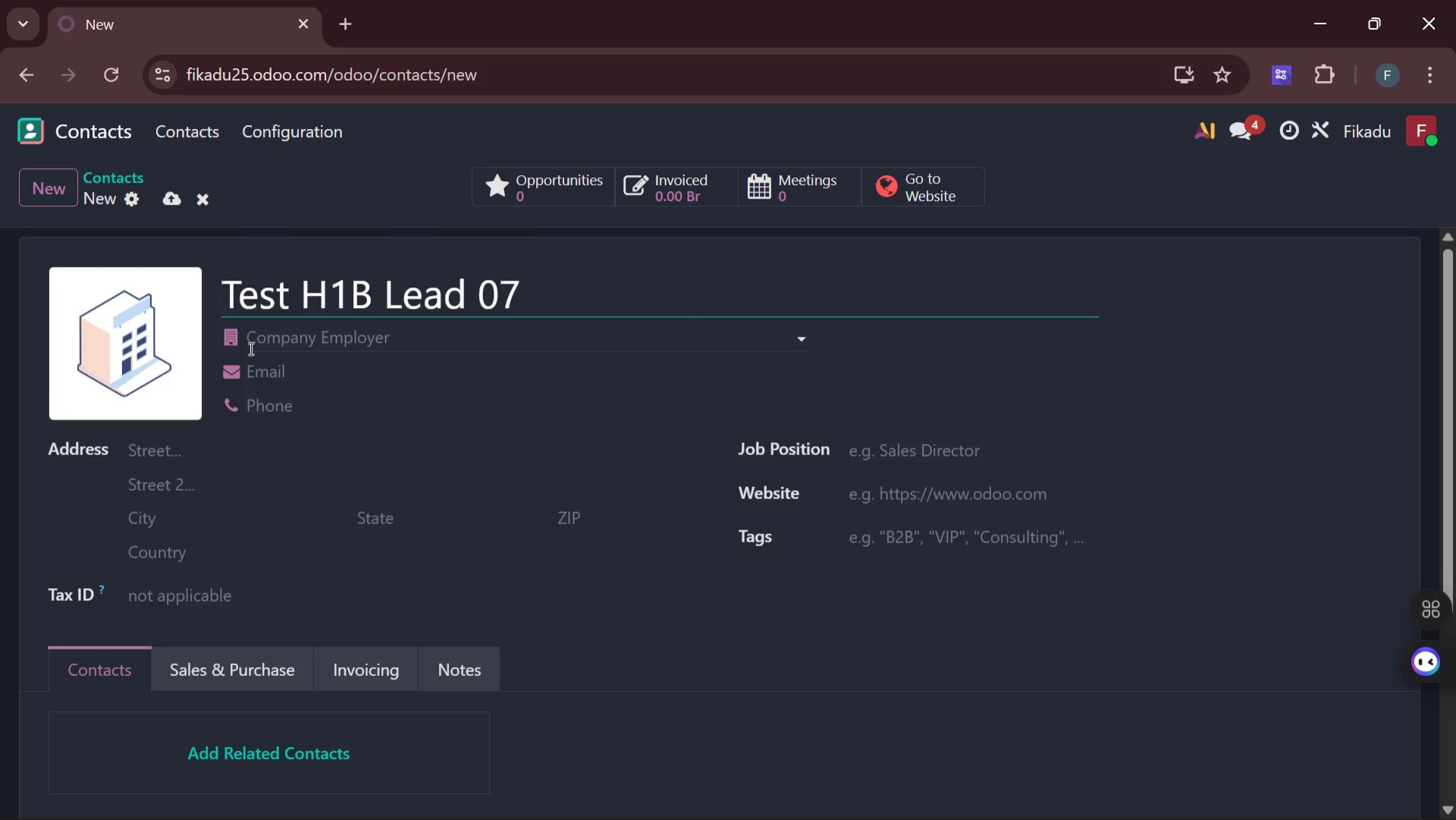 
left_click([265, 363])
 